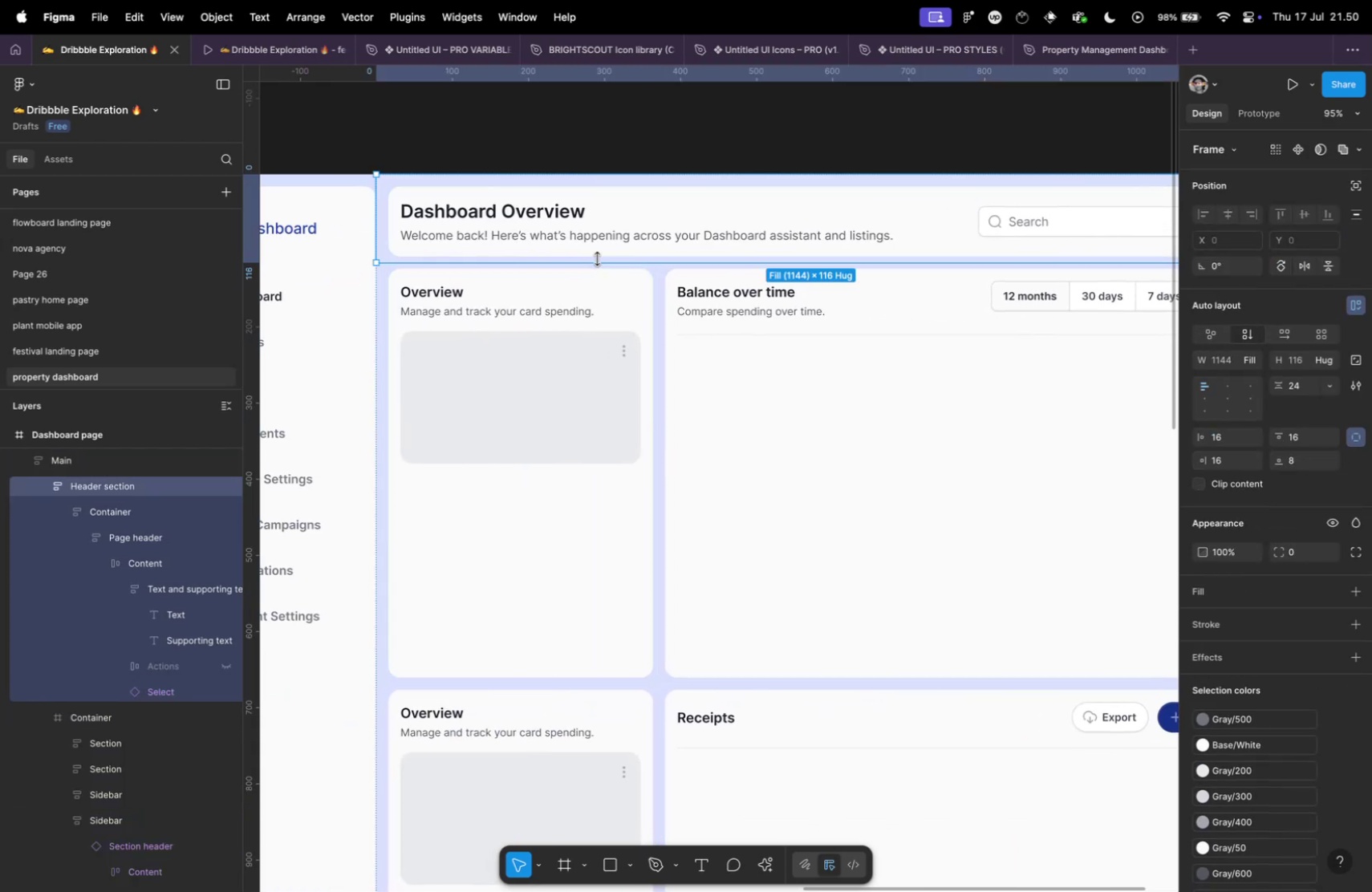 
scroll: coordinate [595, 272], scroll_direction: down, amount: 5.0
 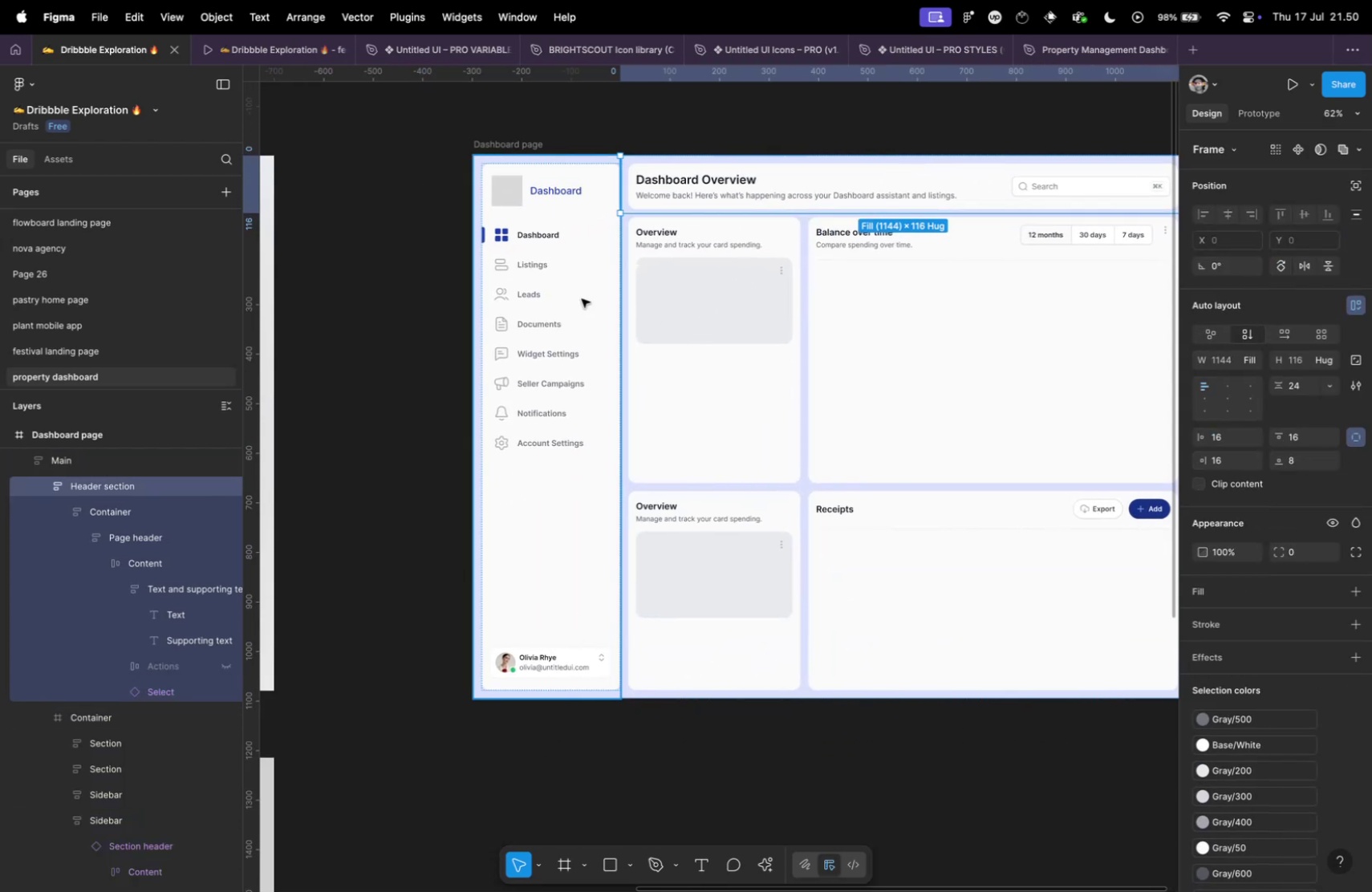 
left_click([555, 294])
 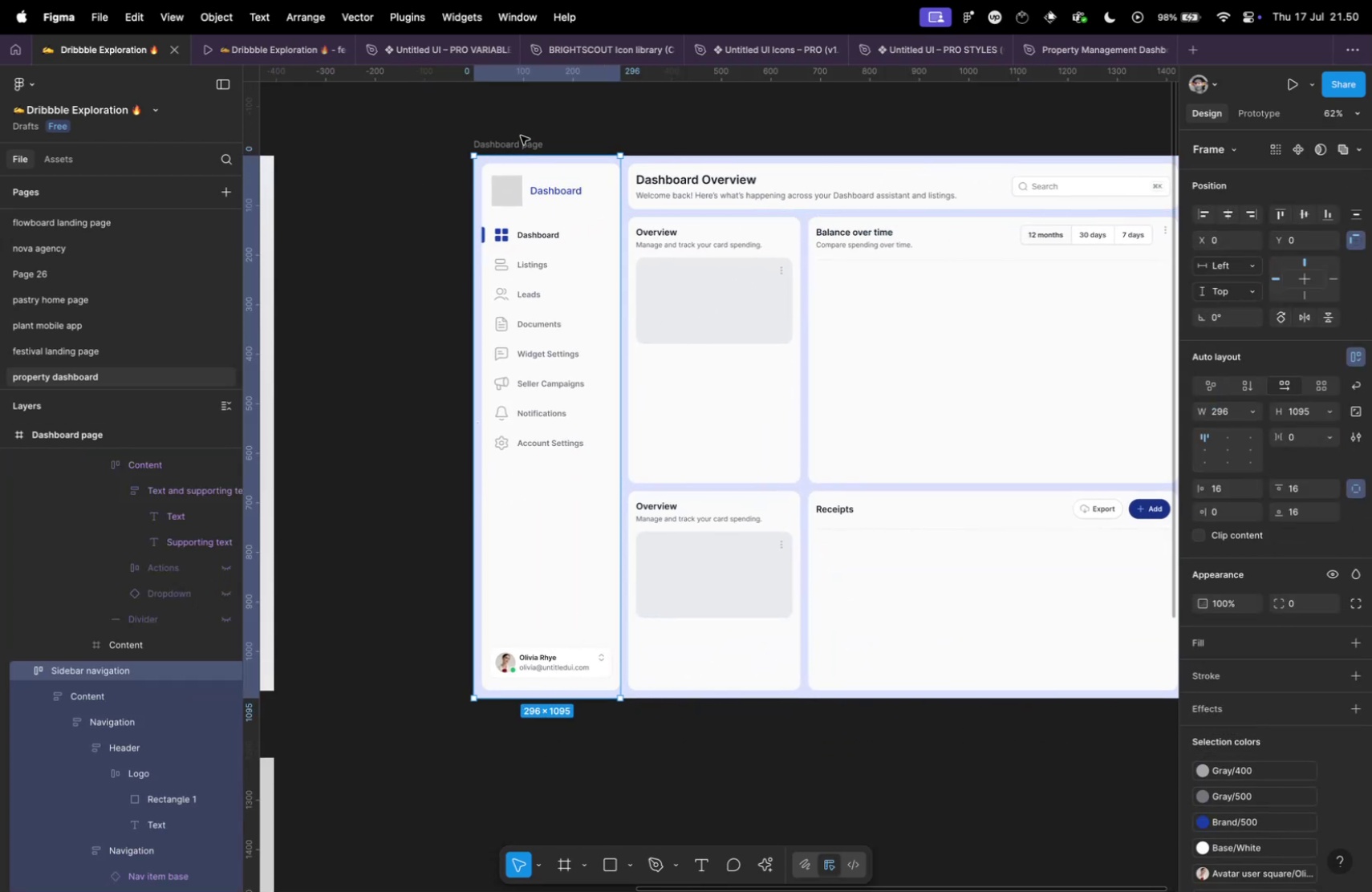 
double_click([520, 141])
 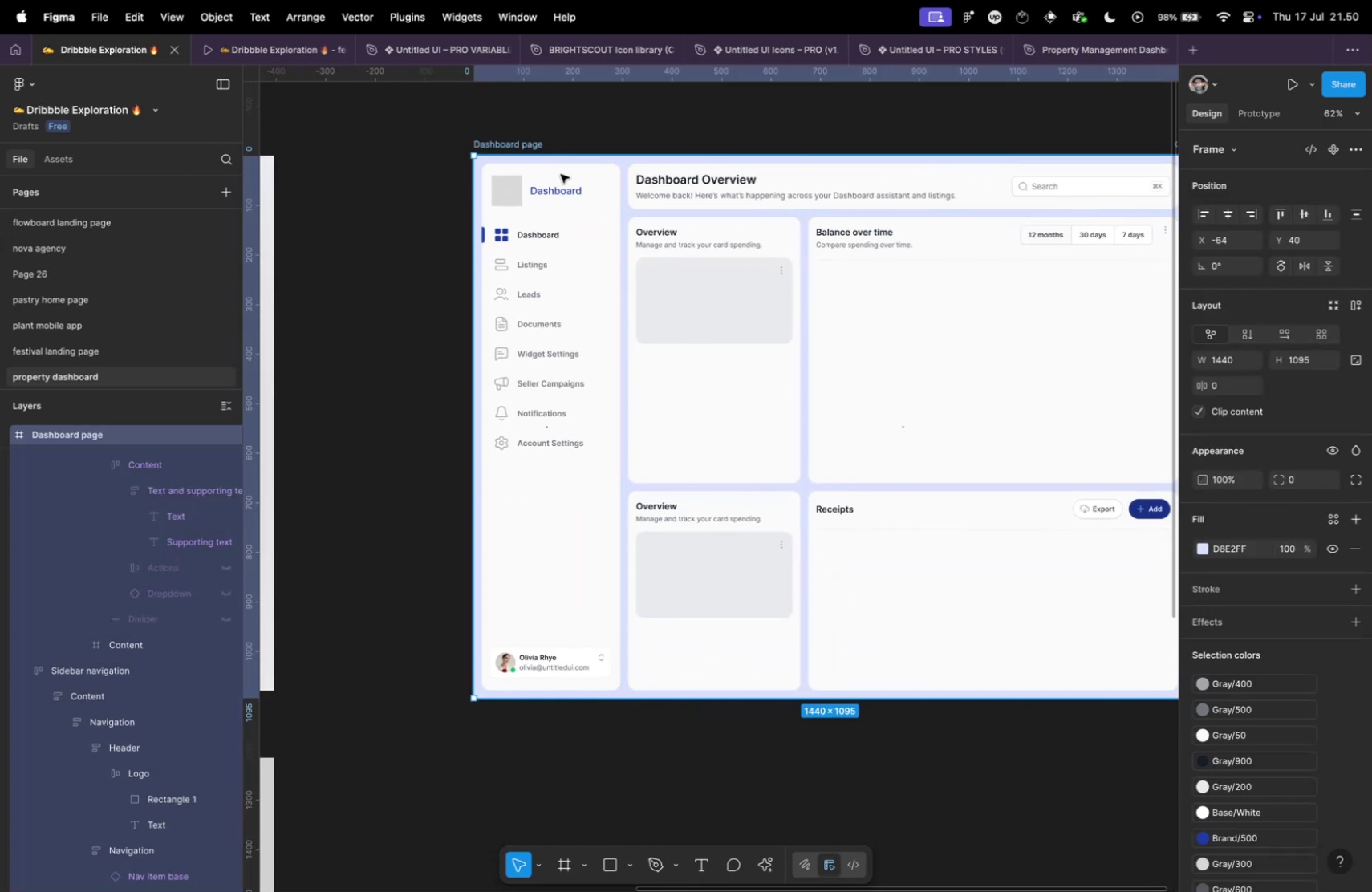 
left_click([580, 226])
 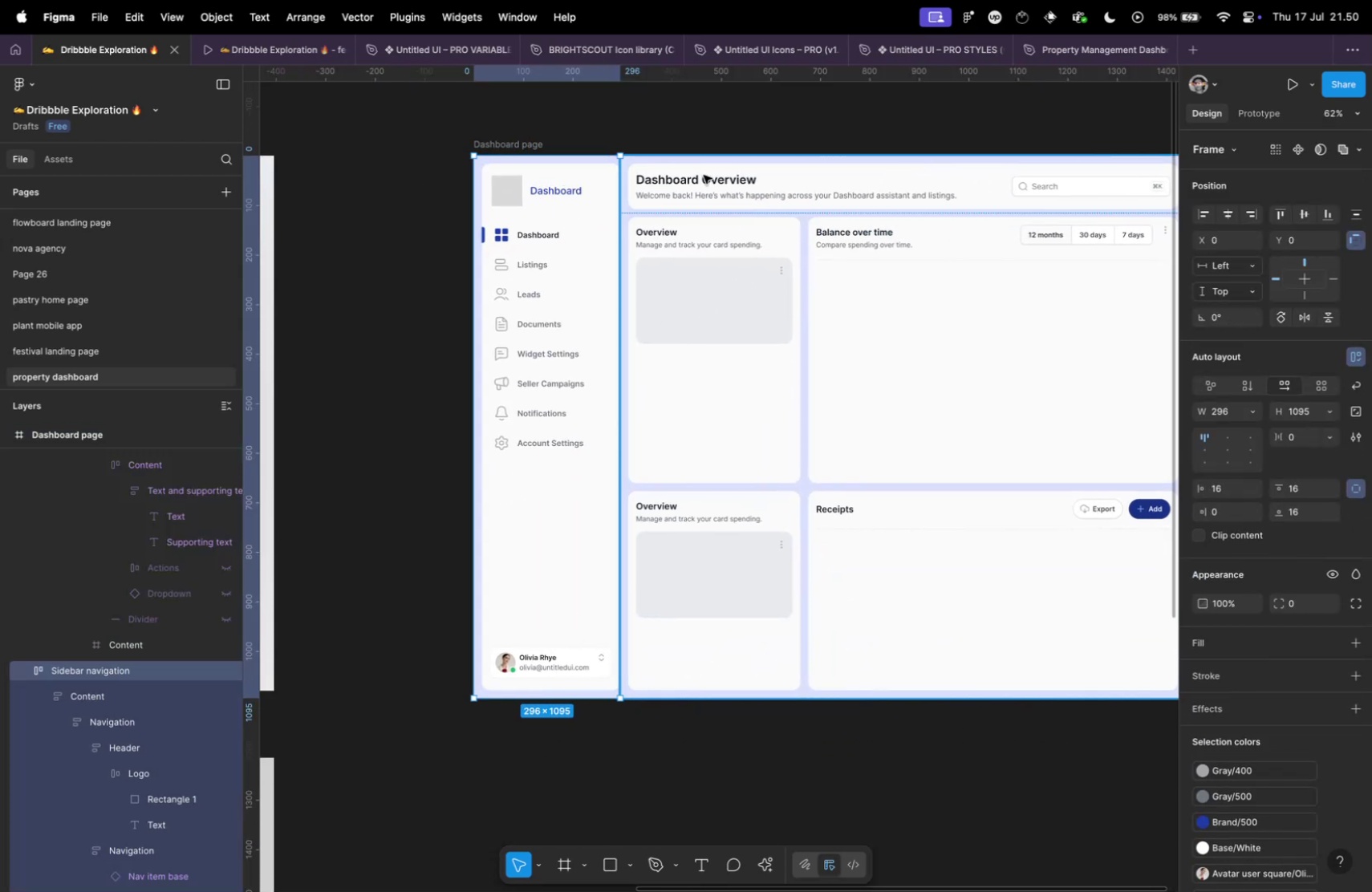 
left_click([704, 175])
 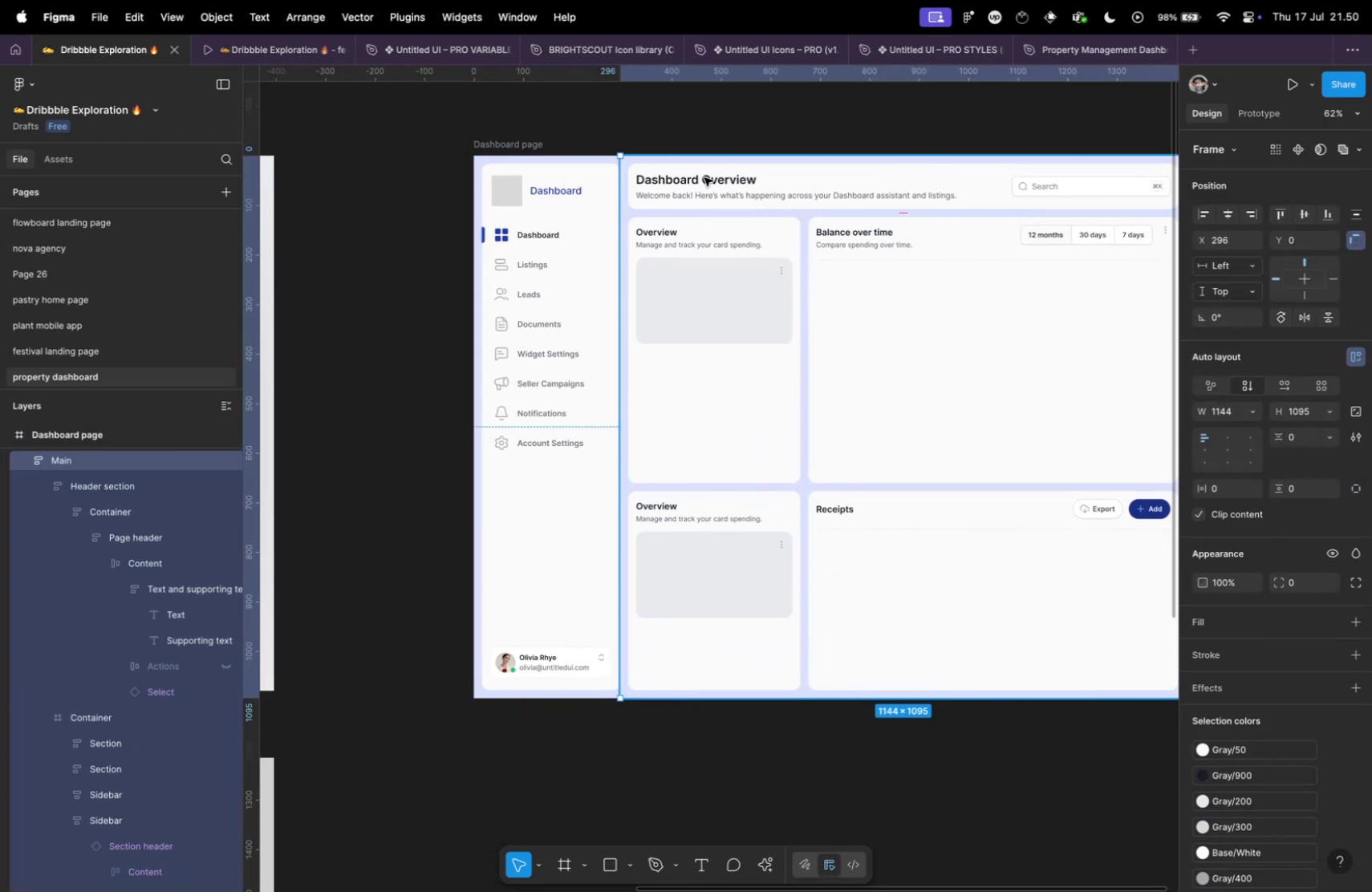 
scroll: coordinate [704, 177], scroll_direction: down, amount: 4.0
 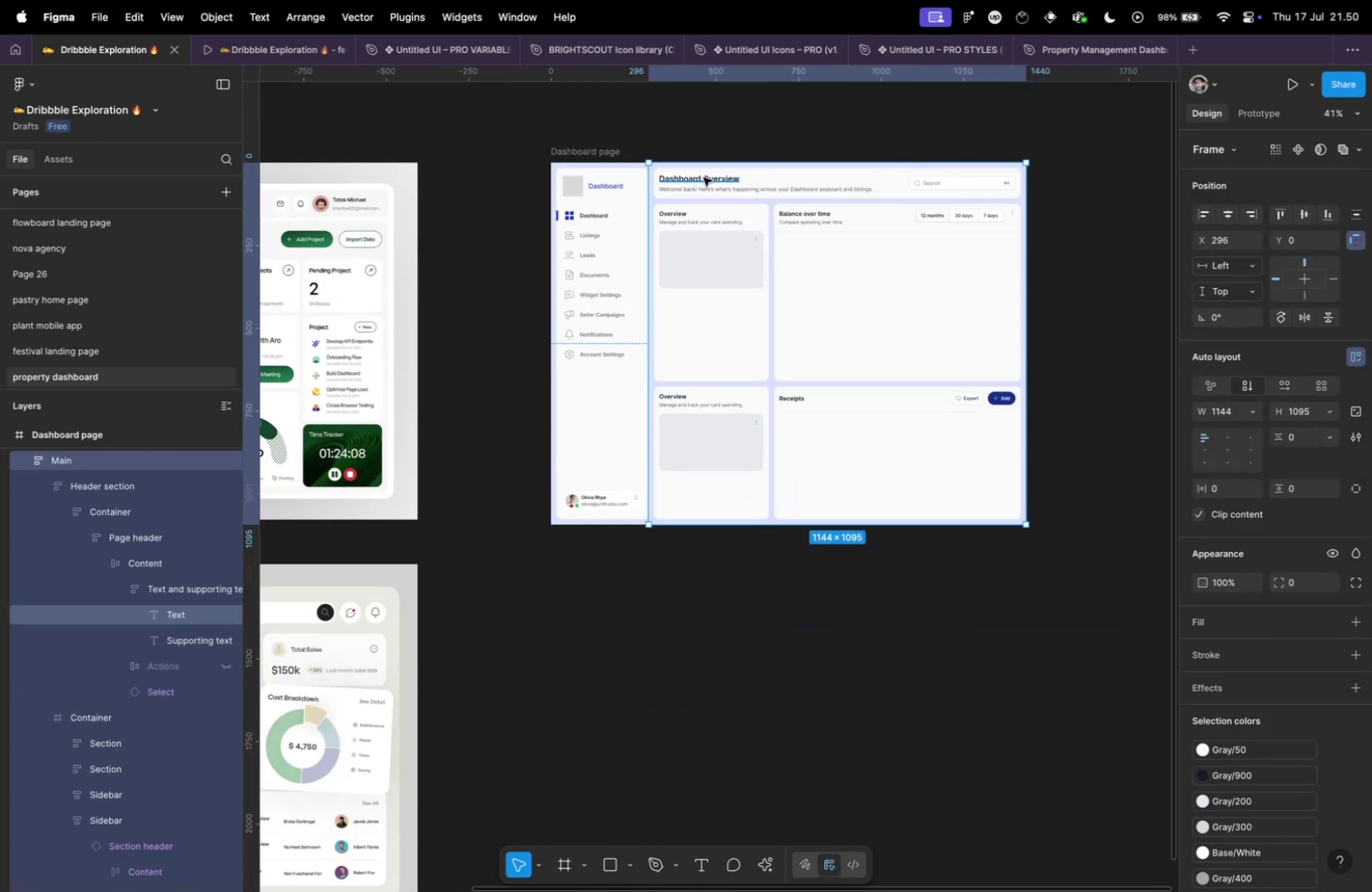 
key(Meta+Backspace)
 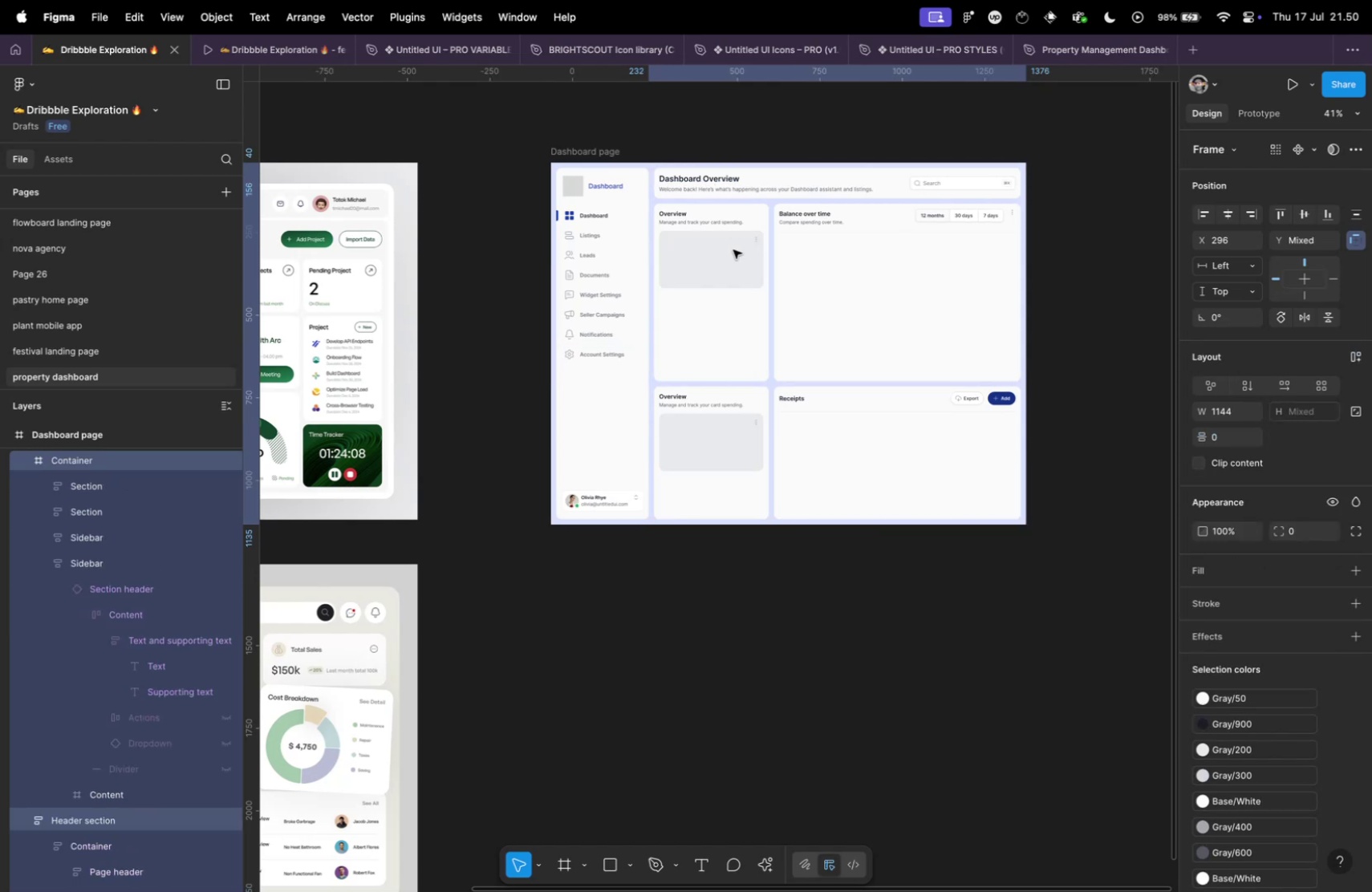 
left_click([733, 253])
 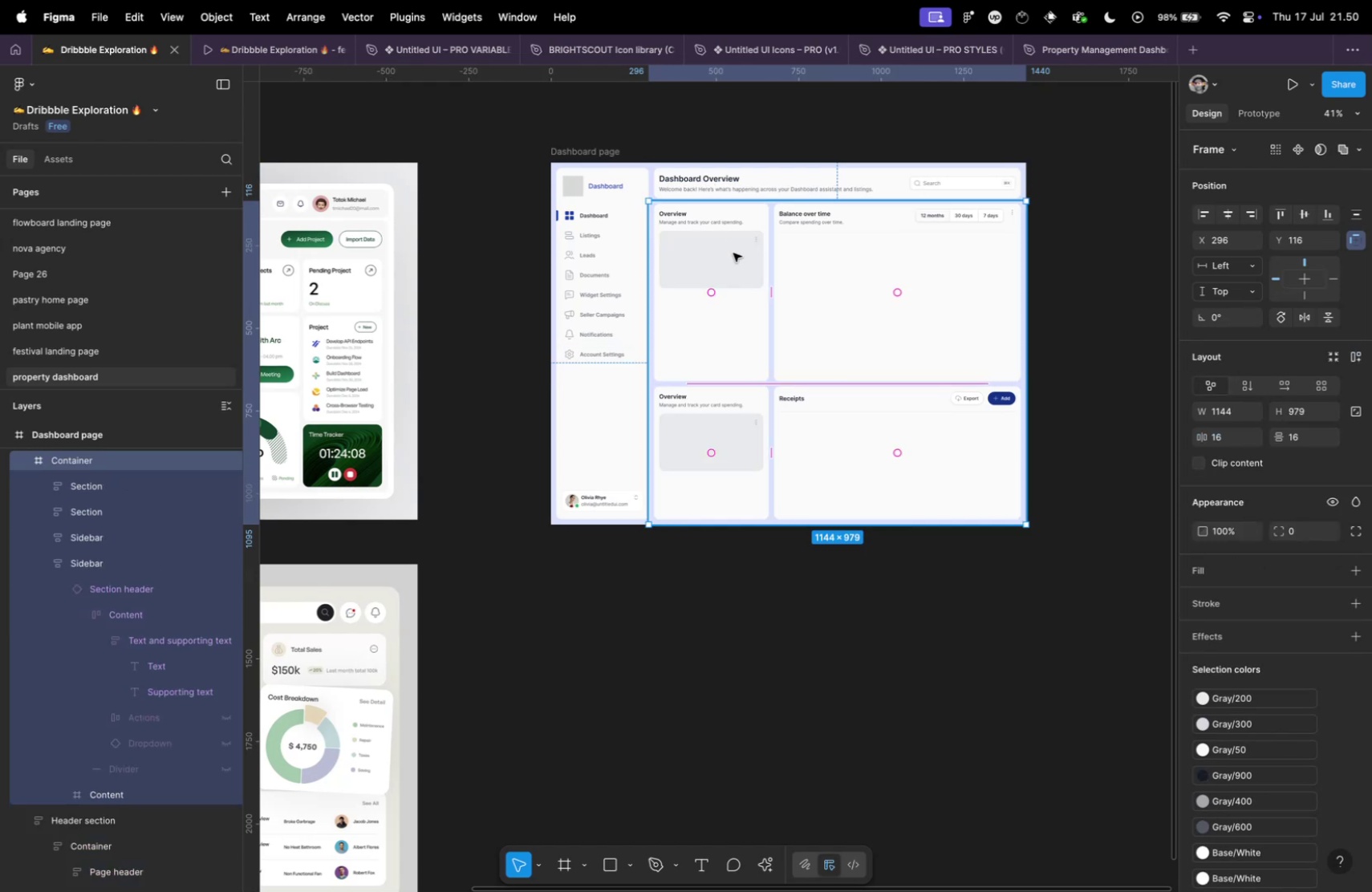 
hold_key(key=CommandLeft, duration=0.42)
scroll: coordinate [658, 193], scroll_direction: up, amount: 9.0
 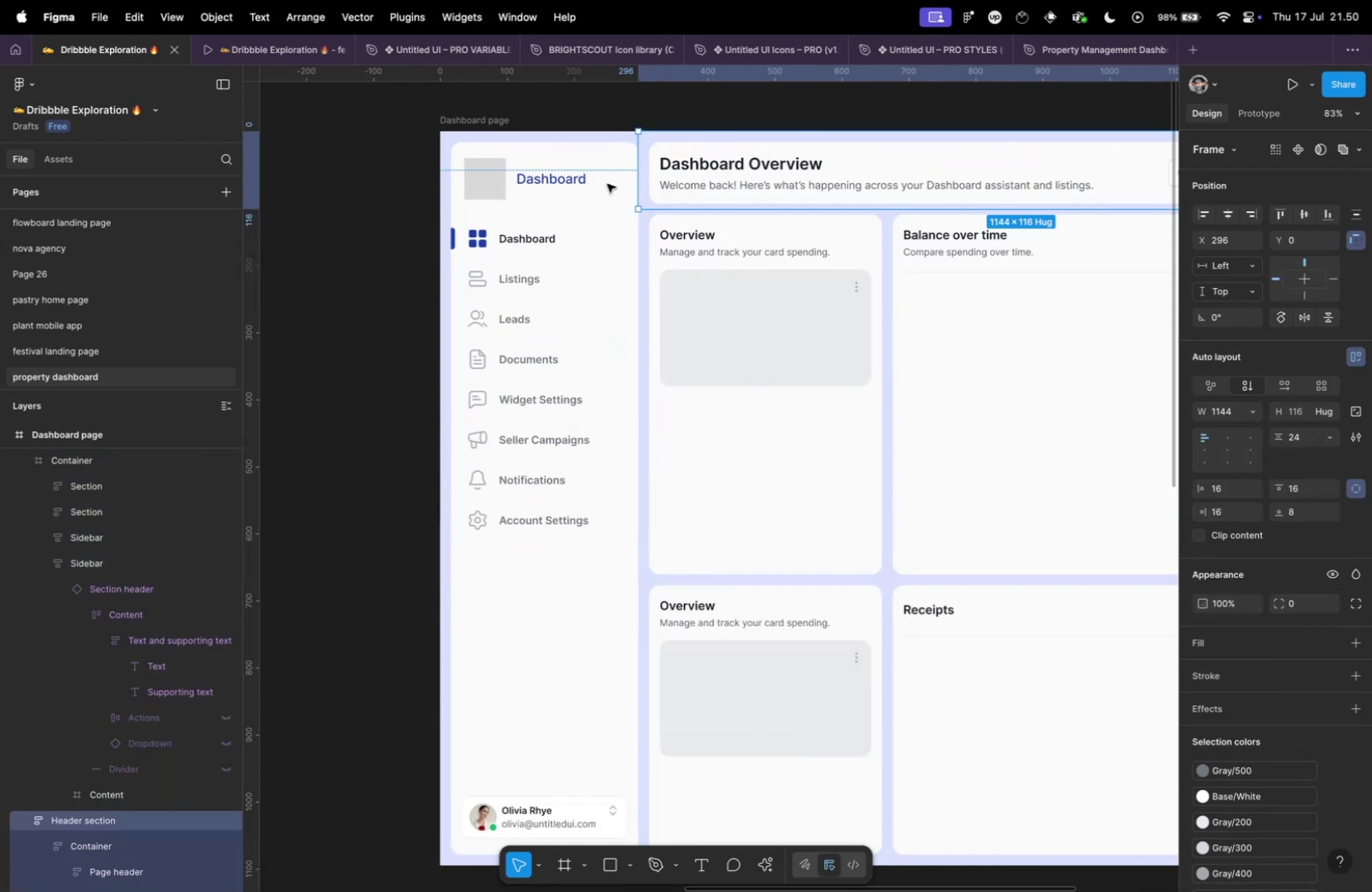 
double_click([518, 189])
 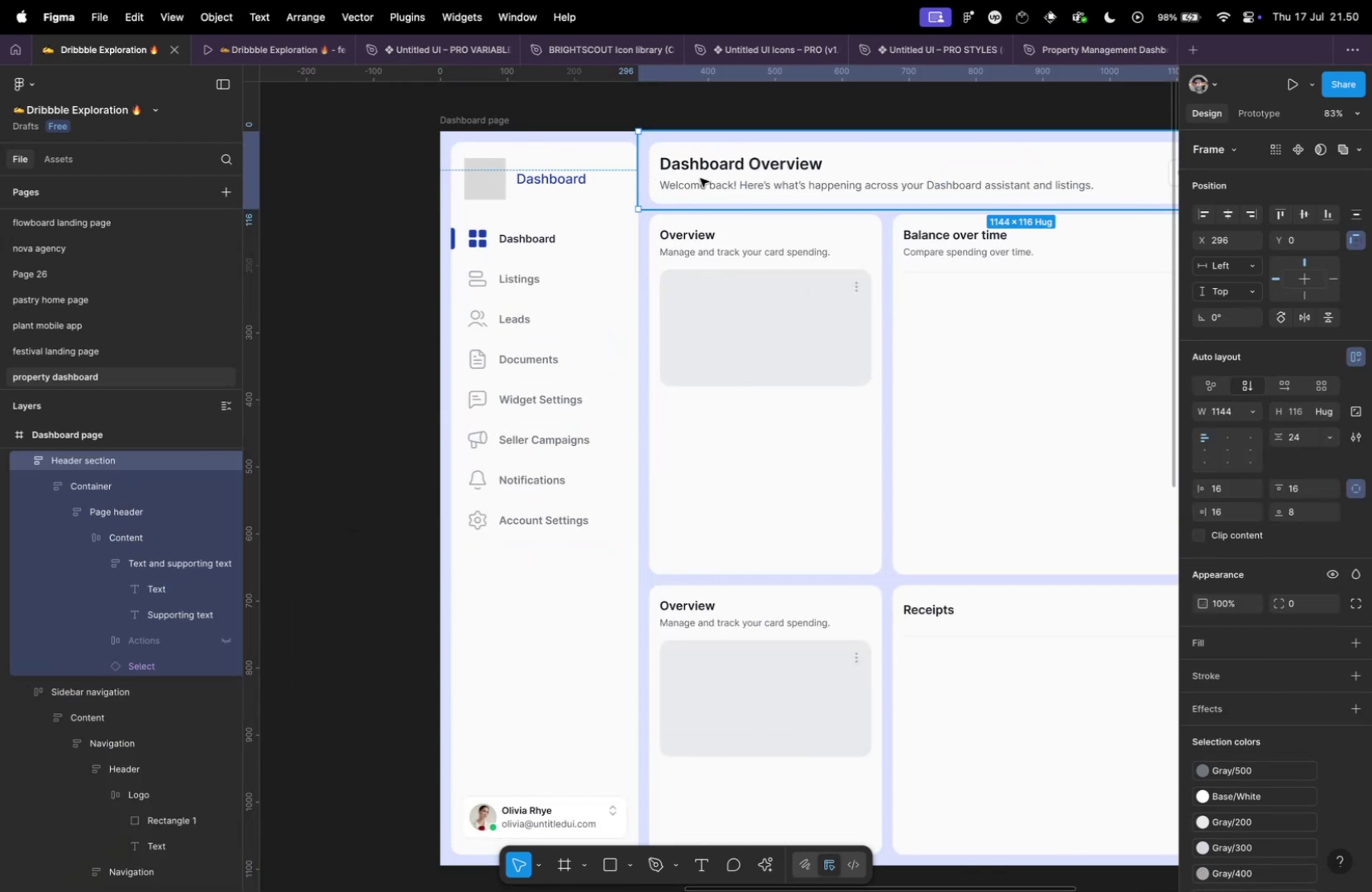 
left_click([741, 256])
 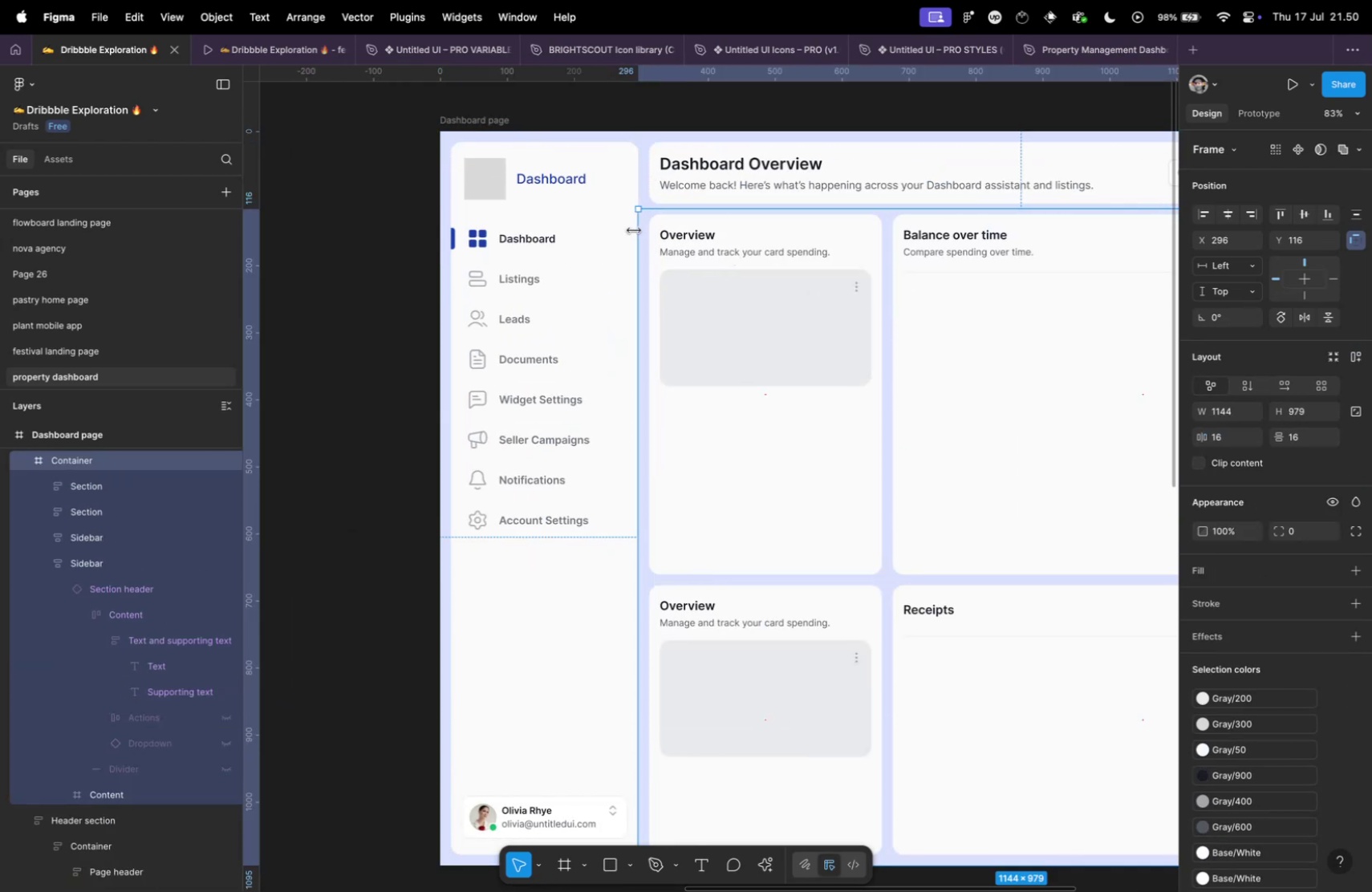 
left_click_drag(start_coordinate=[634, 229], to_coordinate=[639, 229])
 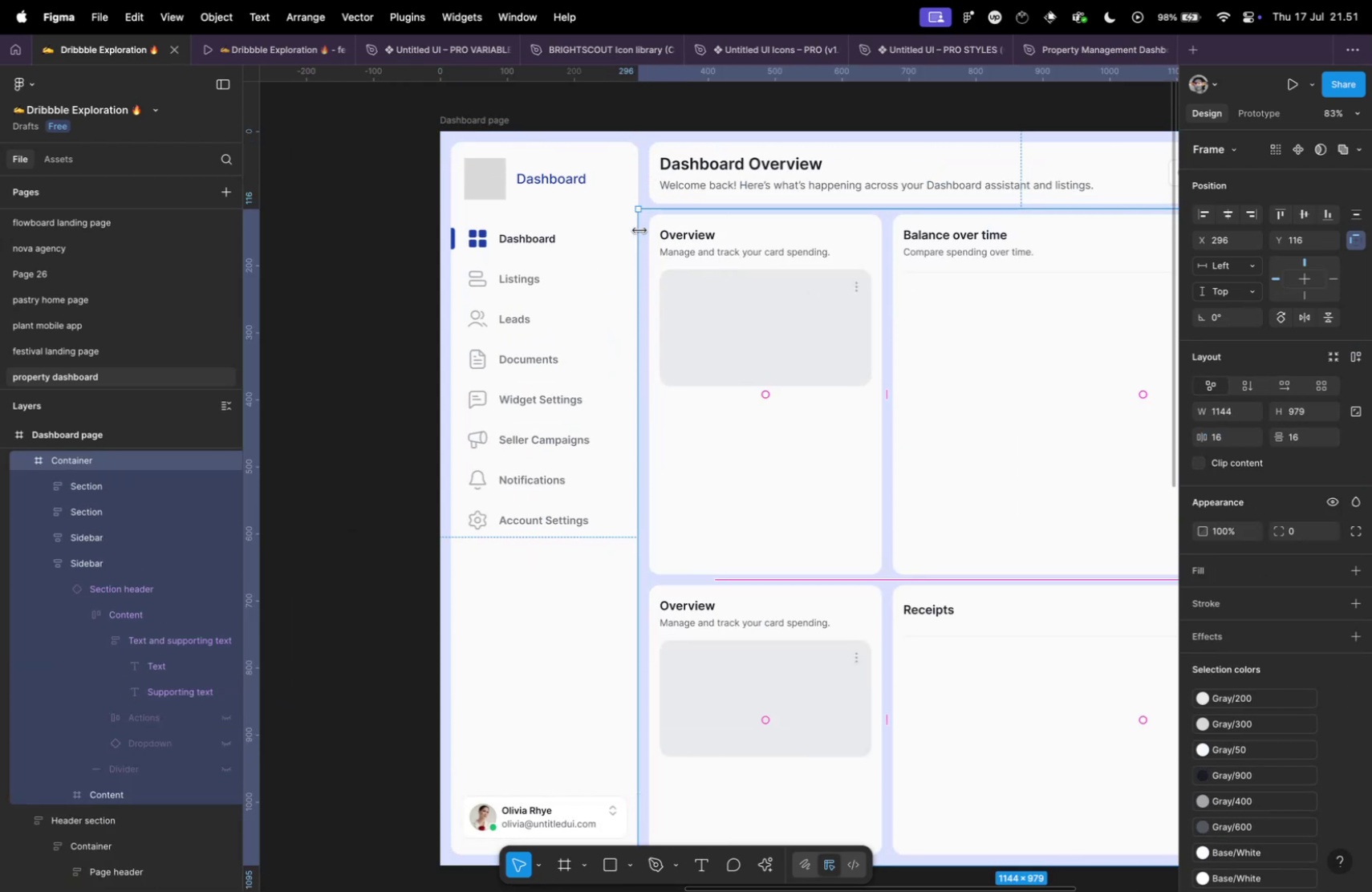 
hold_key(key=CommandLeft, duration=1.83)
 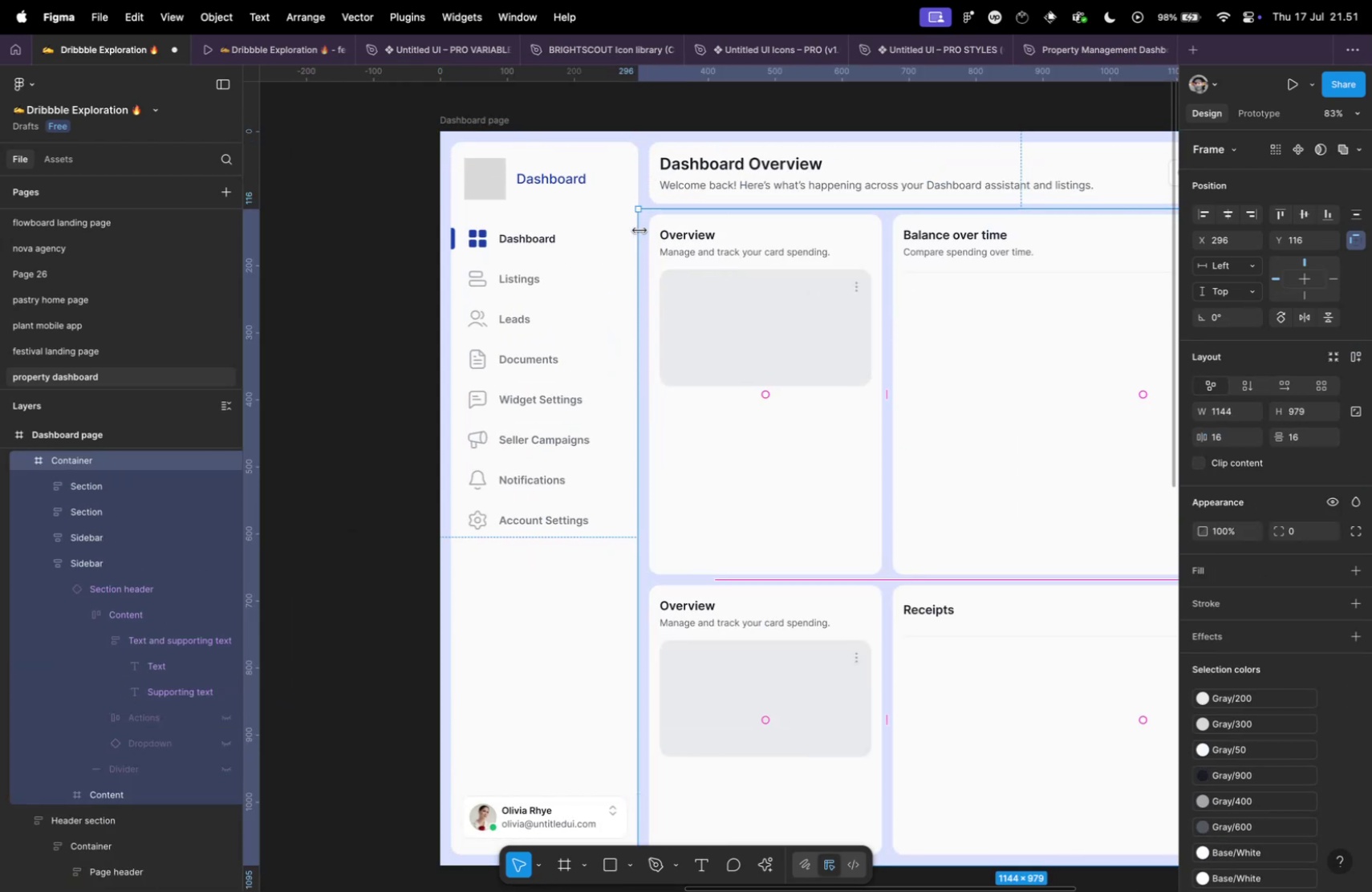 
key(Meta+Backspace)
 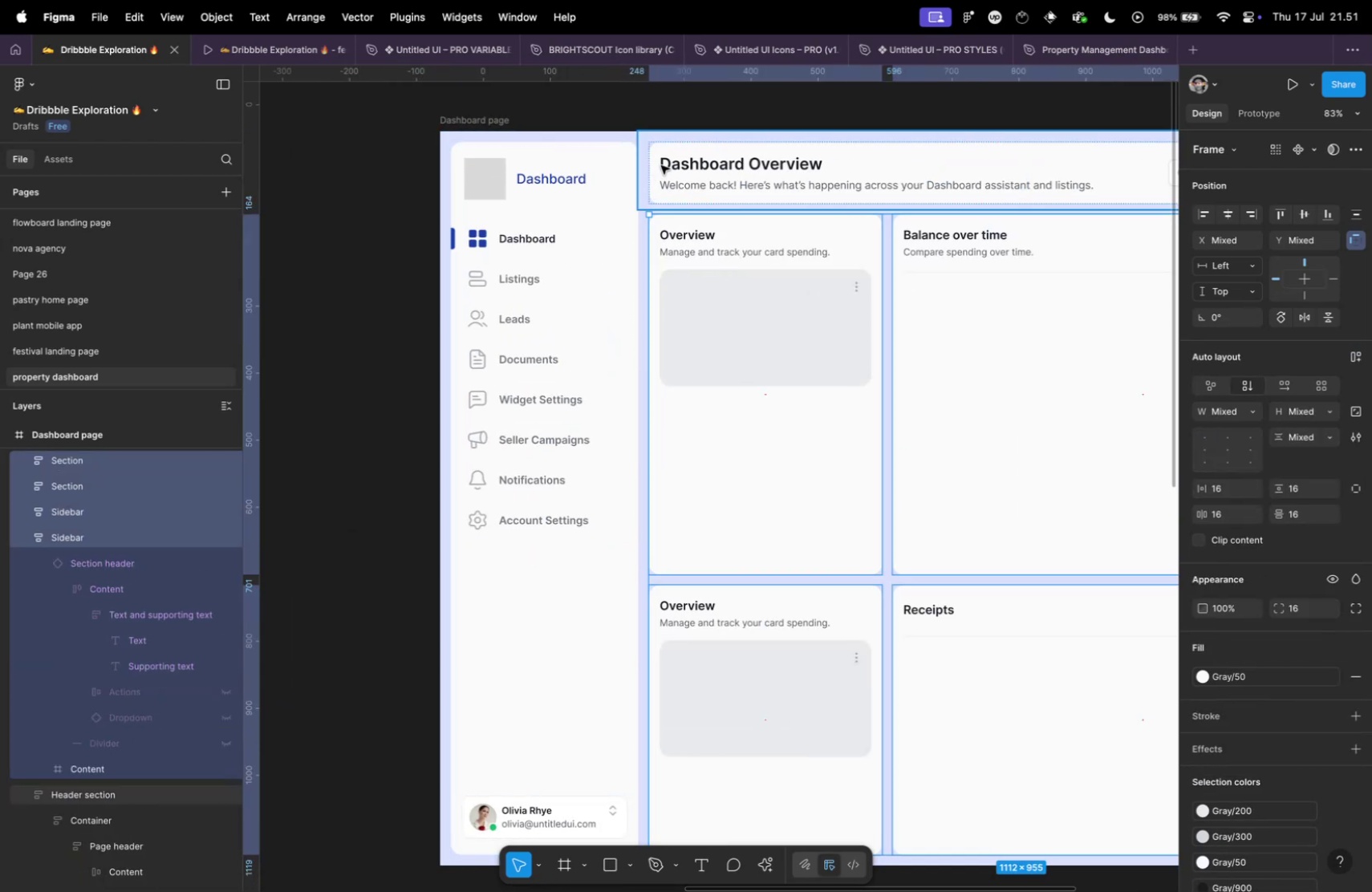 
left_click([763, 168])
 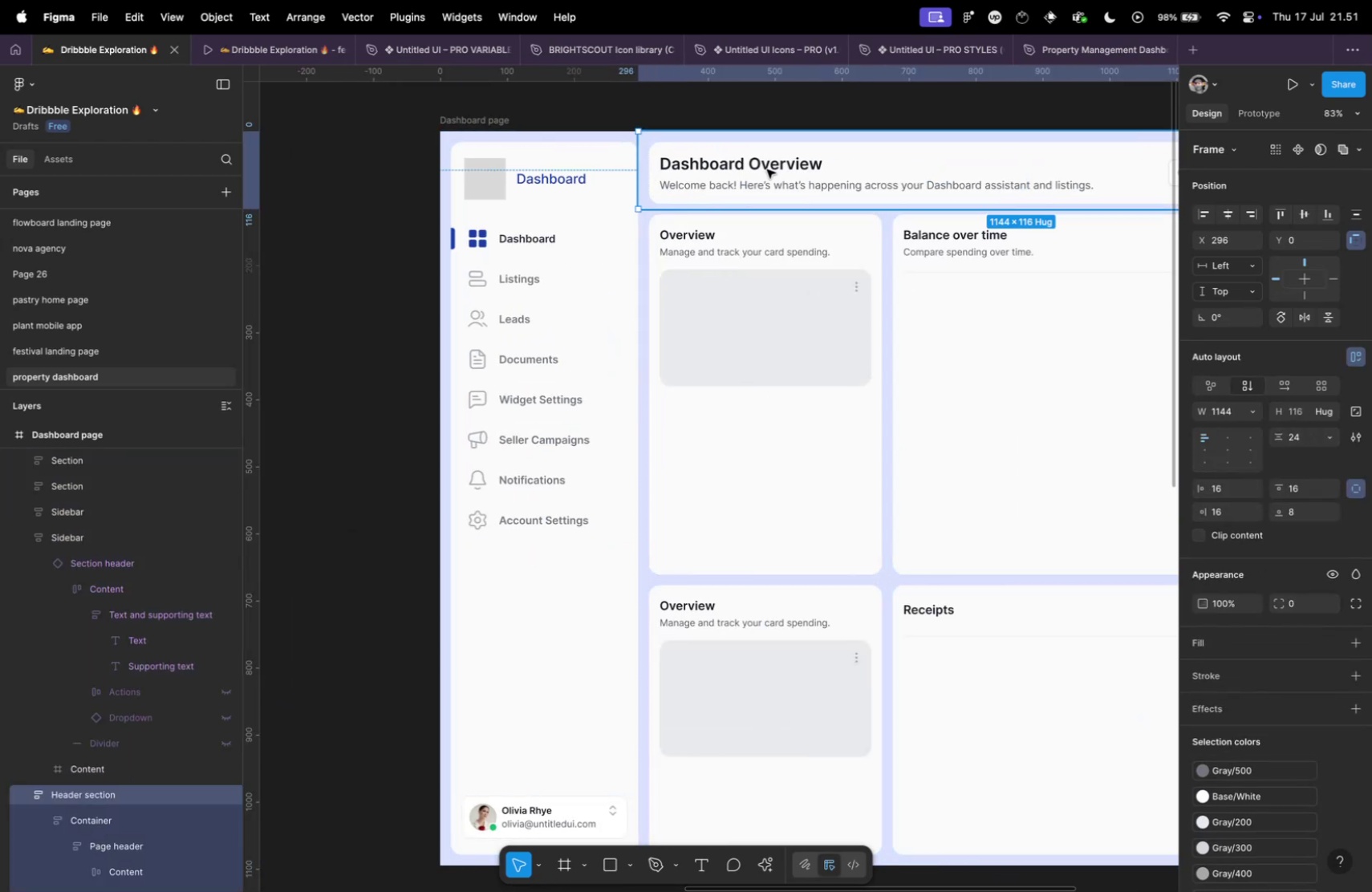 
key(Meta+Backspace)
 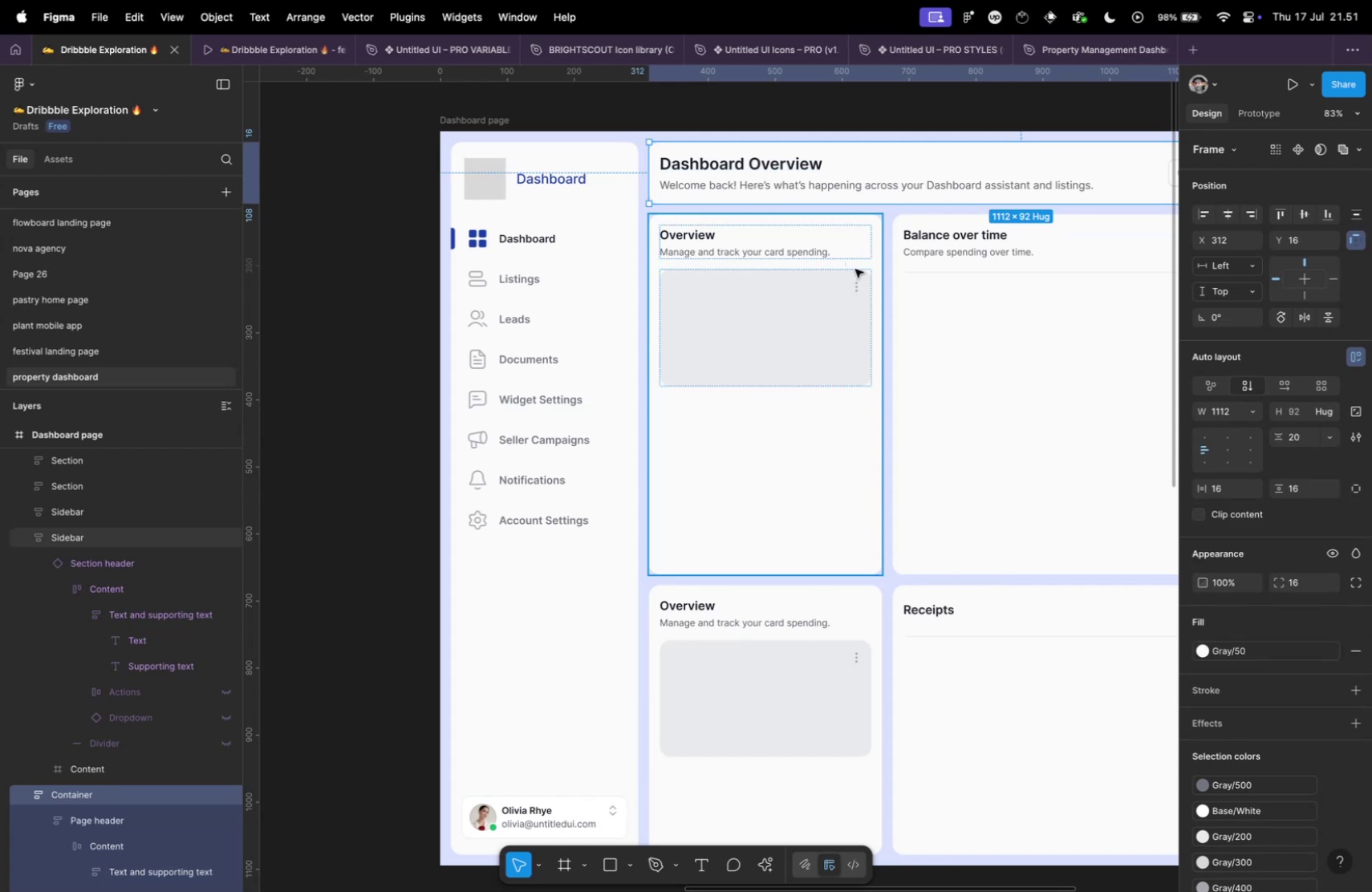 
left_click([855, 269])
 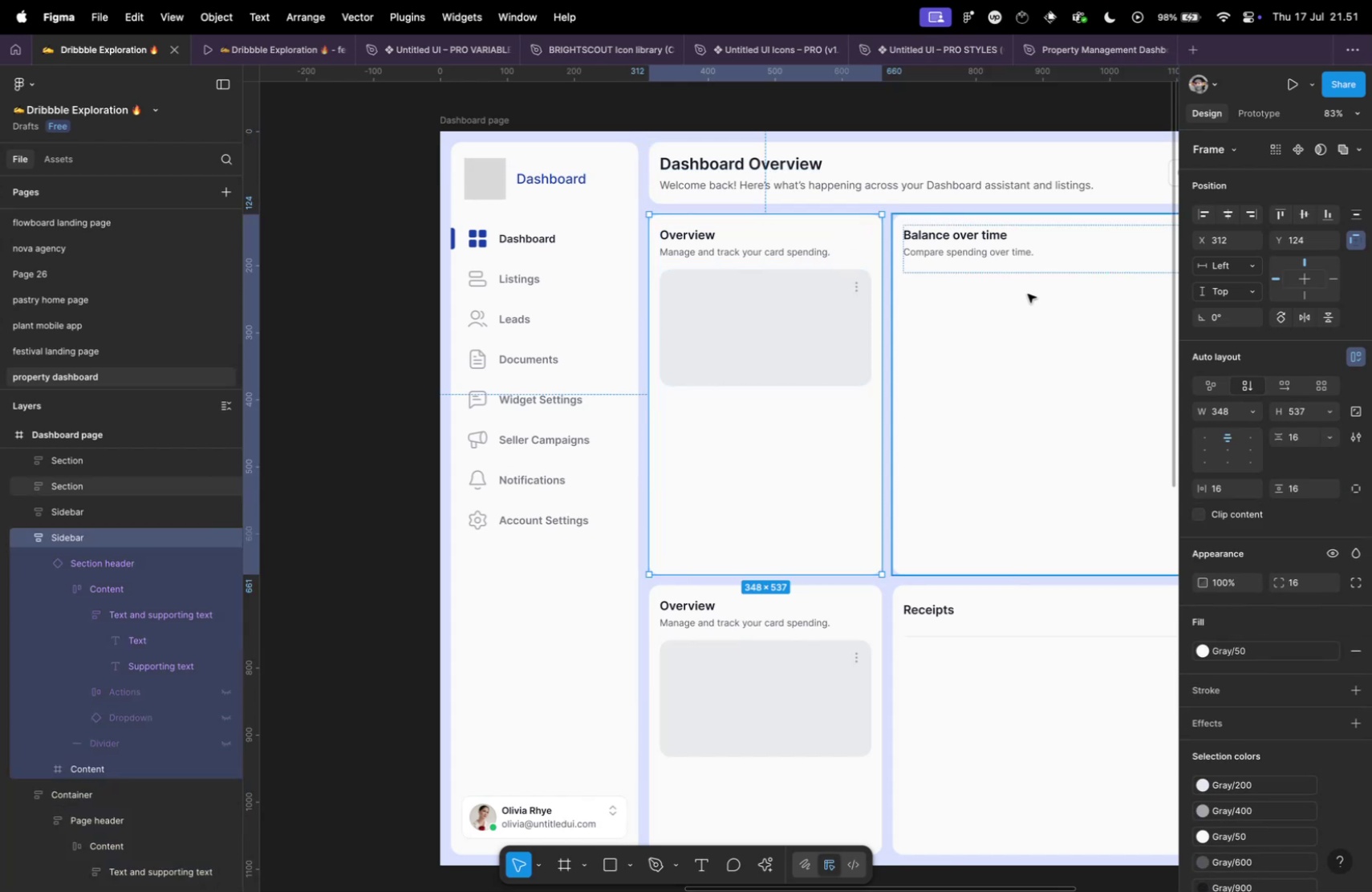 
left_click([1028, 294])
 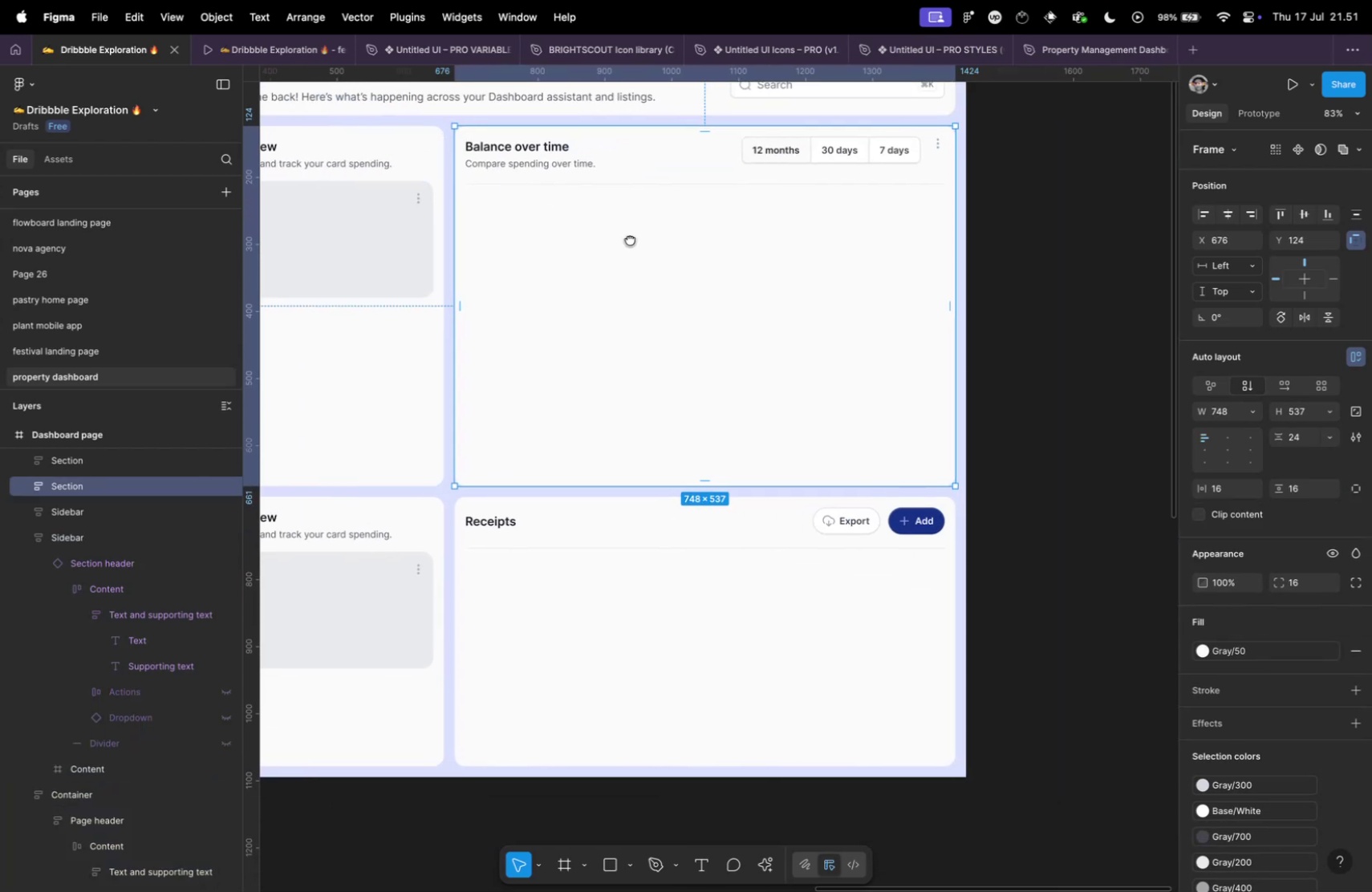 
key(Meta+CommandLeft)
 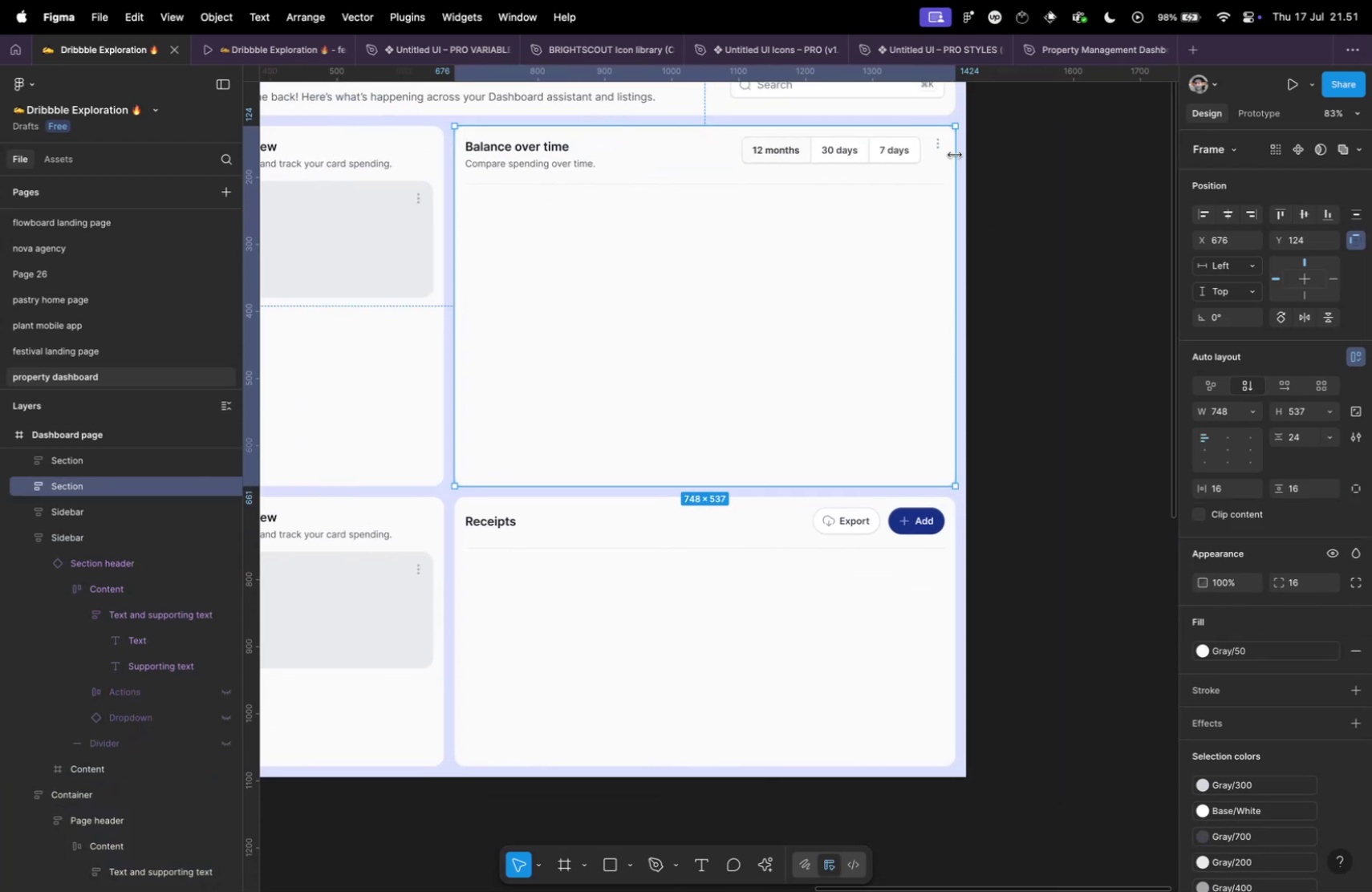 
hold_key(key=OptionLeft, duration=0.47)
scroll: coordinate [964, 167], scroll_direction: down, amount: 1.0
 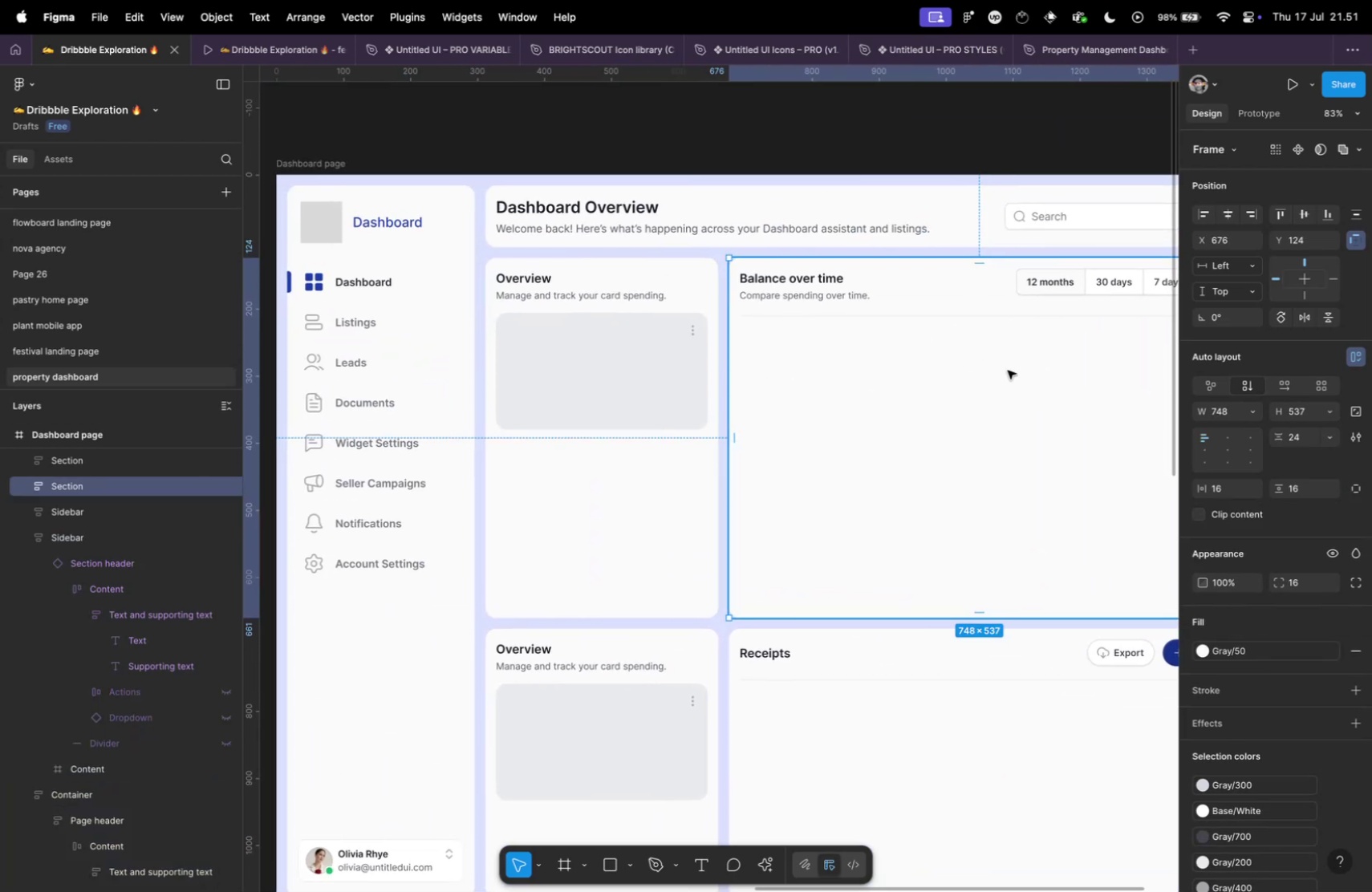 
hold_key(key=ShiftLeft, duration=1.47)
left_click([849, 225])
 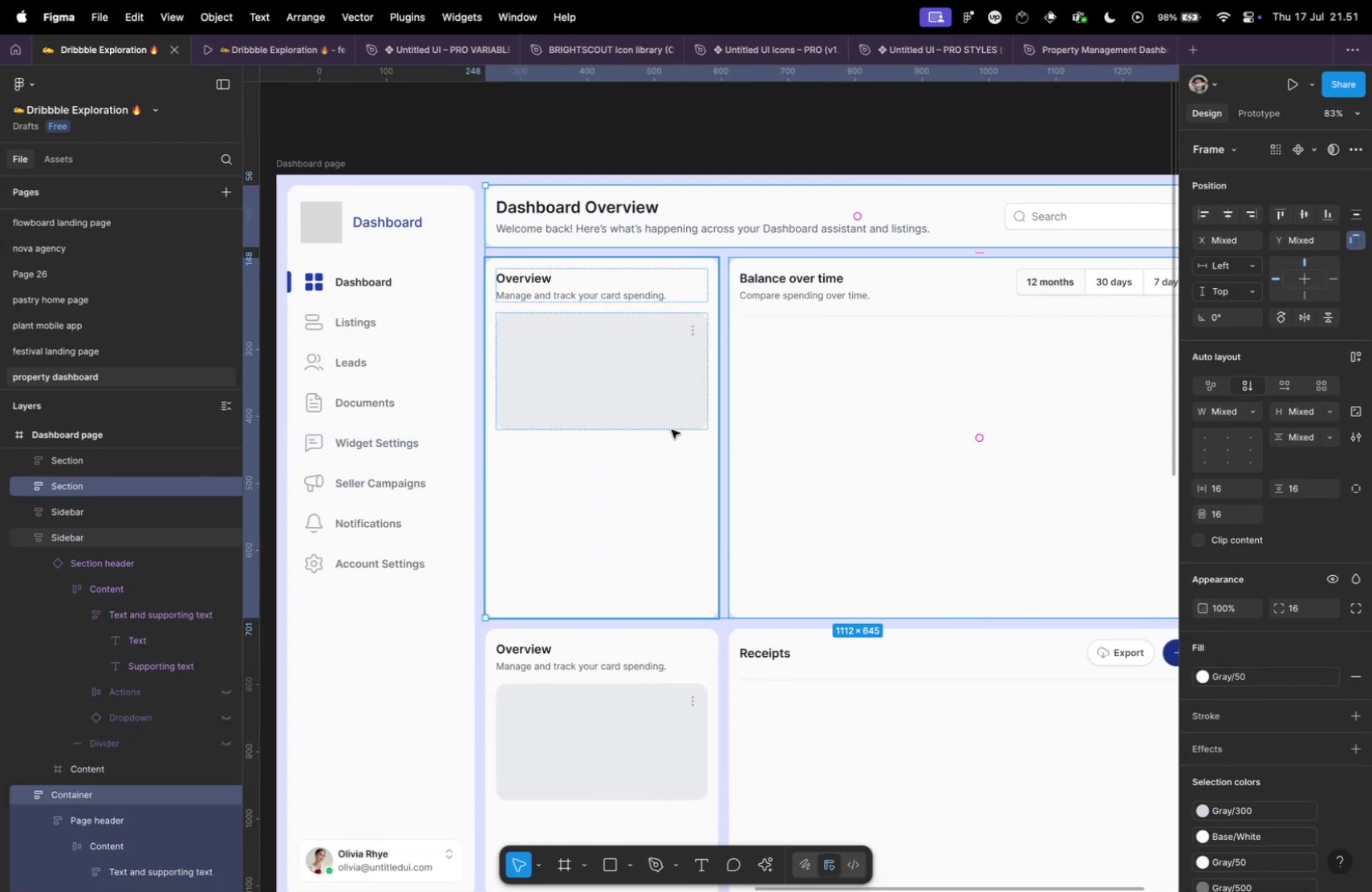 
left_click_drag(start_coordinate=[672, 429], to_coordinate=[668, 429])
 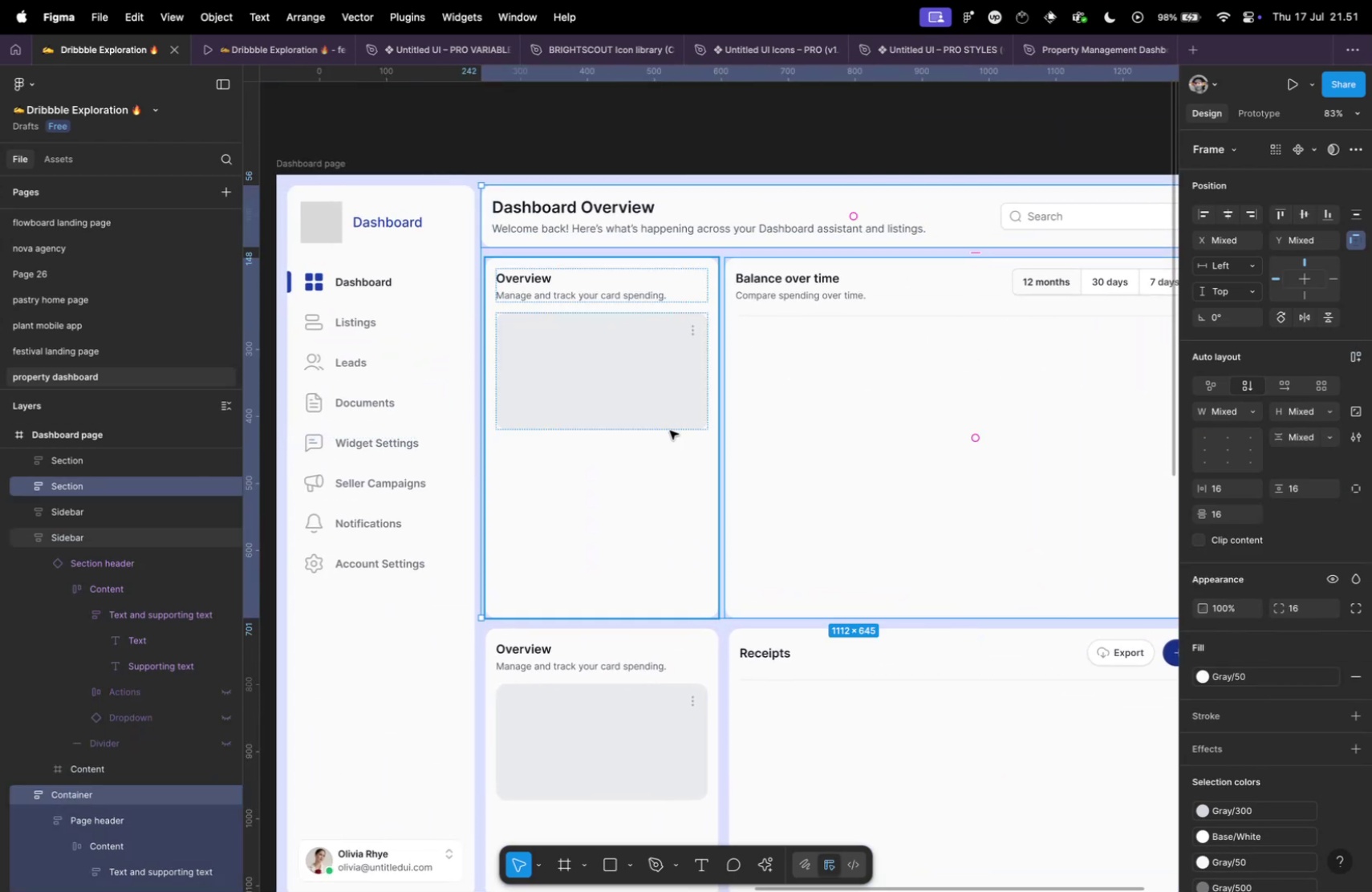 
scroll: coordinate [677, 432], scroll_direction: down, amount: 10.0
 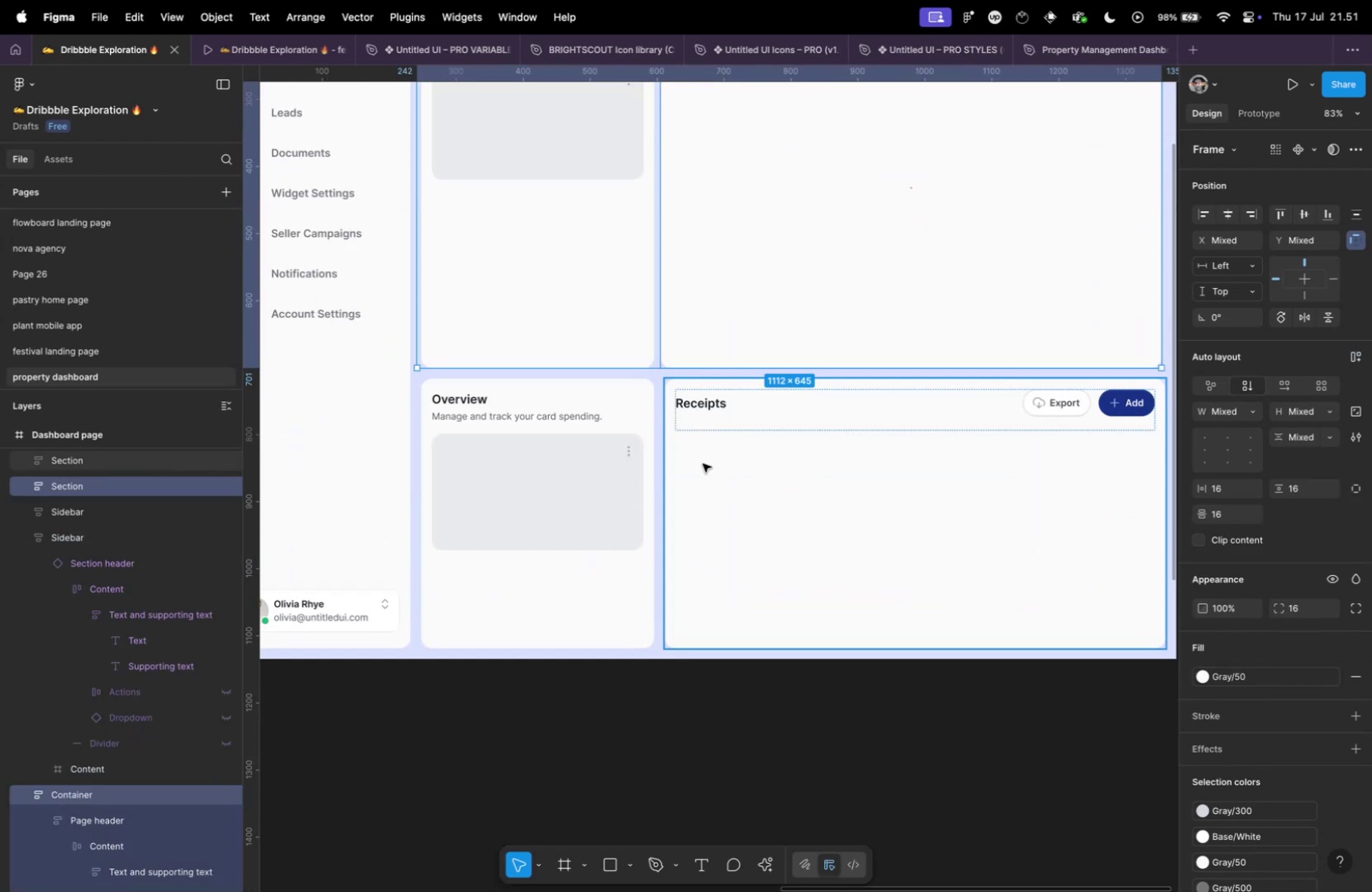 
hold_key(key=ShiftLeft, duration=0.85)
double_click([800, 476])
 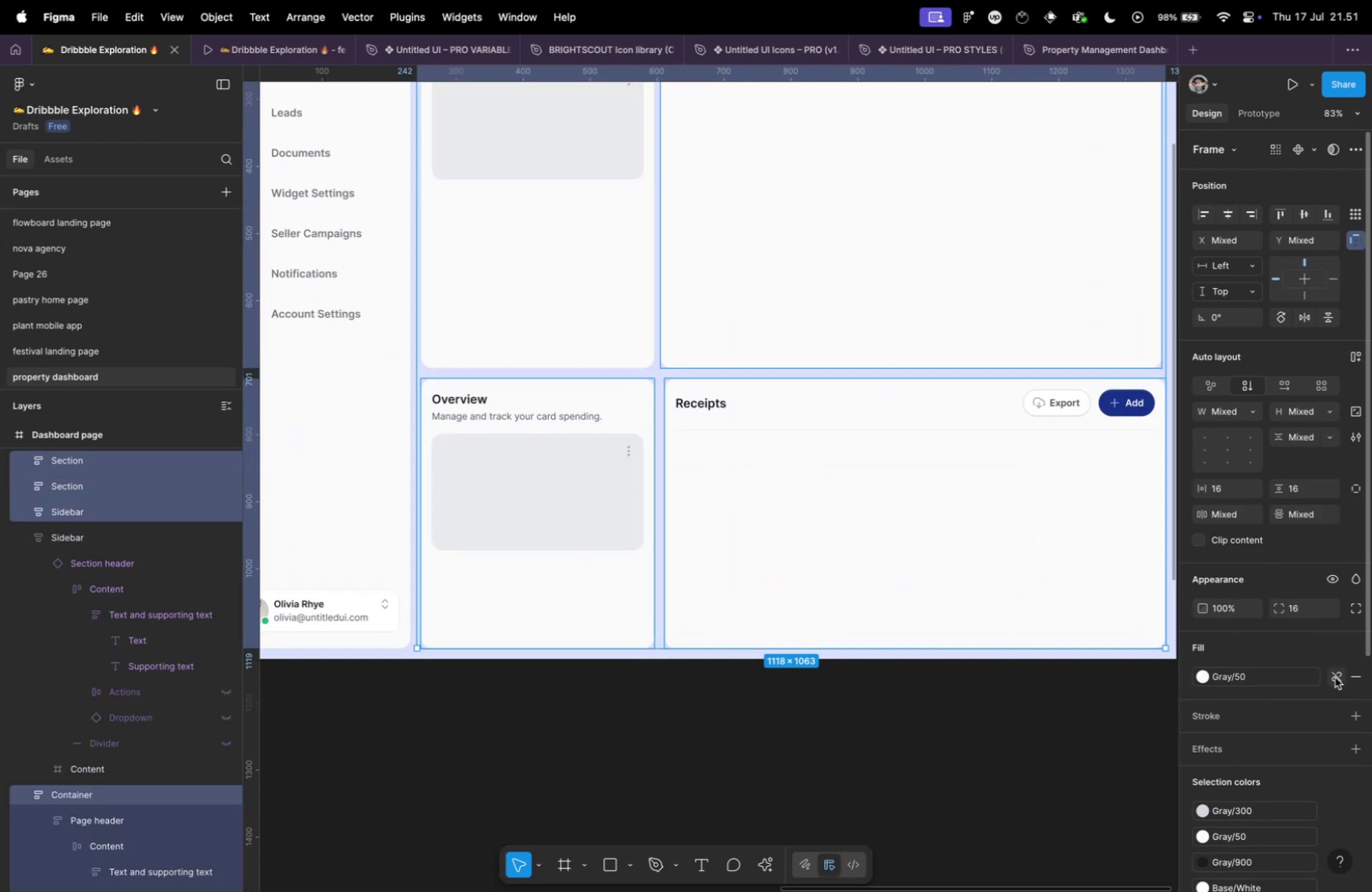 
double_click([1258, 677])
 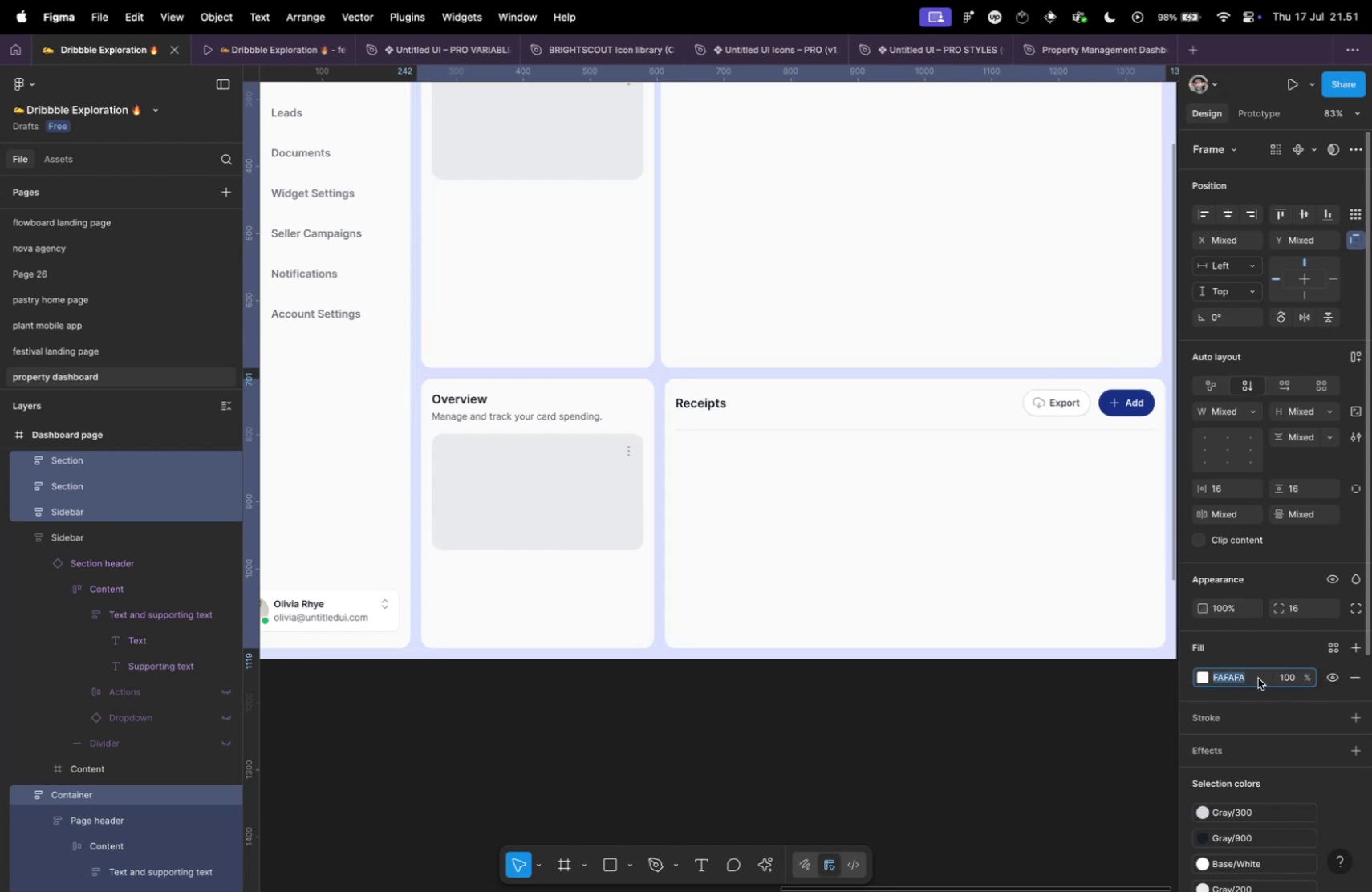 
key(F)
 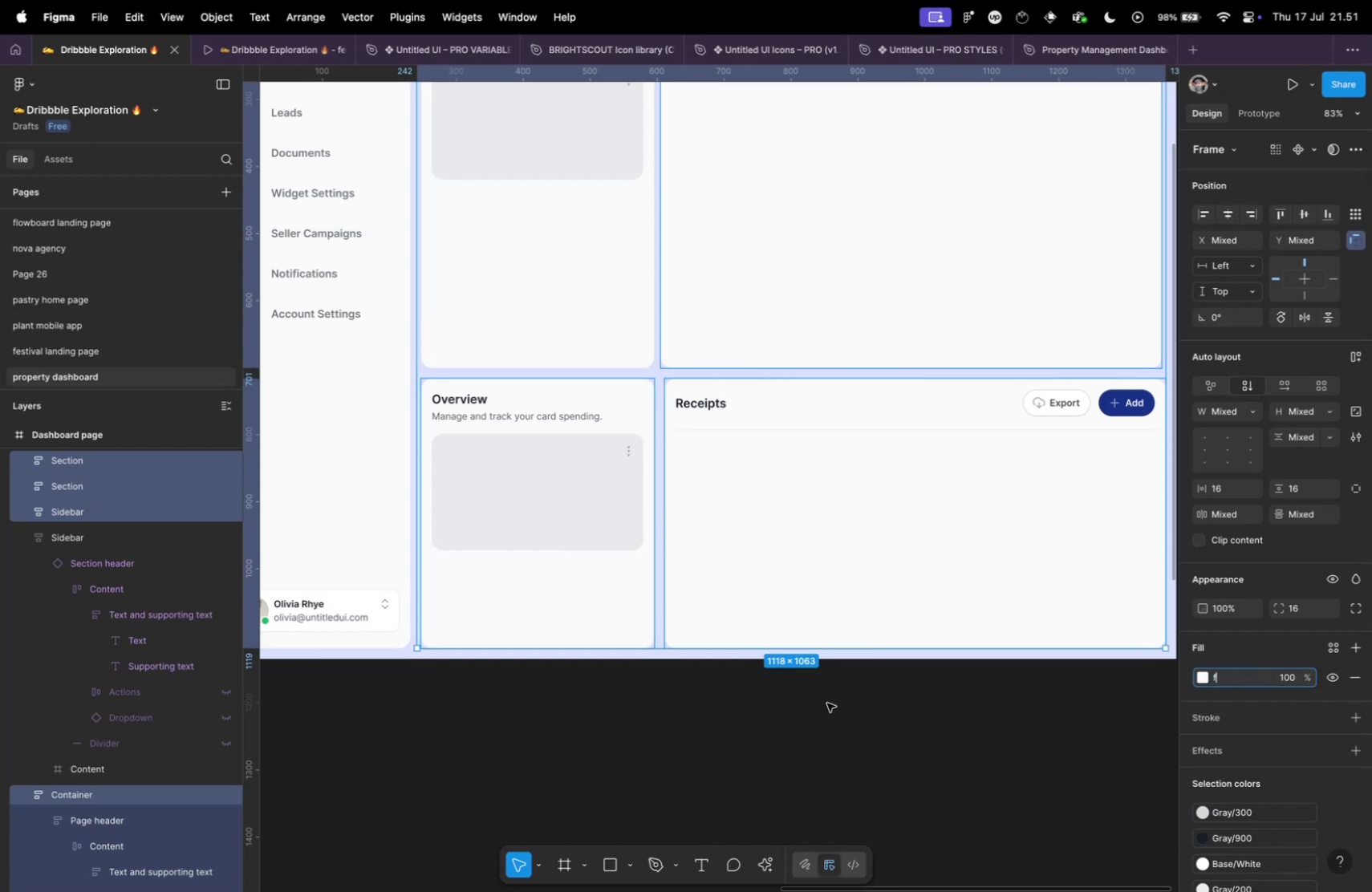 
left_click([827, 702])
 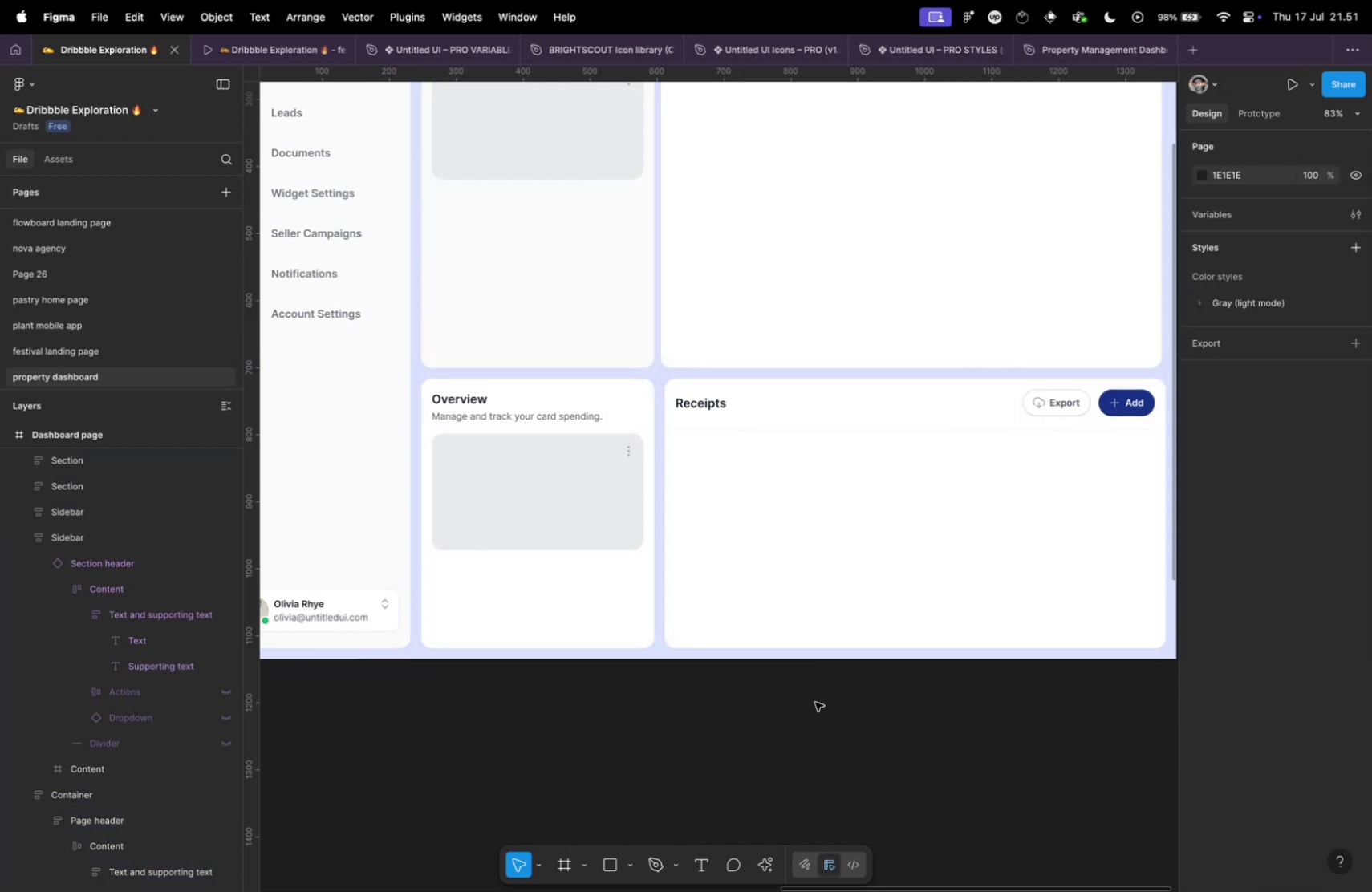 
key(Meta+CommandLeft)
 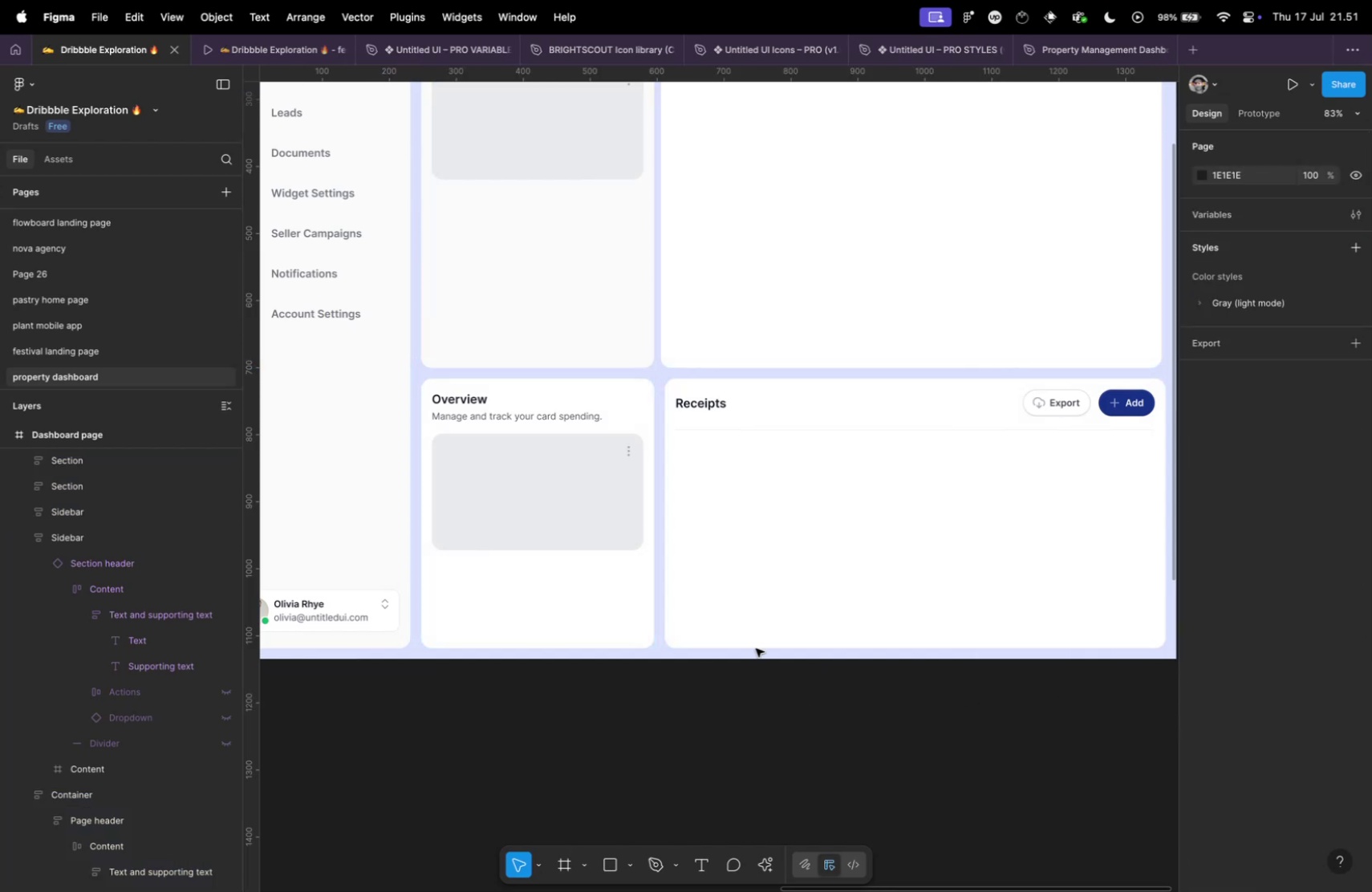 
scroll: coordinate [717, 606], scroll_direction: down, amount: 5.0
 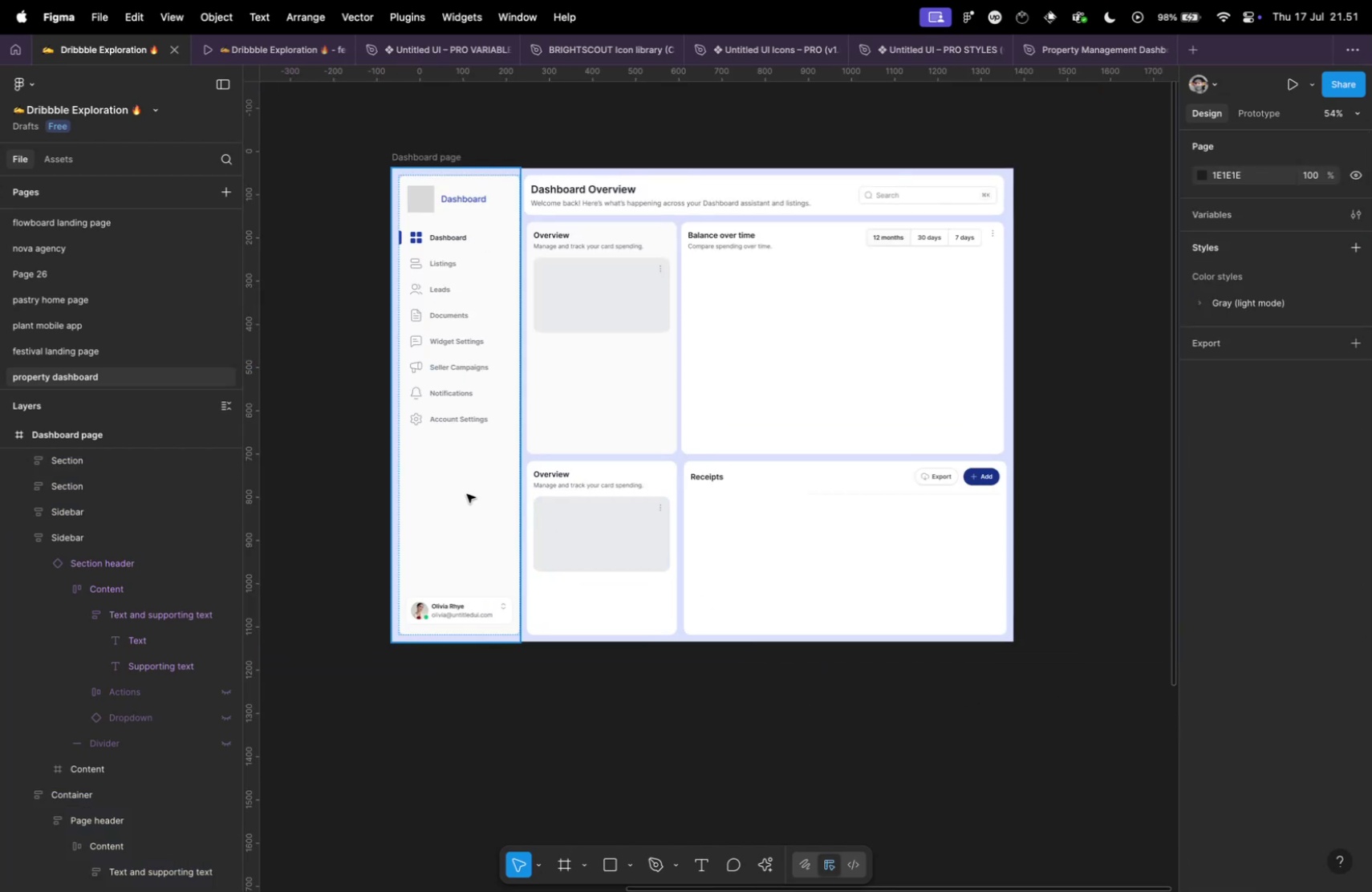 
left_click([467, 493])
 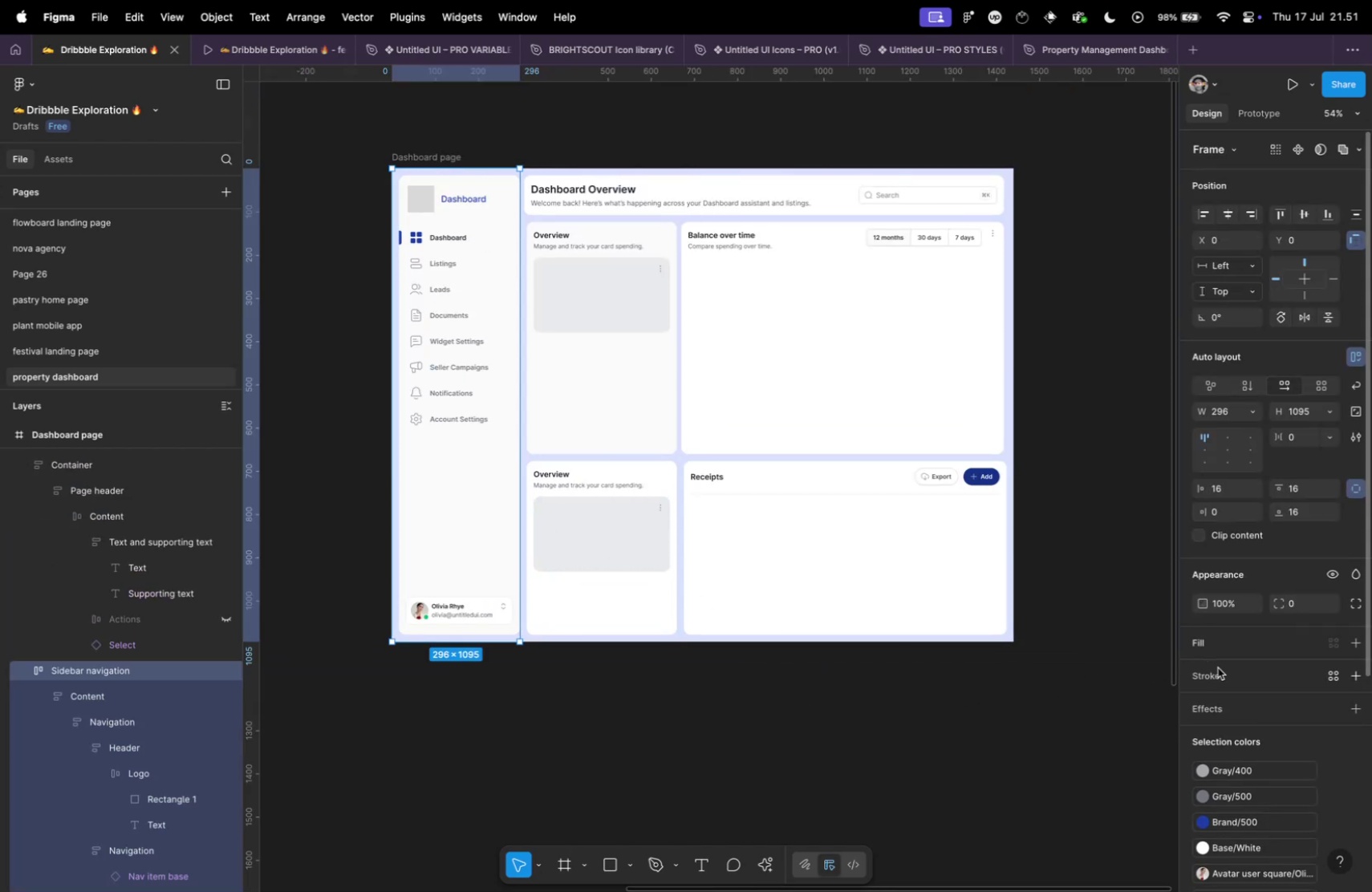 
hold_key(key=CommandLeft, duration=0.52)
 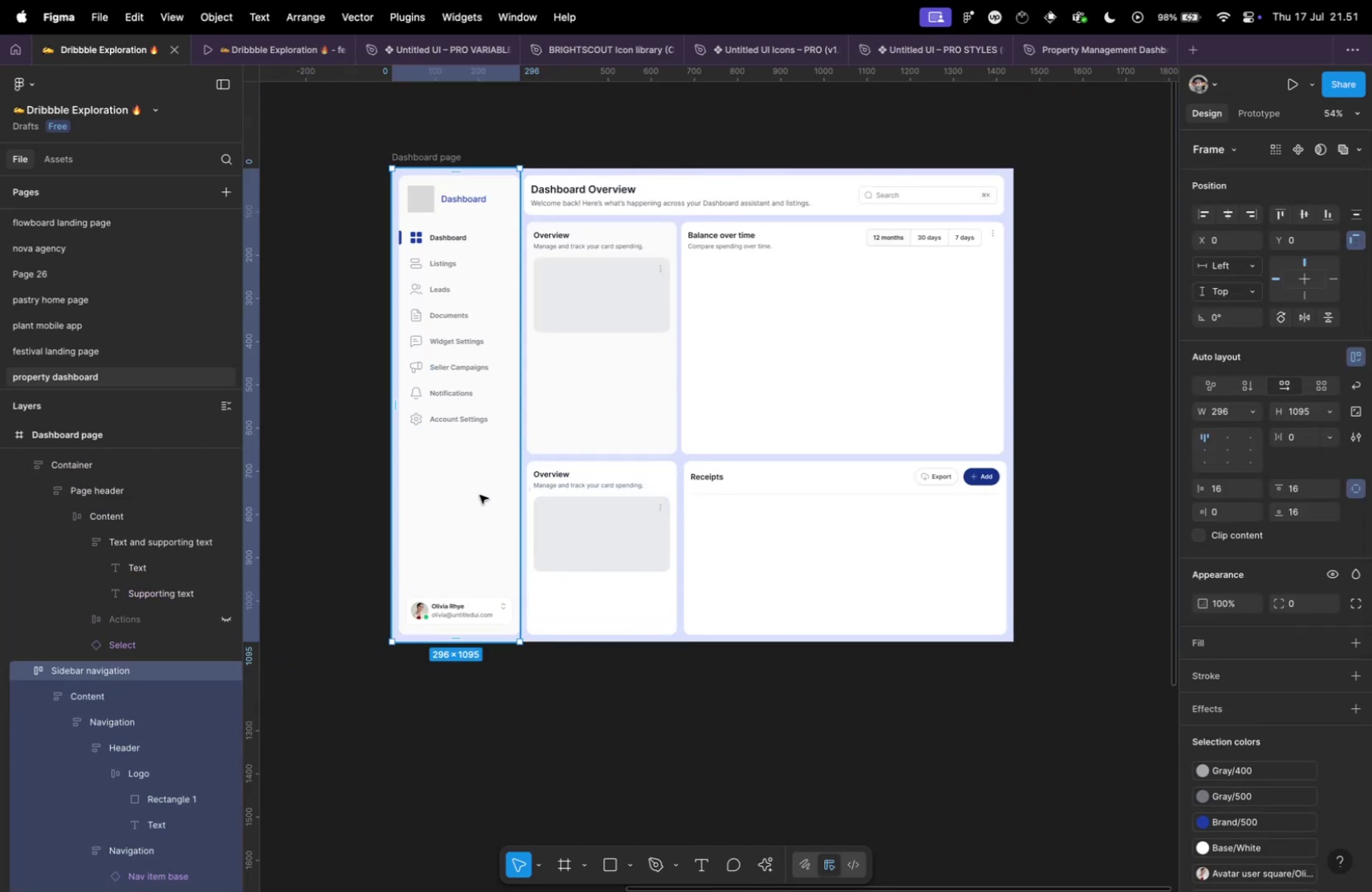 
key(Meta+Backspace)
 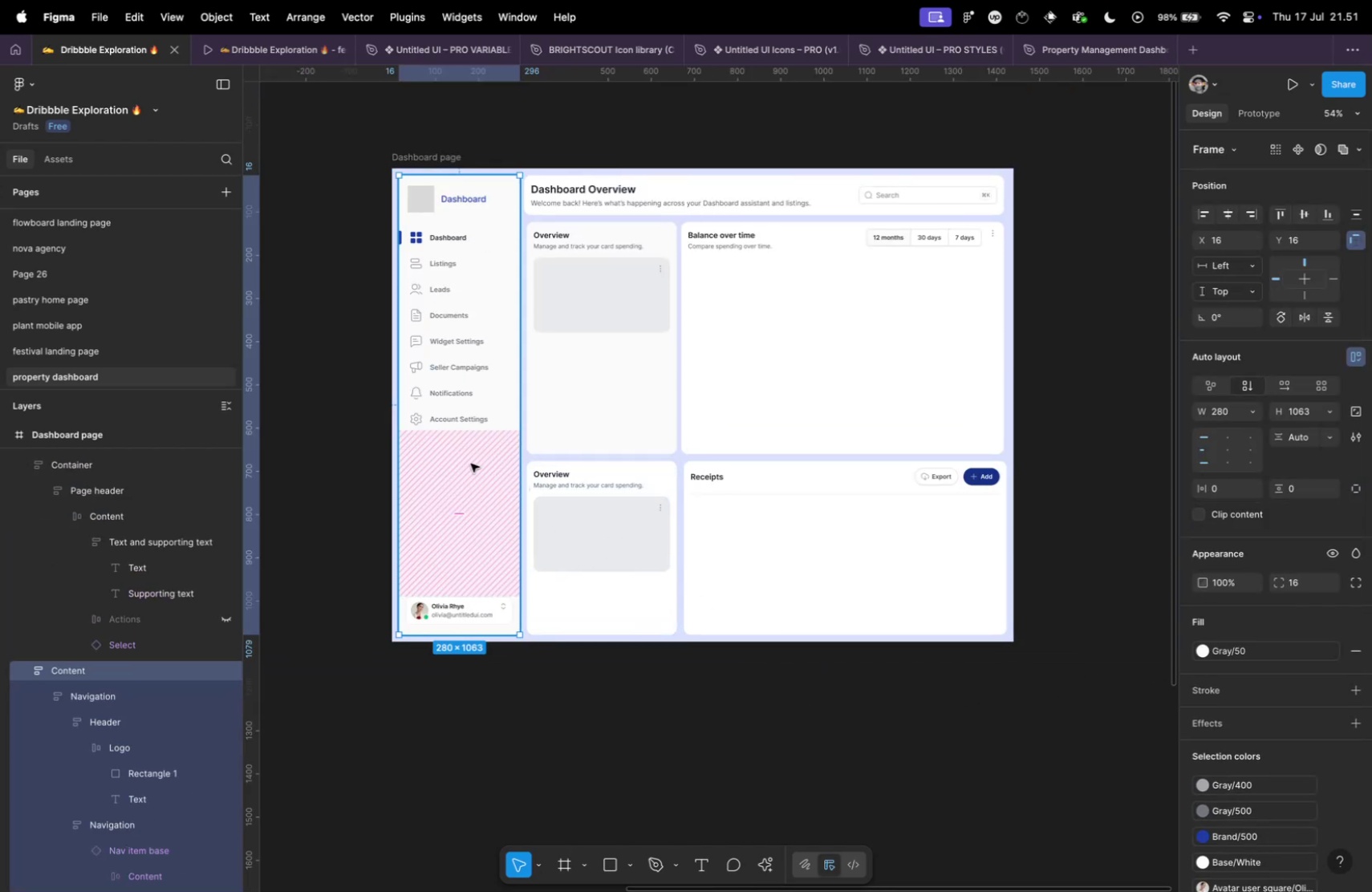 
left_click([471, 463])
 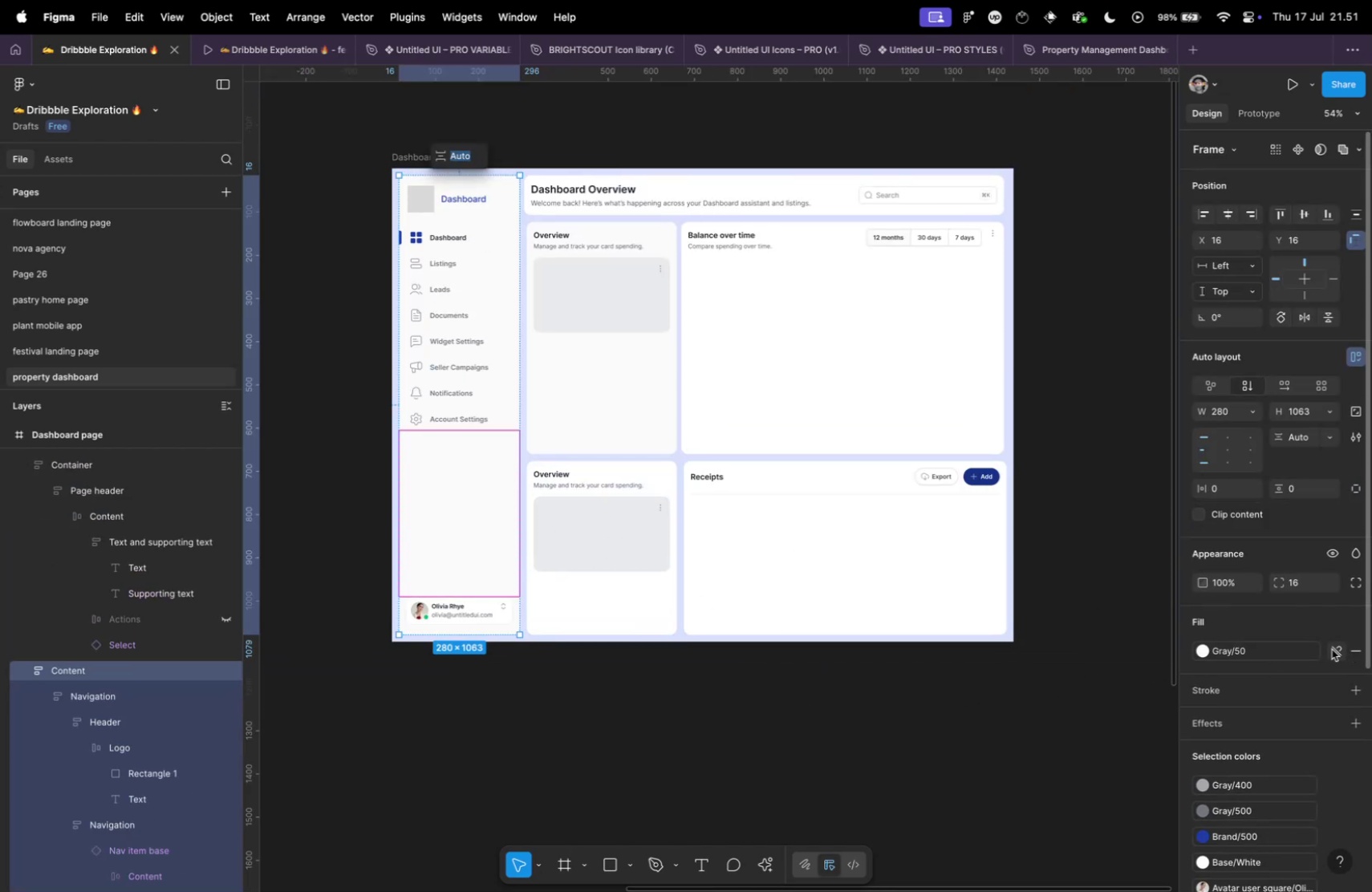 
double_click([1251, 648])
 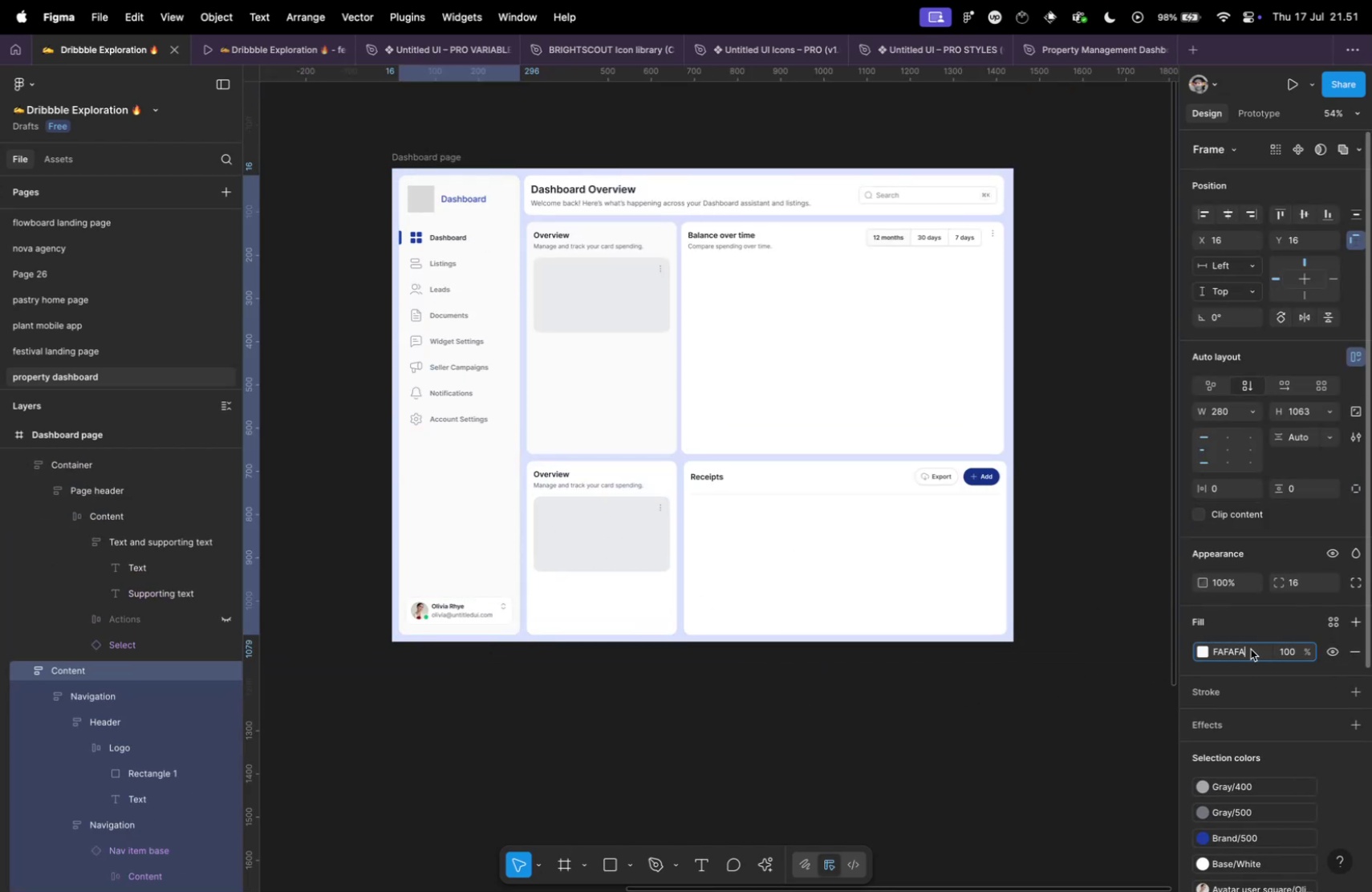 
key(F)
 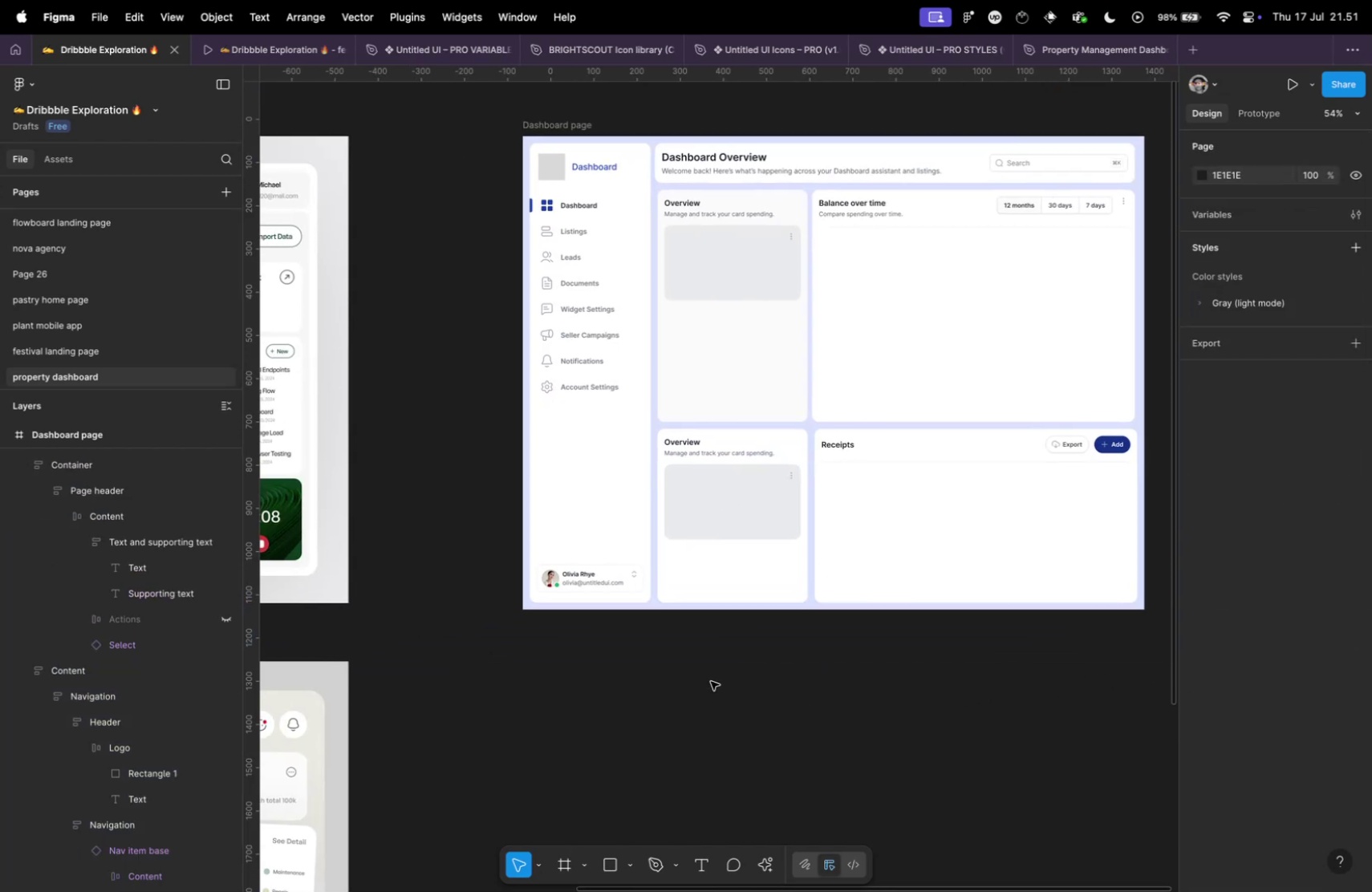 
left_click([480, 424])
 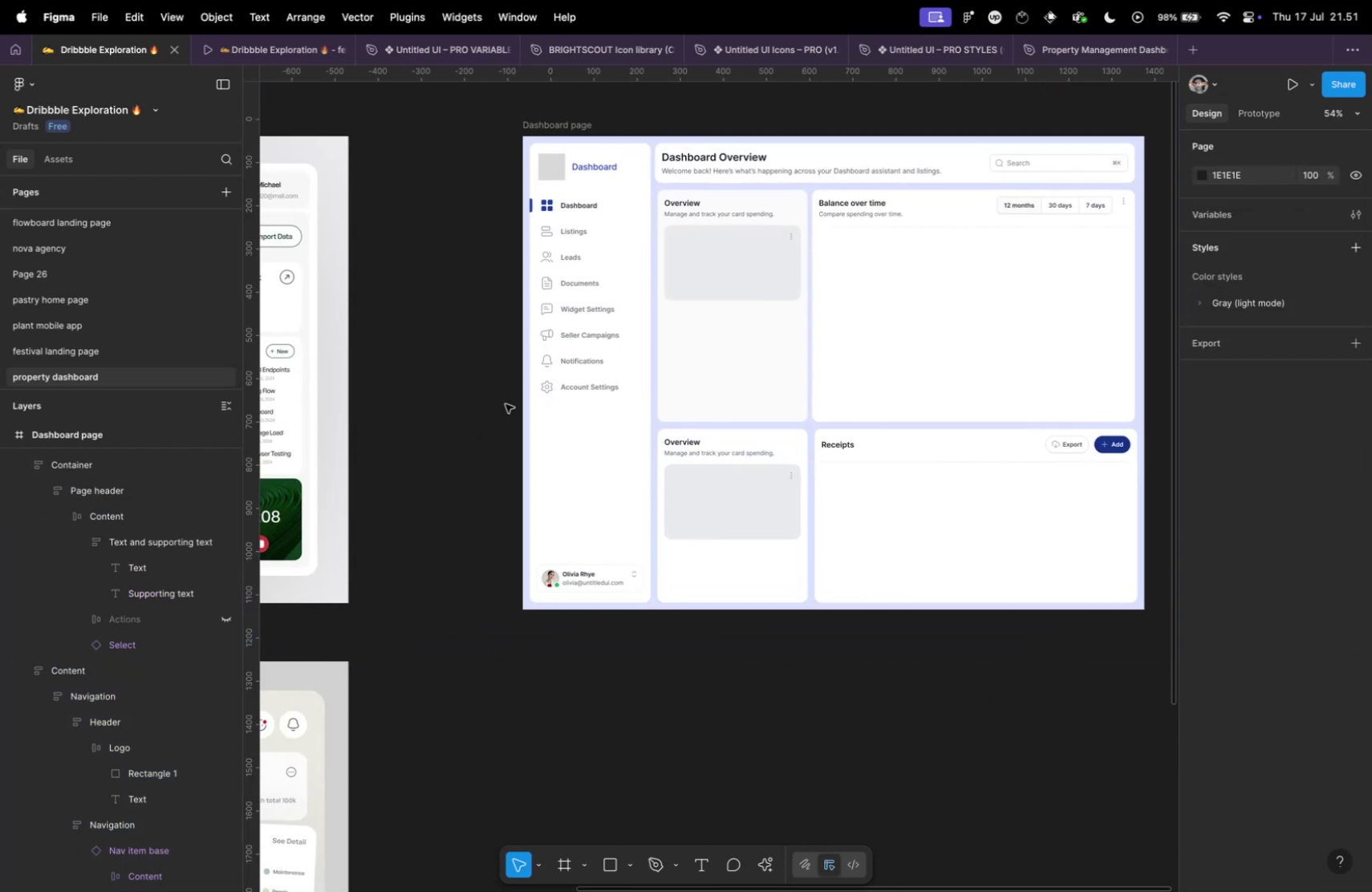 
hold_key(key=CommandLeft, duration=0.71)
scroll: coordinate [635, 372], scroll_direction: up, amount: 8.0
 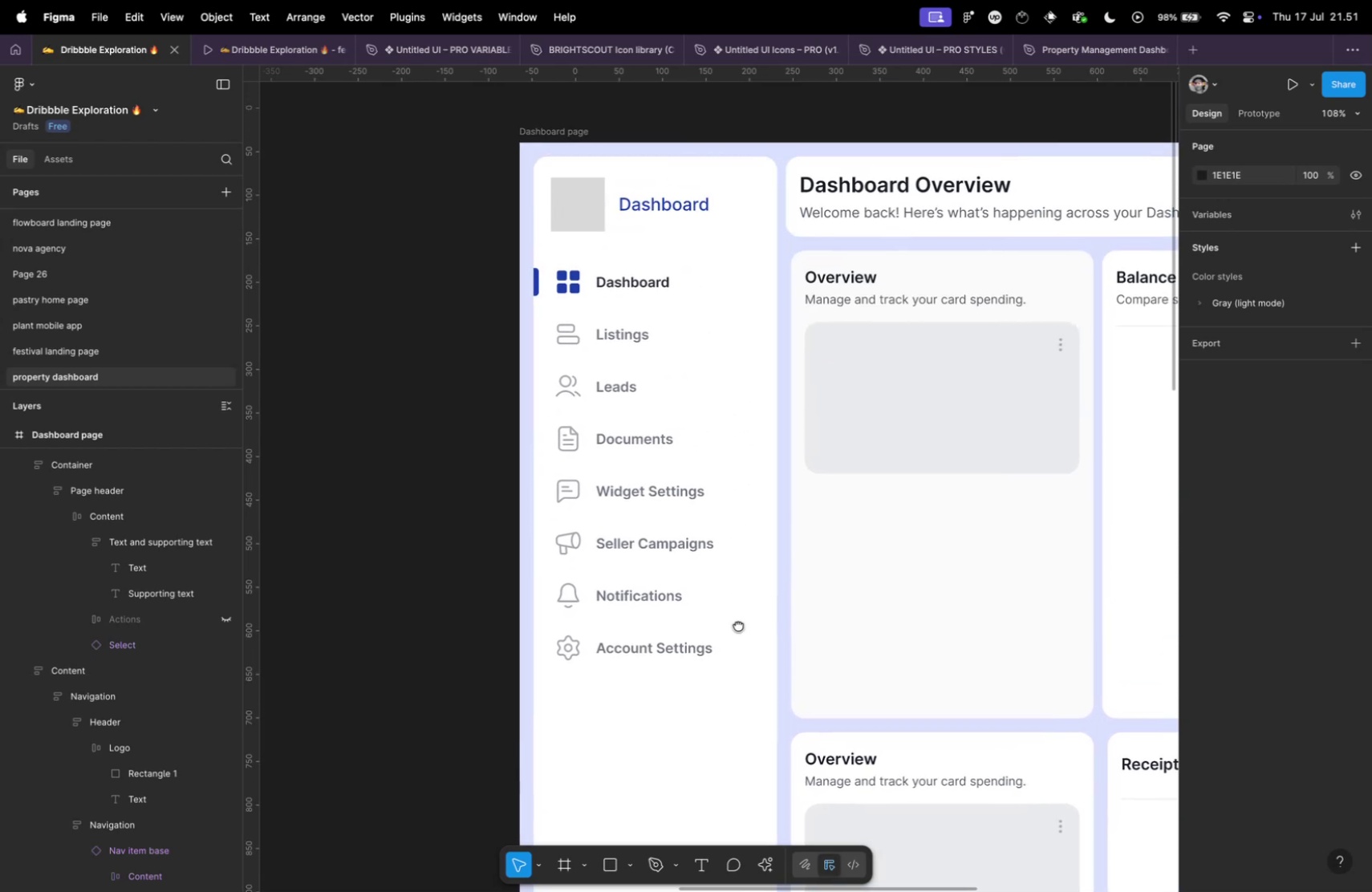 
hold_key(key=CommandLeft, duration=0.91)
scroll: coordinate [598, 248], scroll_direction: up, amount: 15.0
 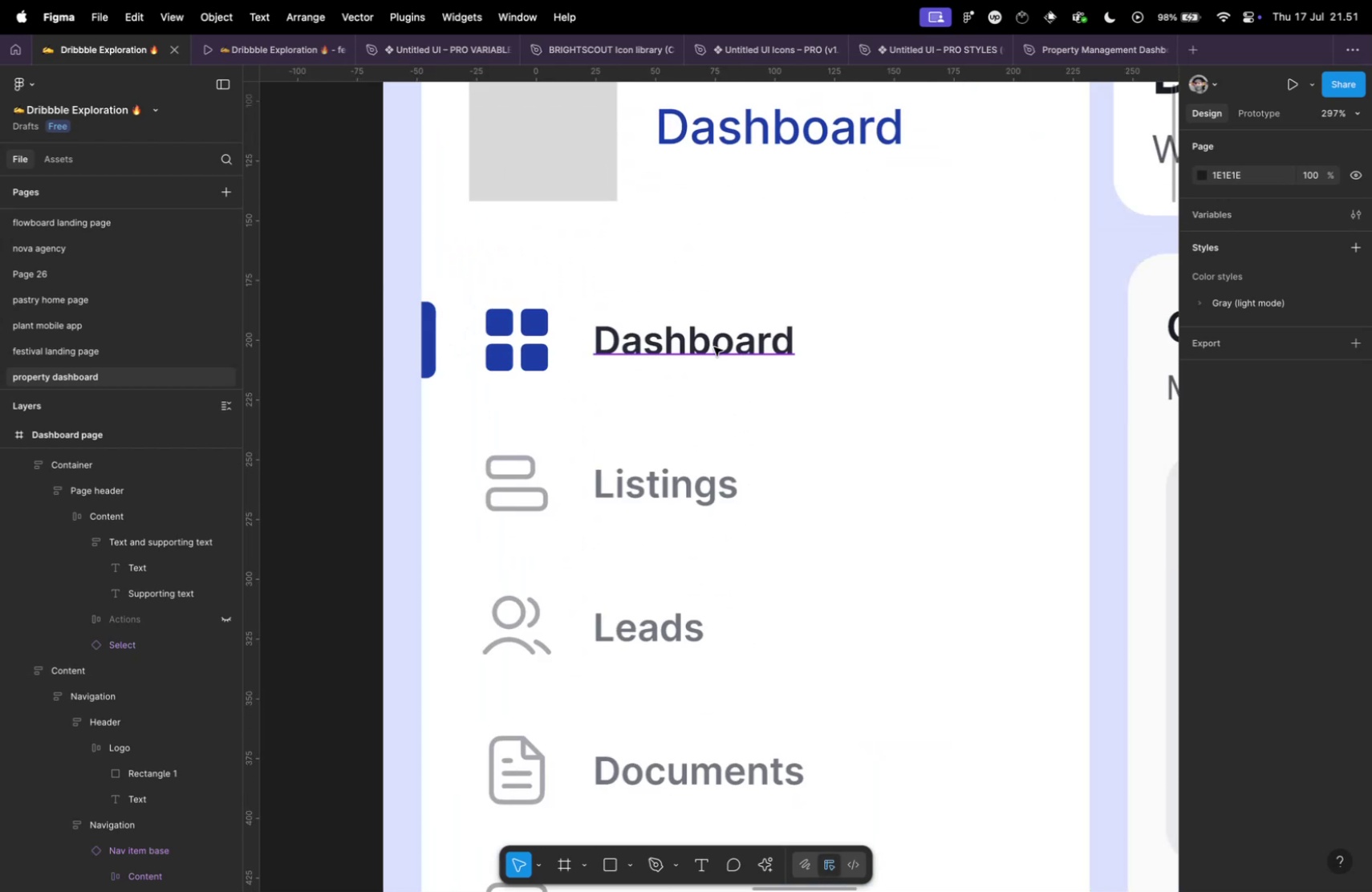 
left_click([714, 347])
 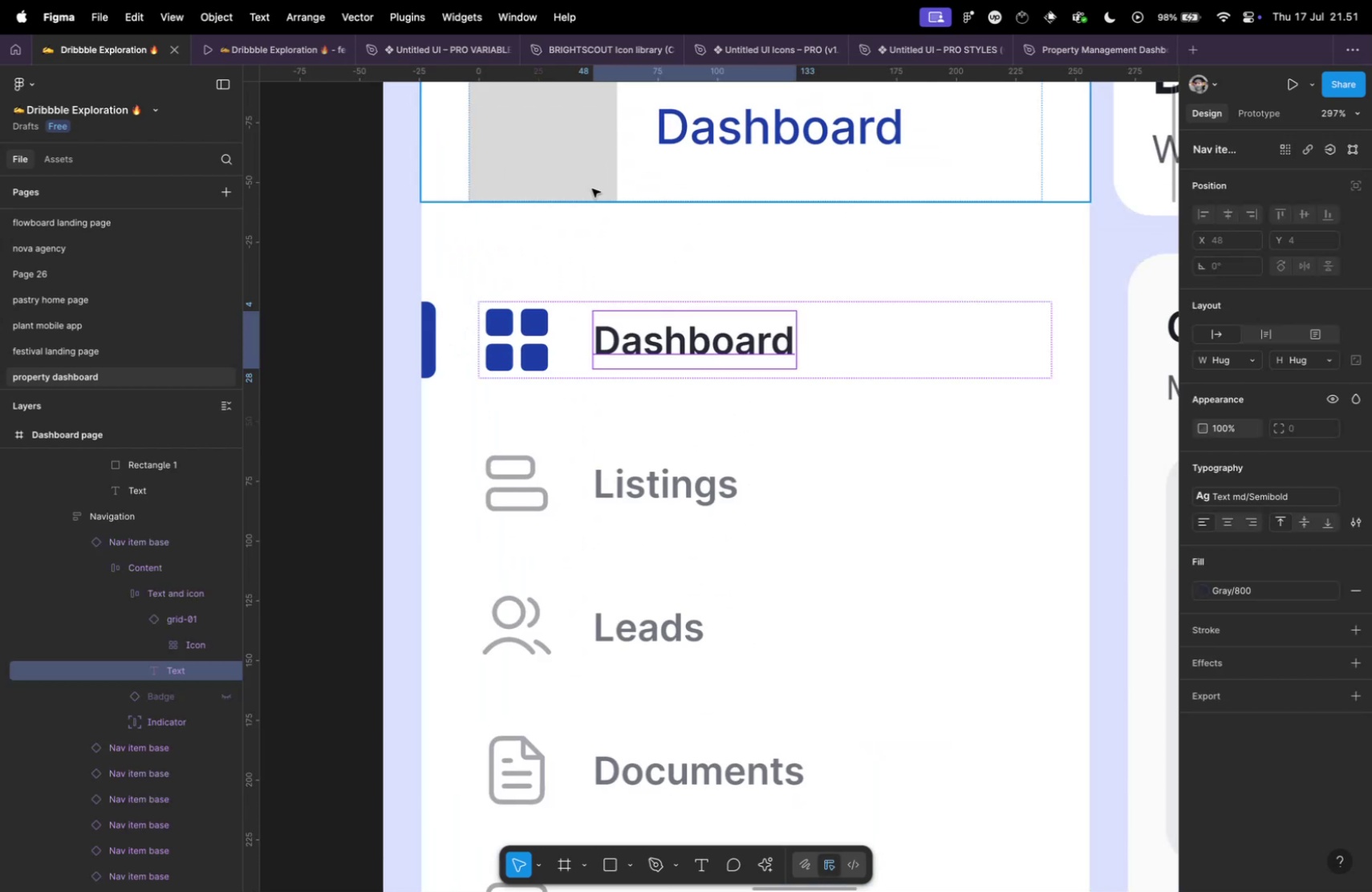 
left_click([592, 189])
 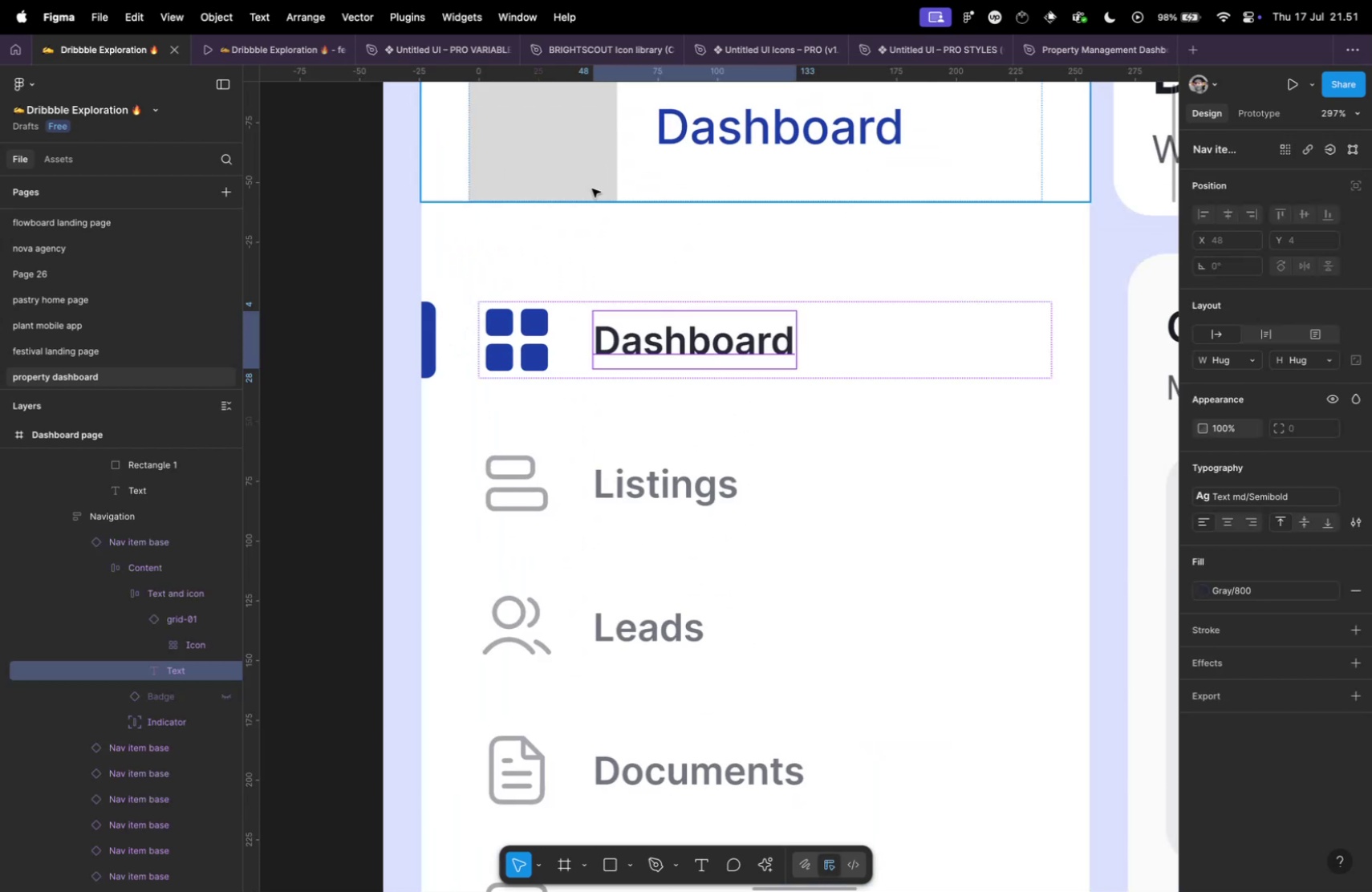 
hold_key(key=CommandLeft, duration=0.52)
scroll: coordinate [648, 318], scroll_direction: down, amount: 16.0
 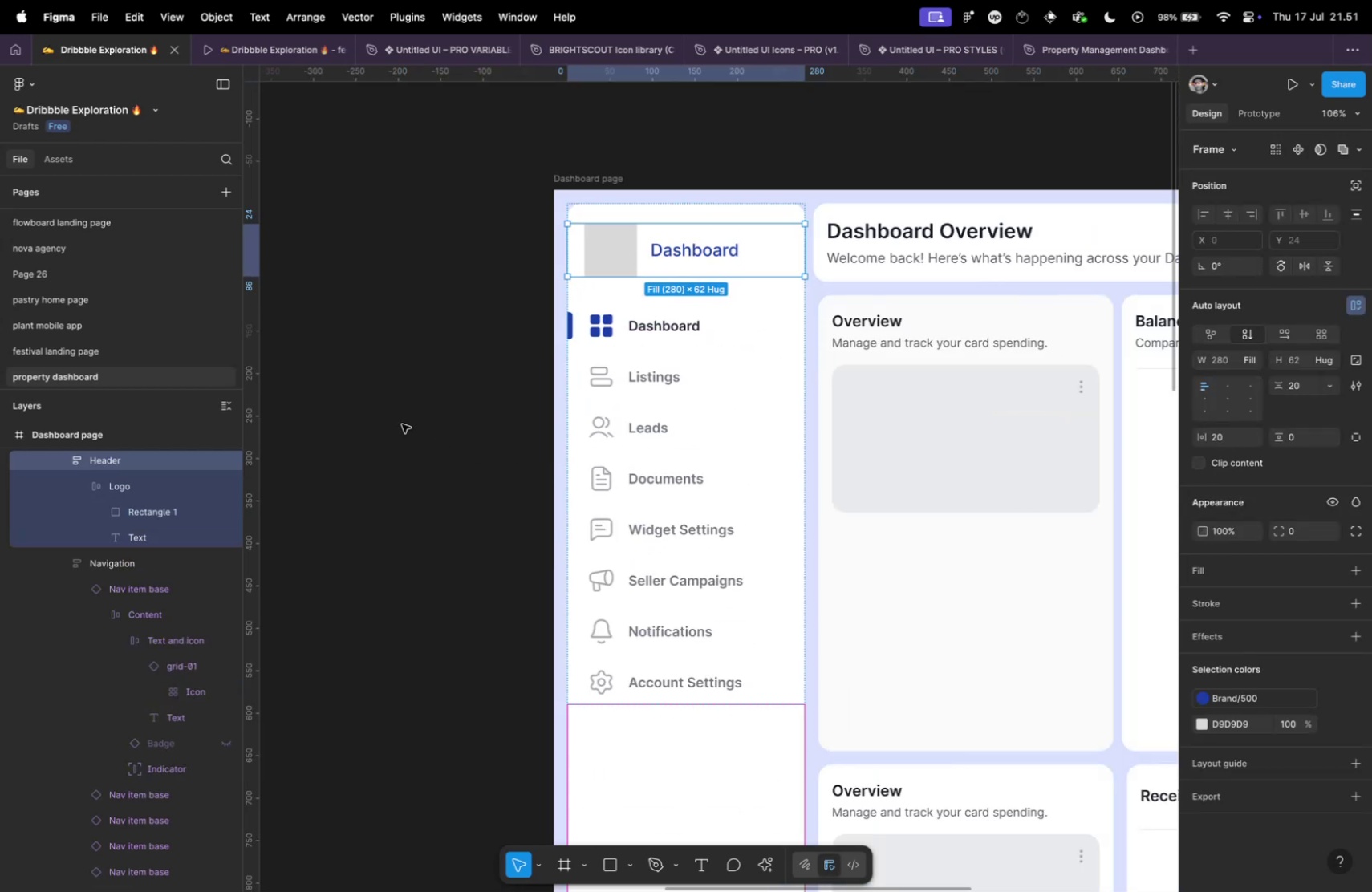 
hold_key(key=CommandLeft, duration=2.17)
scroll: coordinate [644, 259], scroll_direction: up, amount: 16.0
 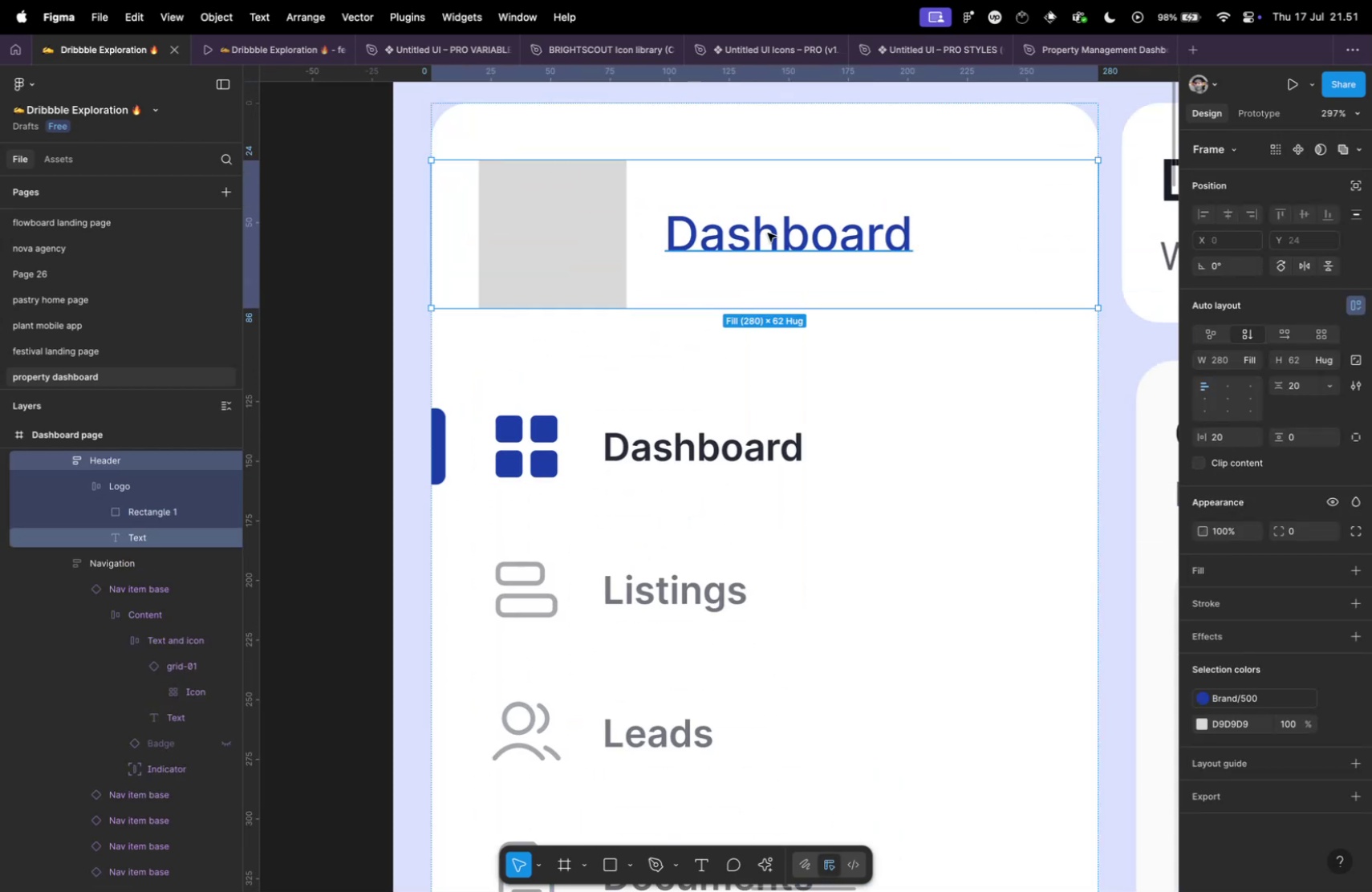 
left_click([769, 233])
 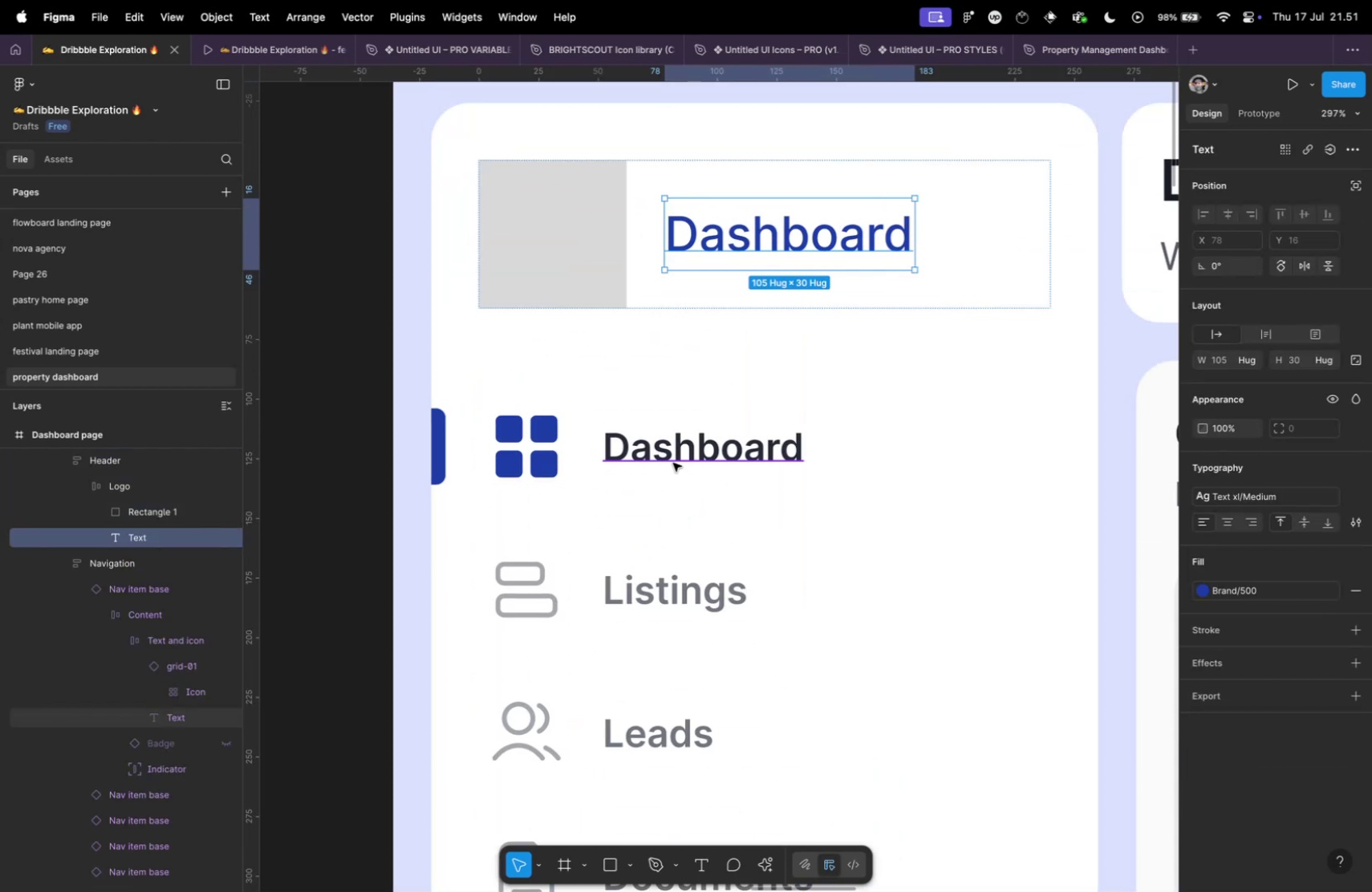 
left_click([673, 462])
 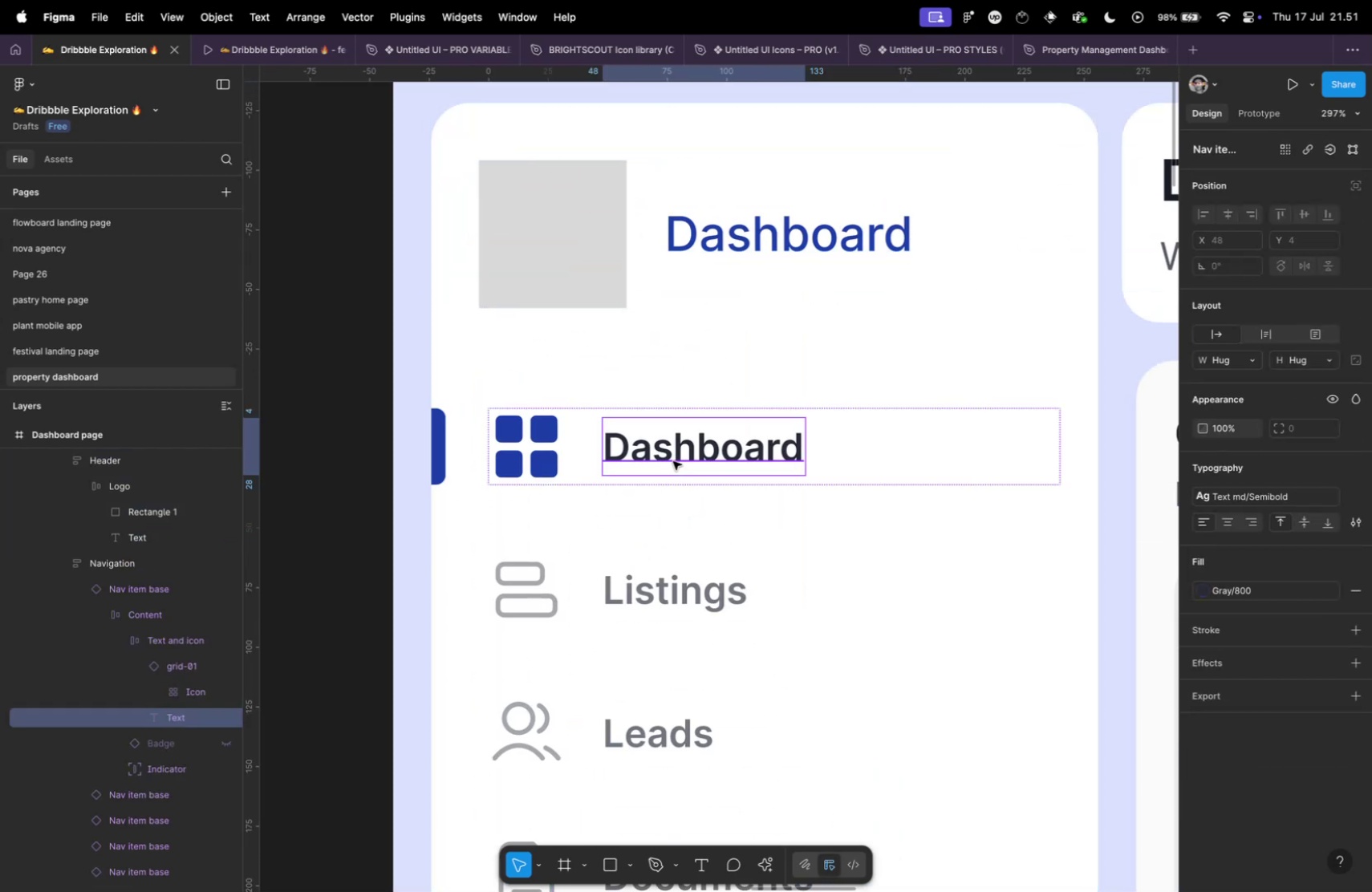 
scroll: coordinate [674, 458], scroll_direction: down, amount: 10.0
 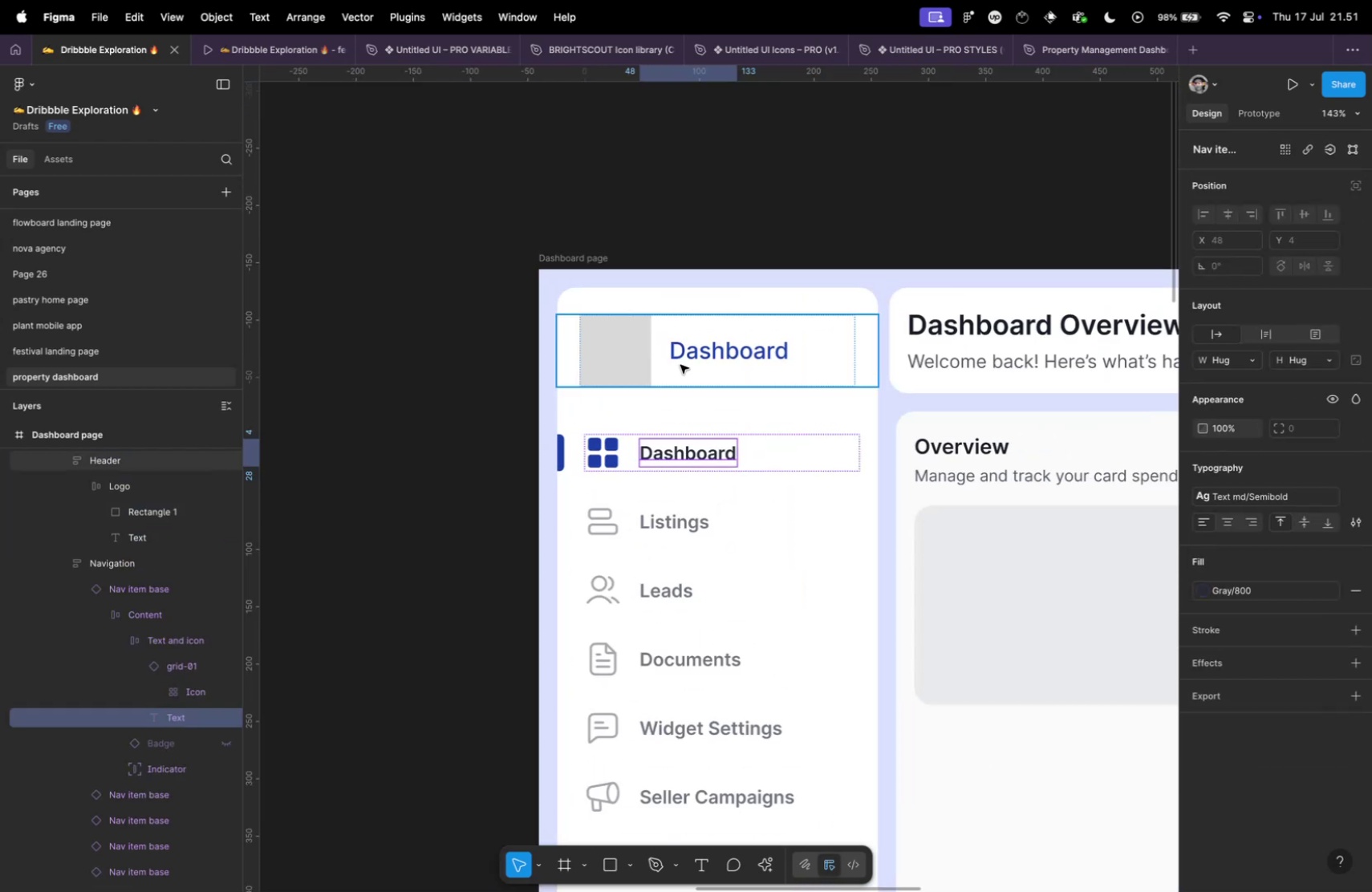 
hold_key(key=CommandLeft, duration=0.77)
left_click([690, 339])
 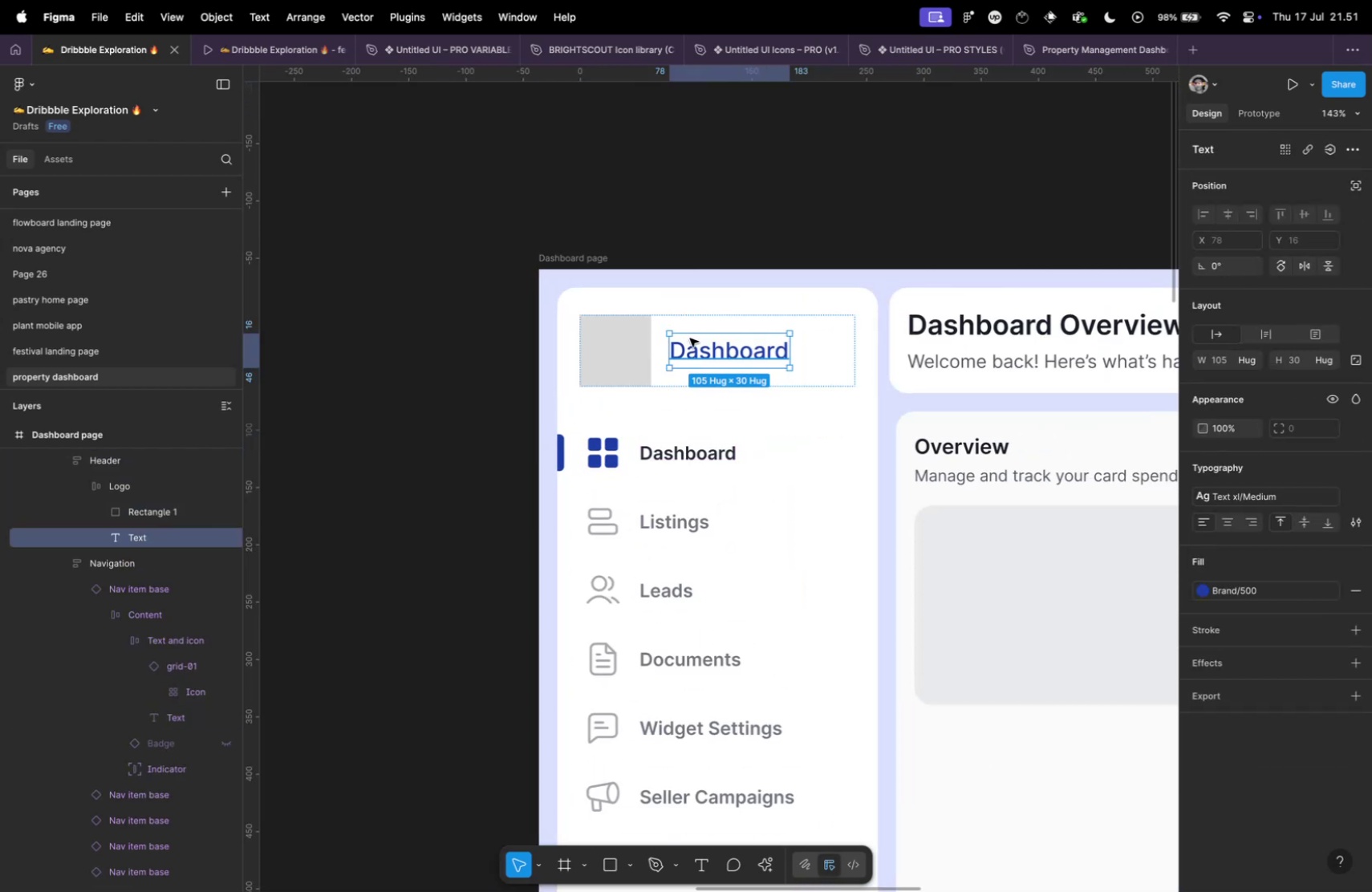 
left_click([748, 219])
 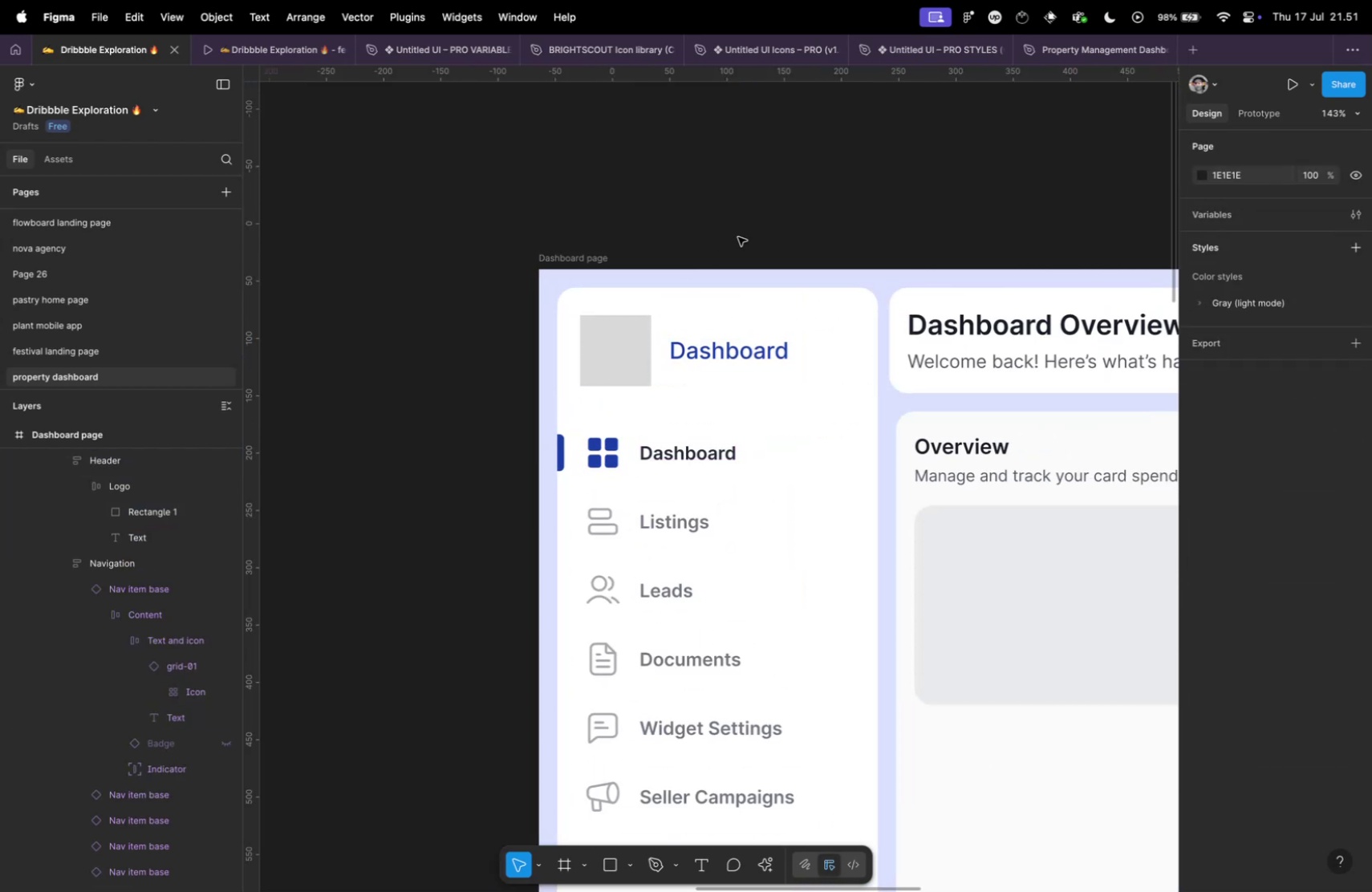 
hold_key(key=CommandLeft, duration=0.57)
scroll: coordinate [738, 270], scroll_direction: down, amount: 32.0
 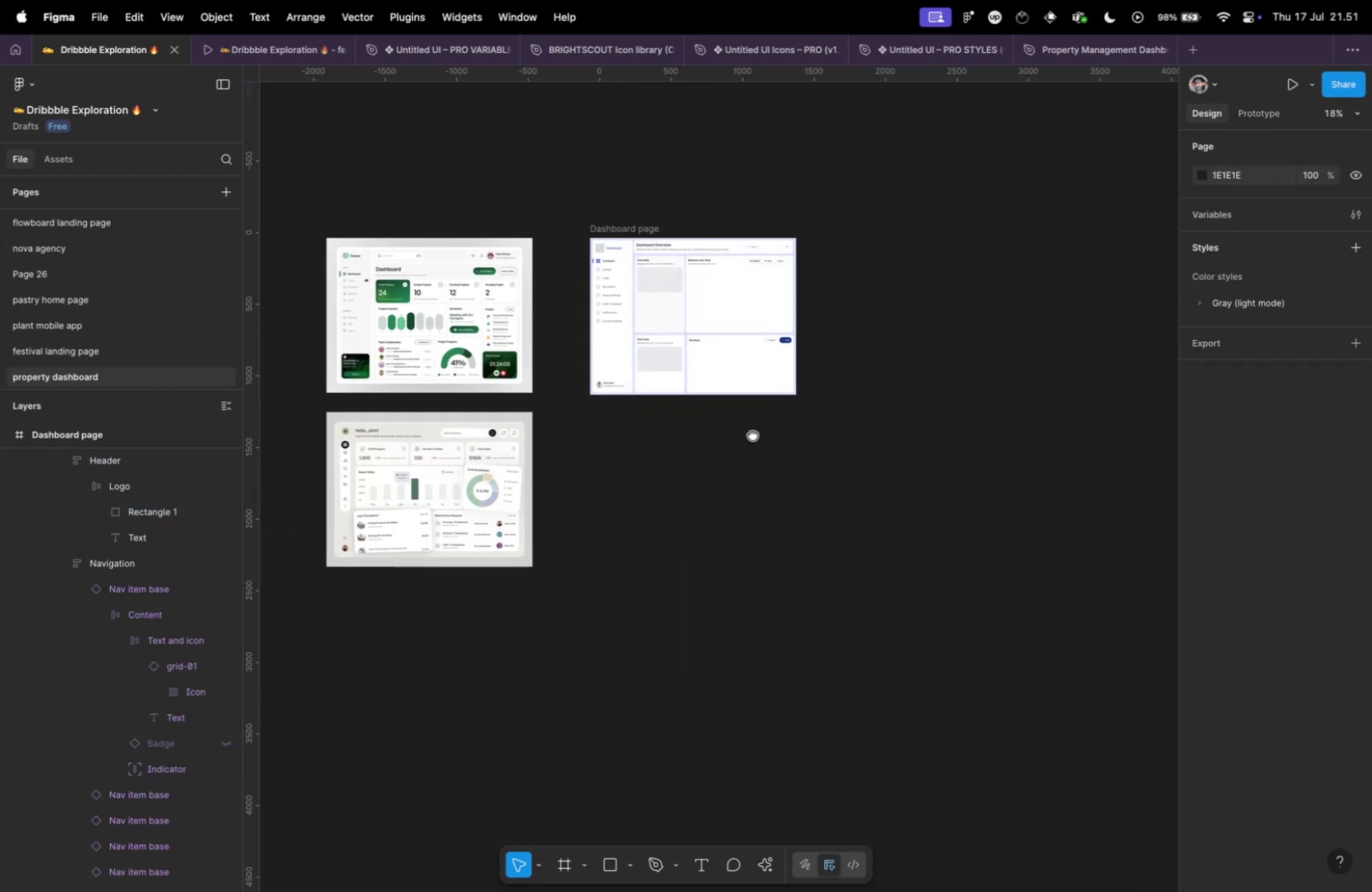 
hold_key(key=CommandLeft, duration=1.11)
scroll: coordinate [715, 298], scroll_direction: up, amount: 15.0
 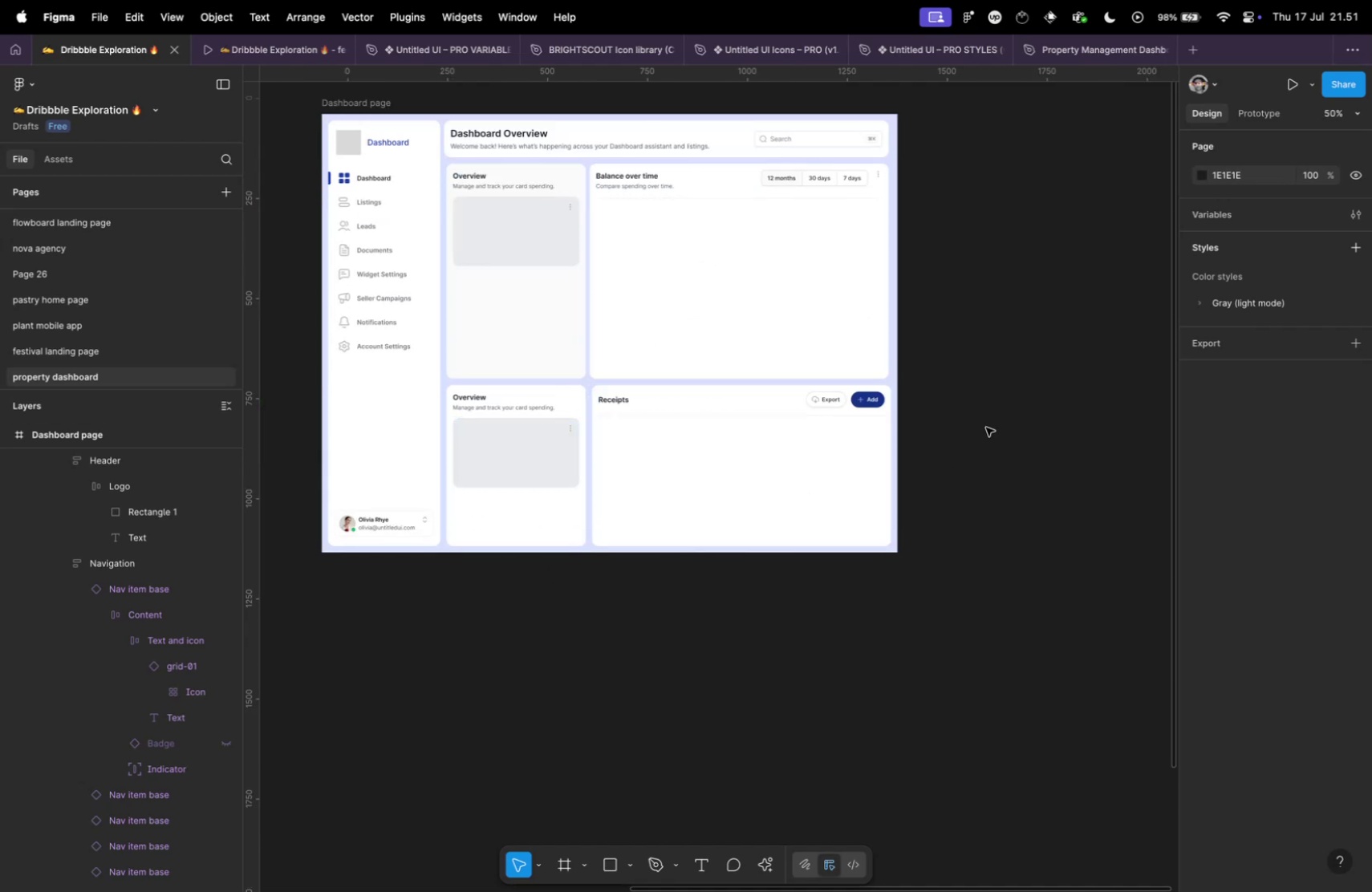 
hold_key(key=CommandLeft, duration=1.61)
scroll: coordinate [908, 127], scroll_direction: up, amount: 20.0
 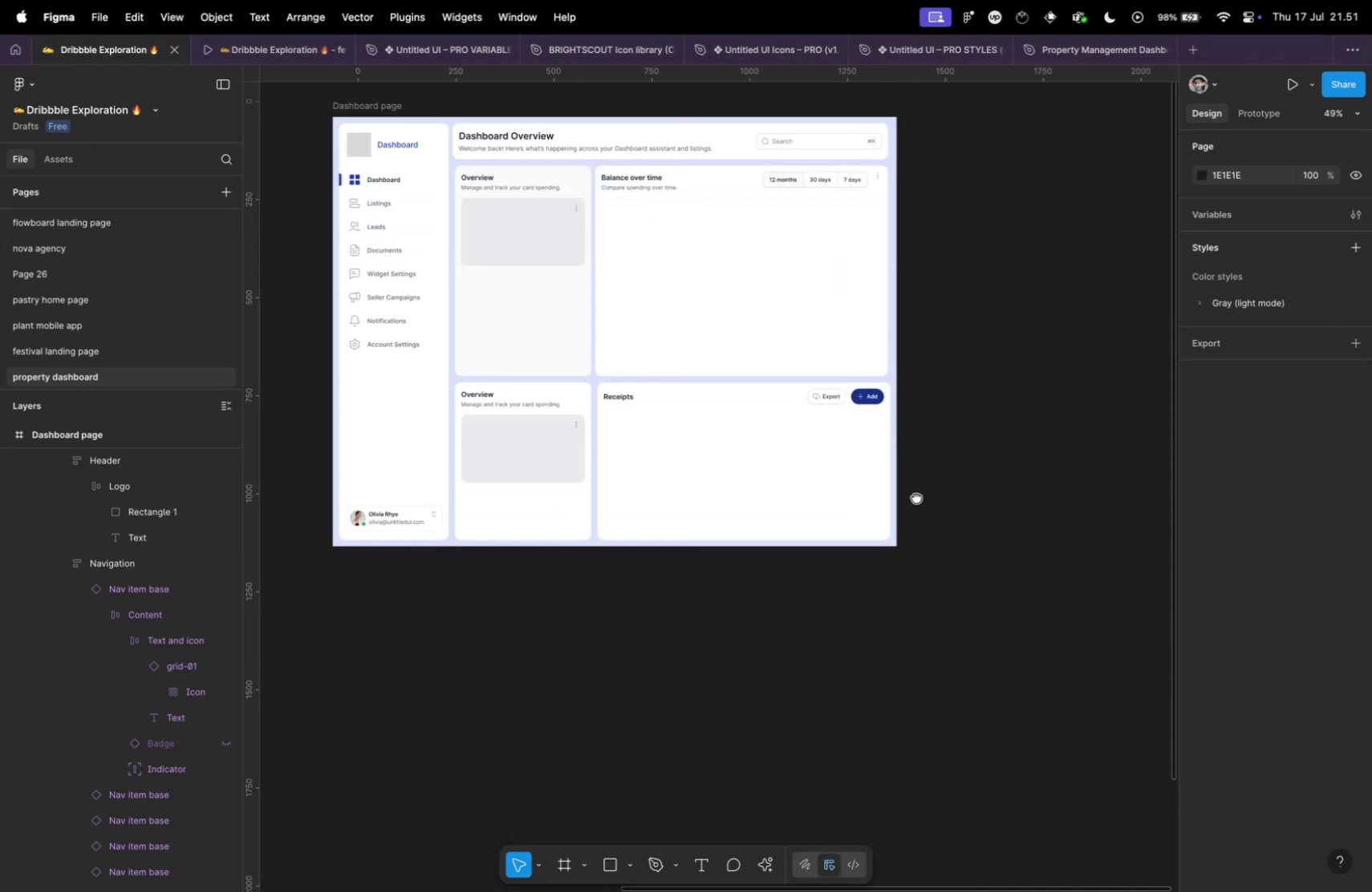 
hold_key(key=CommandLeft, duration=1.41)
scroll: coordinate [815, 401], scroll_direction: up, amount: 22.0
 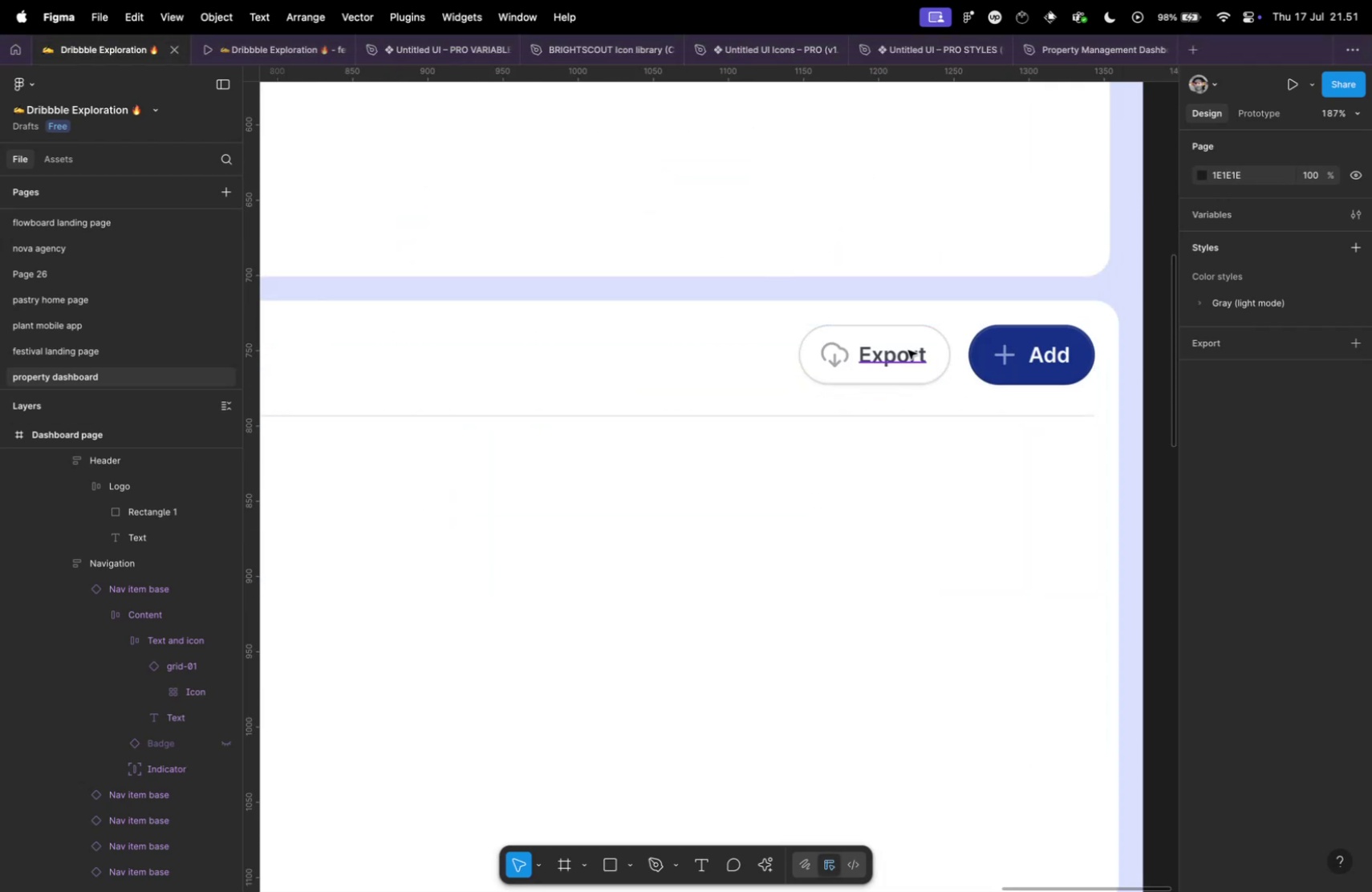 
left_click([879, 360])
 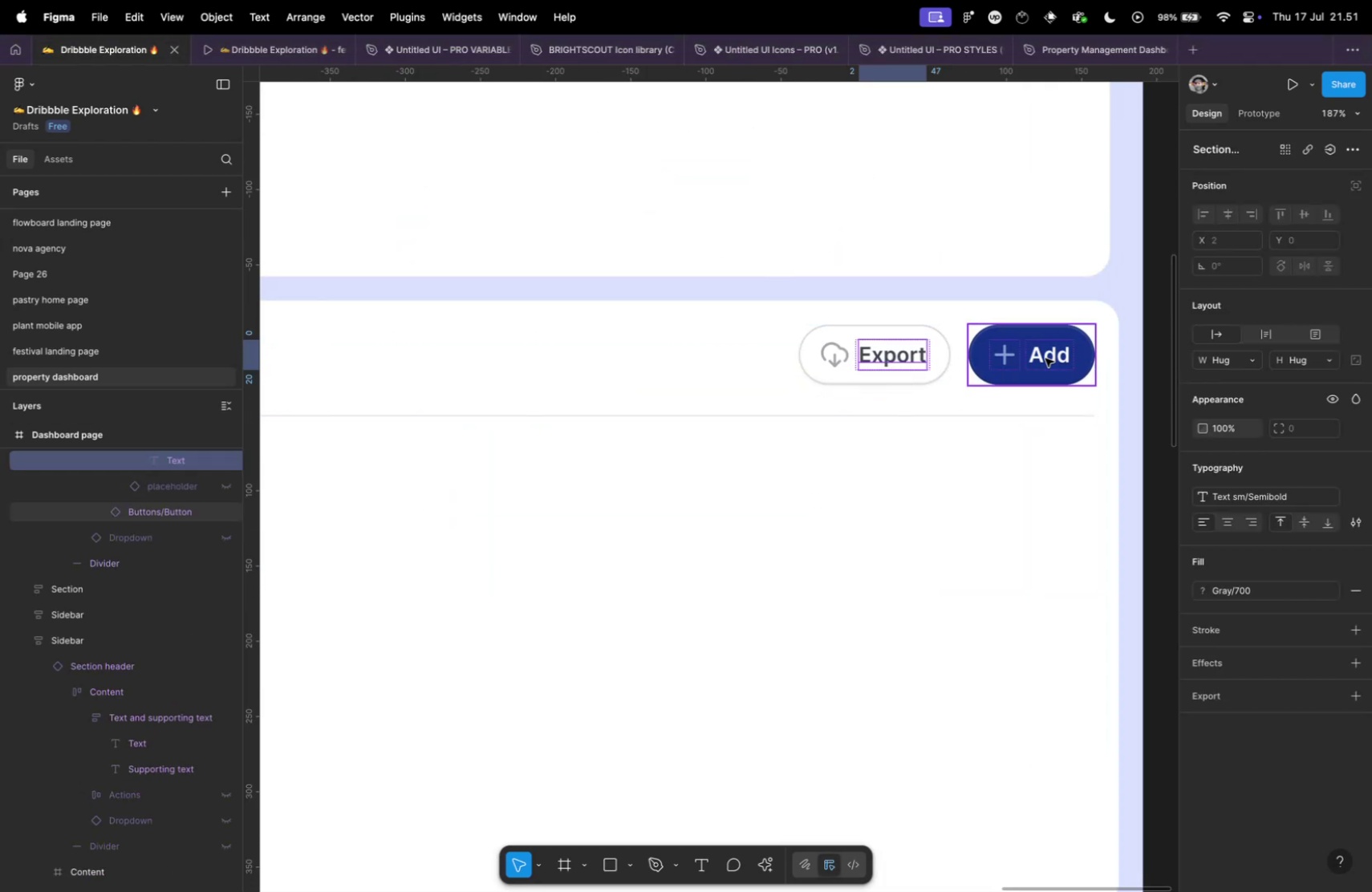 
double_click([1045, 358])
 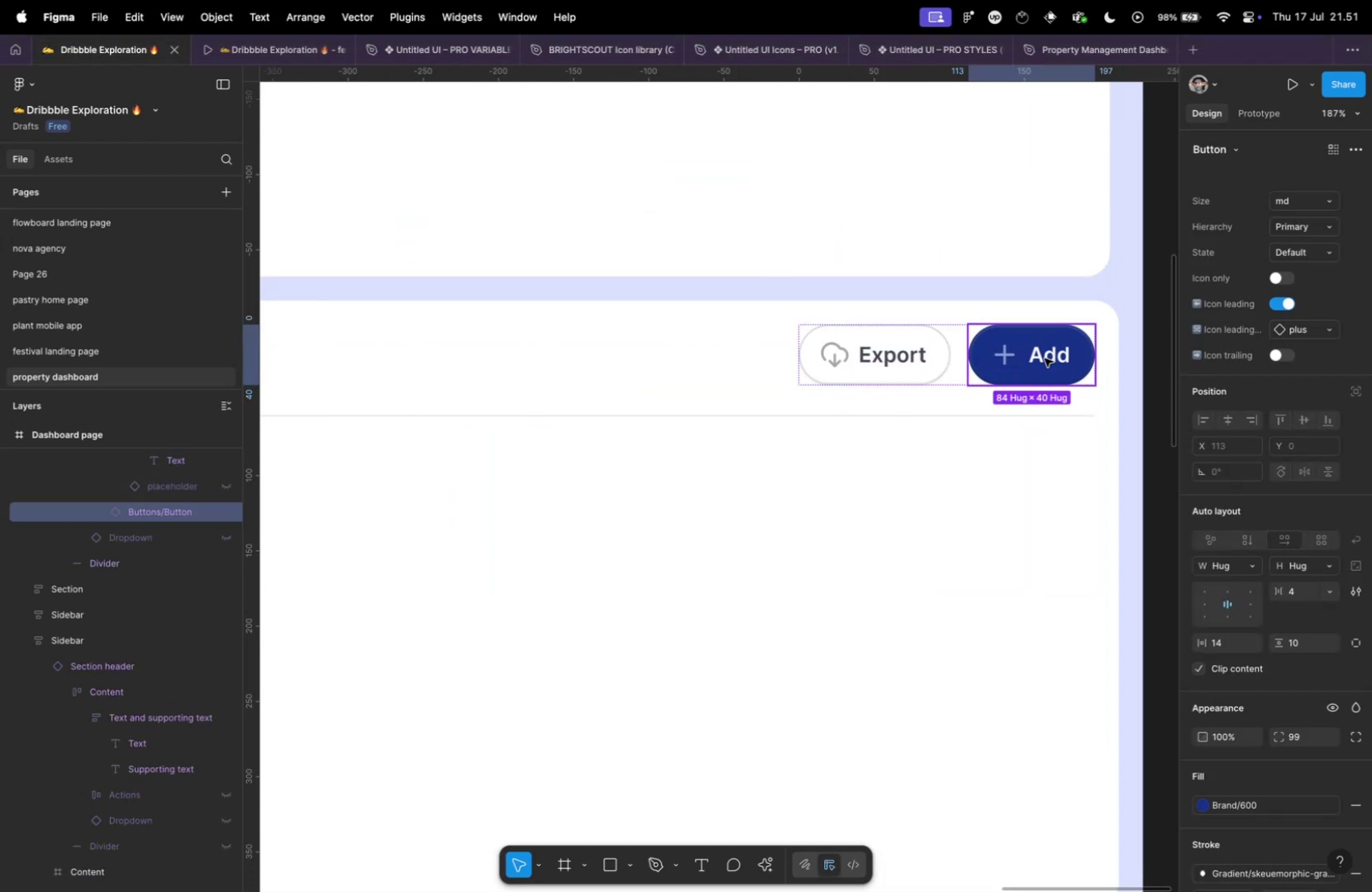 
hold_key(key=CommandLeft, duration=0.54)
scroll: coordinate [1045, 358], scroll_direction: down, amount: 17.0
 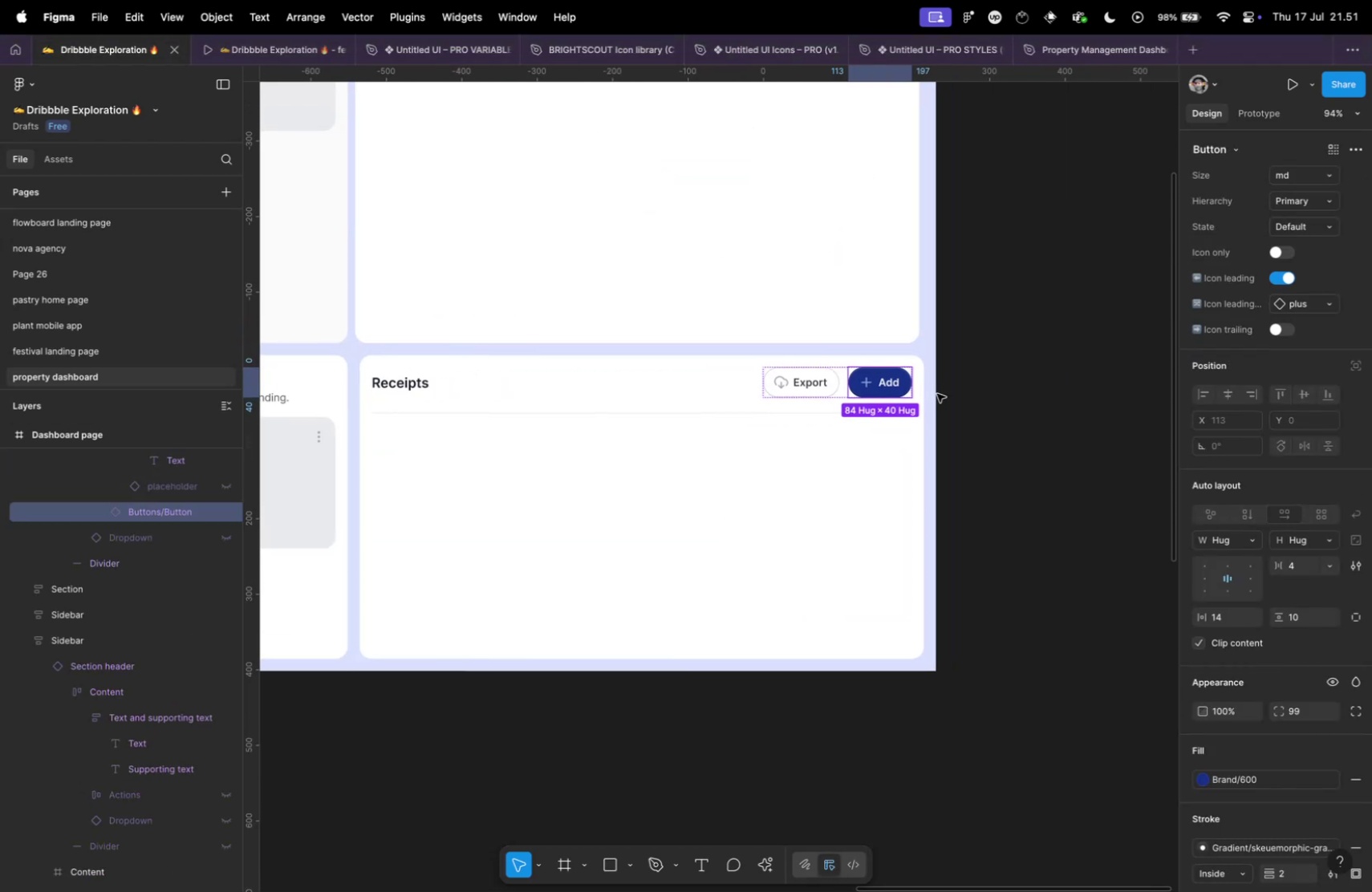 
left_click([991, 359])
 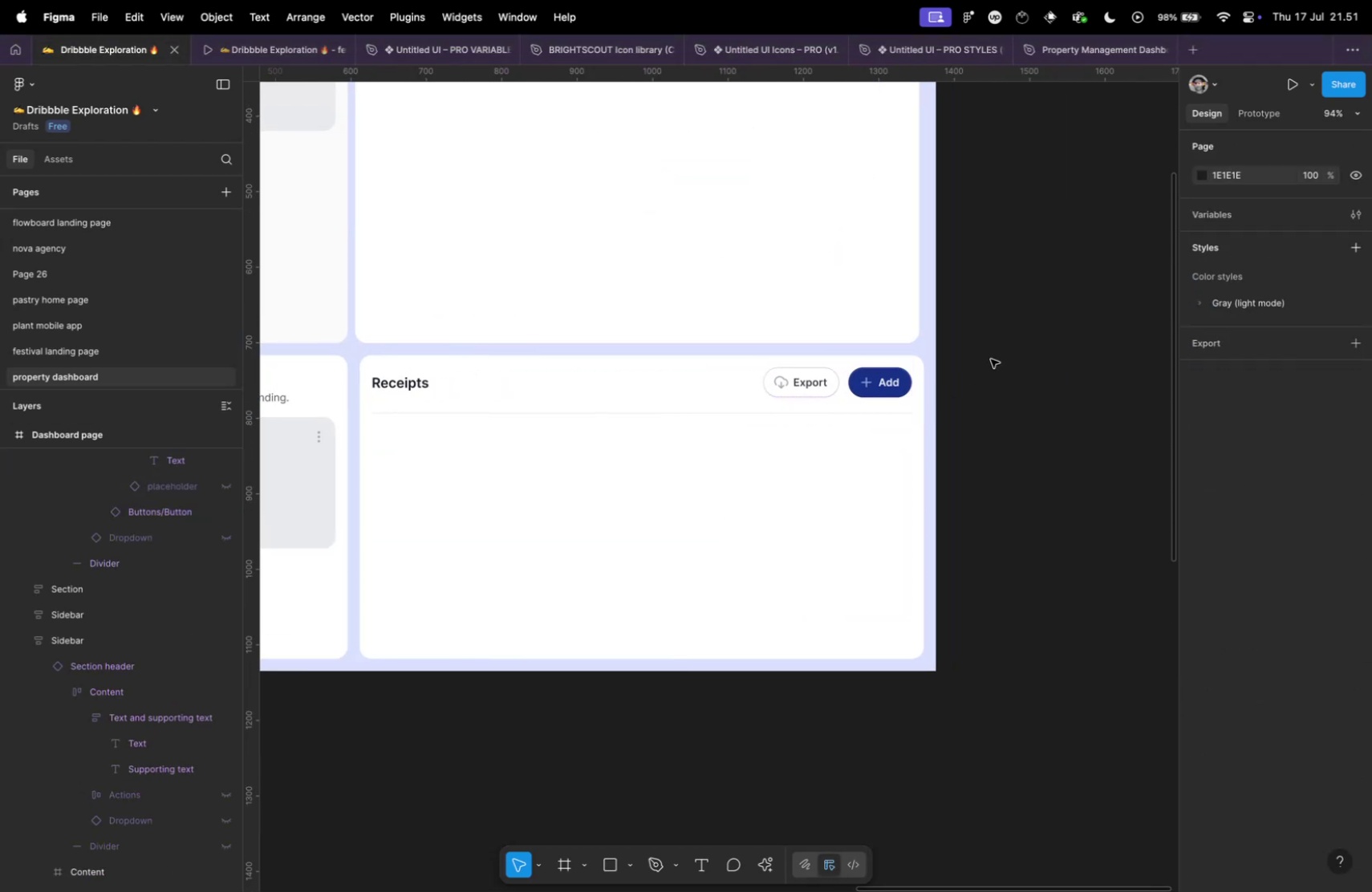 
key(Meta+CommandLeft)
 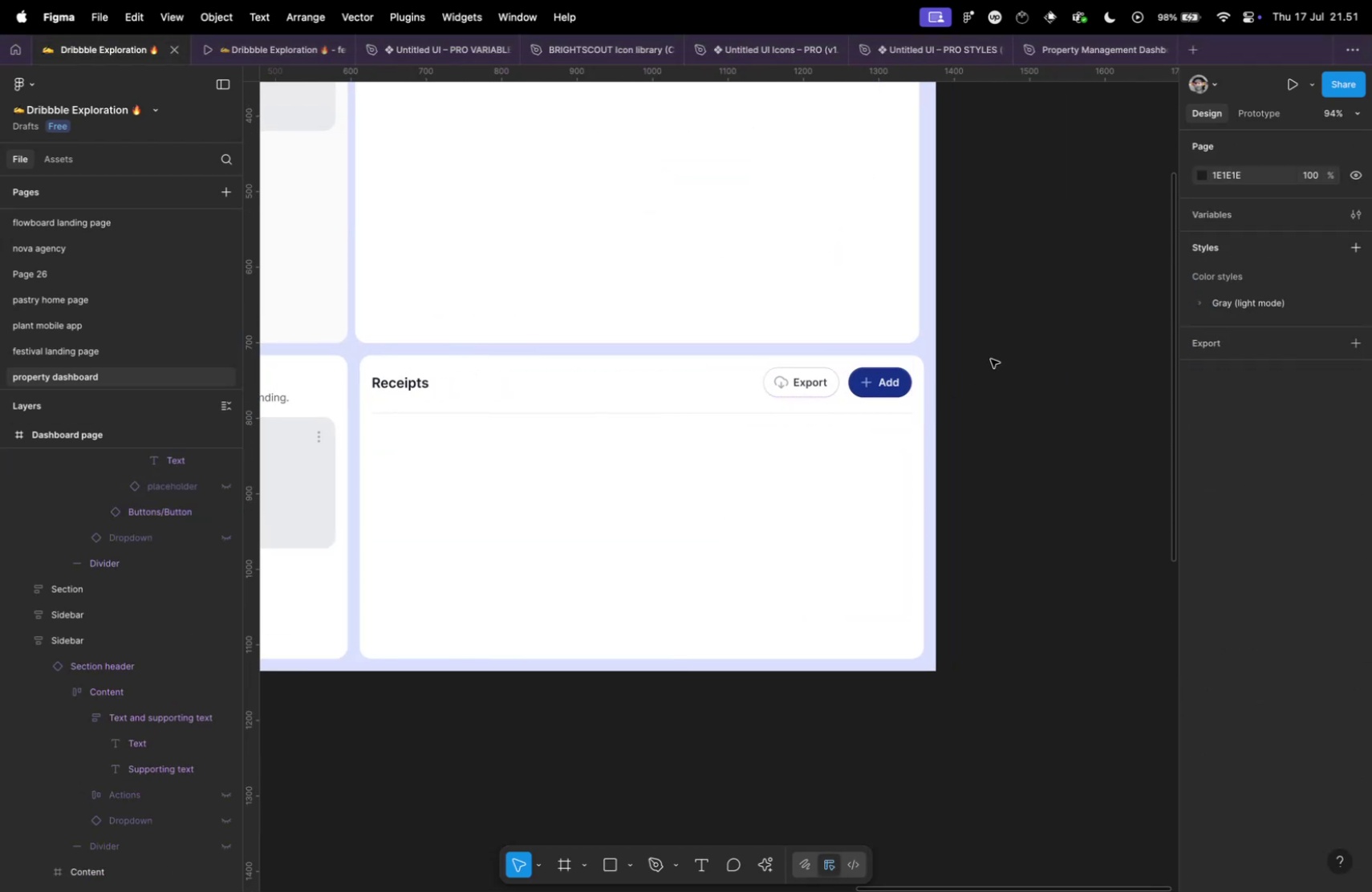 
key(Meta+Tab)
 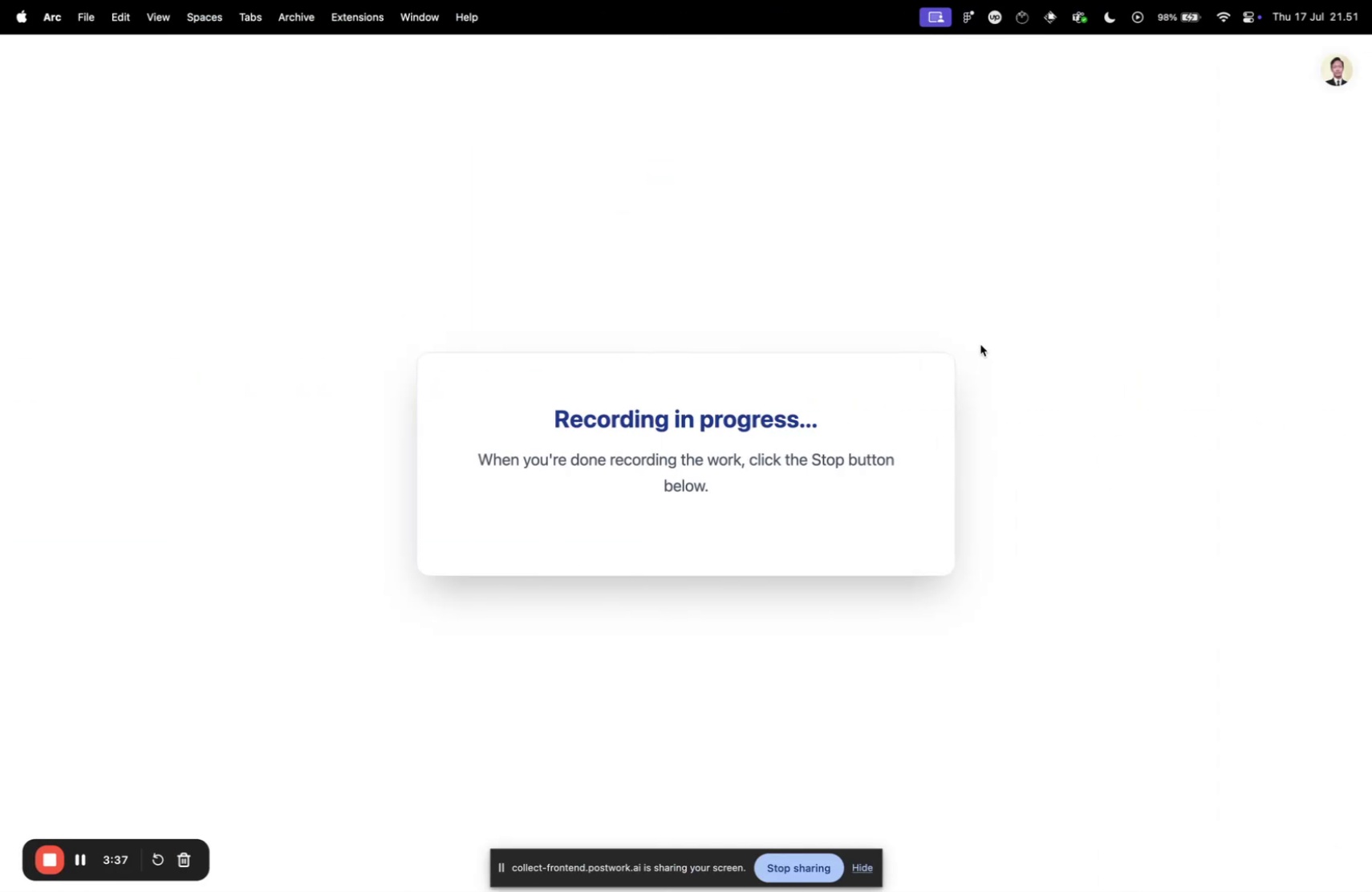 
key(Meta+CommandLeft)
 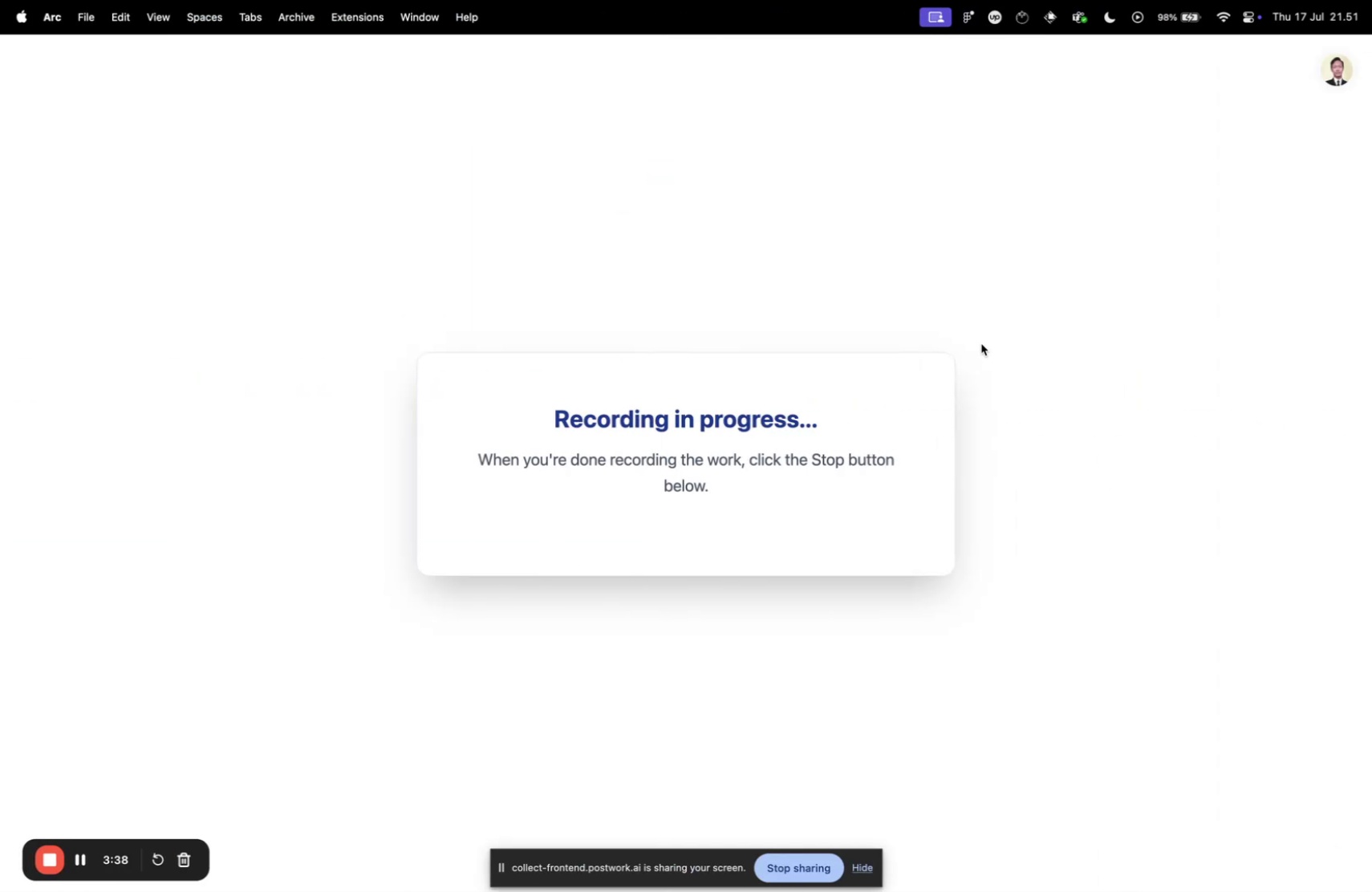 
key(Control+Tab)
 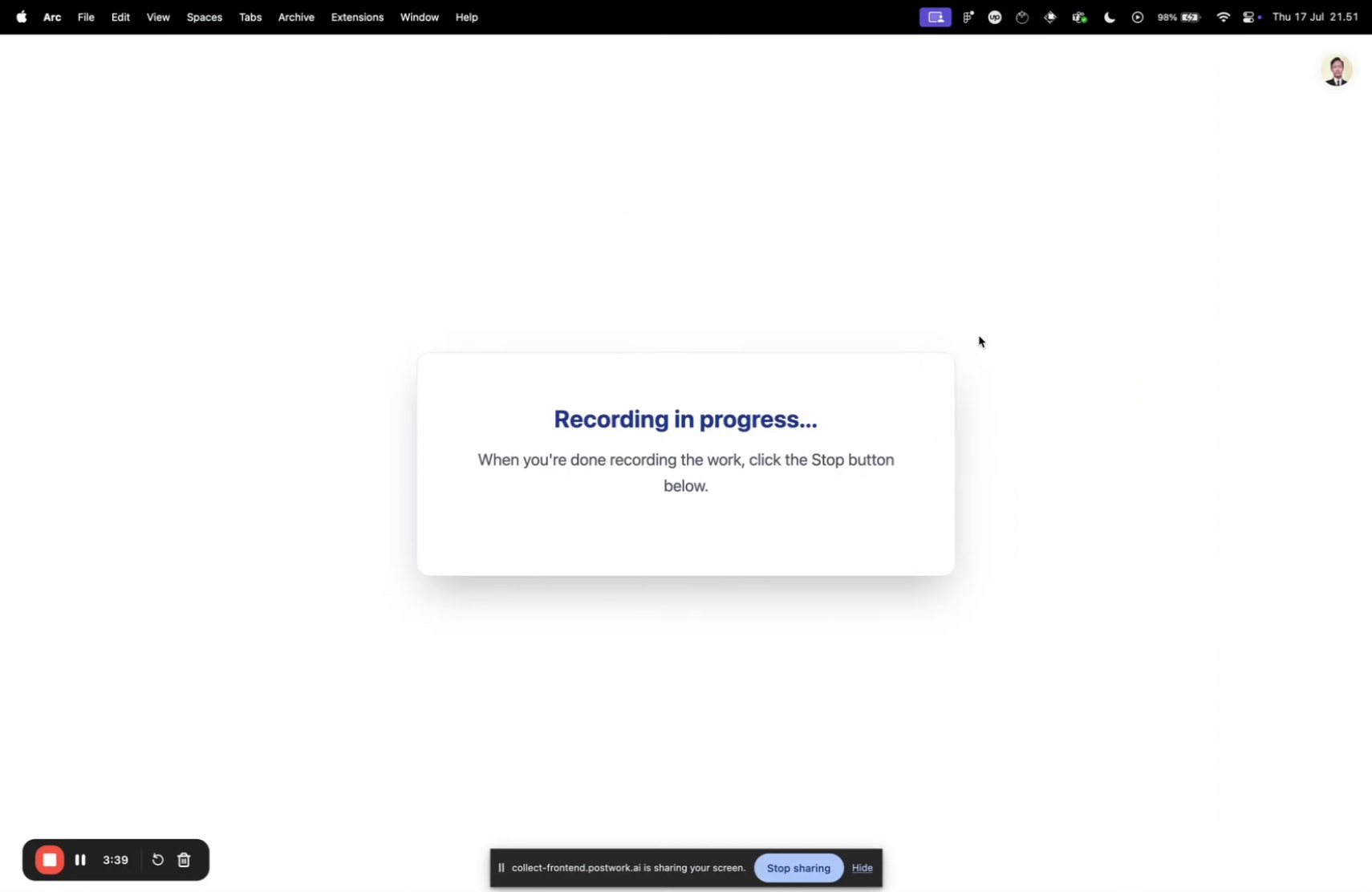 
left_click([956, 292])
 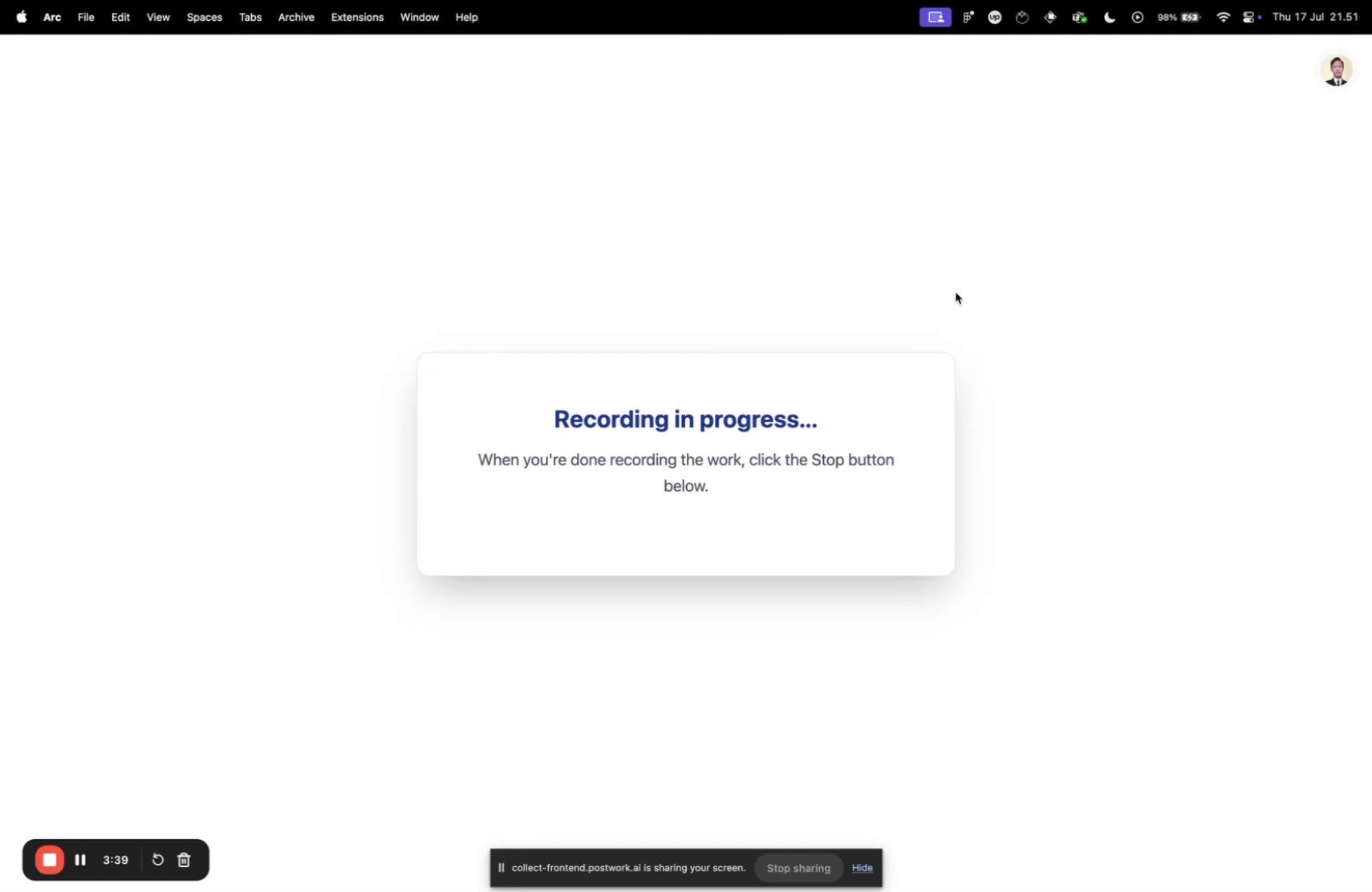 
key(Control+Tab)
 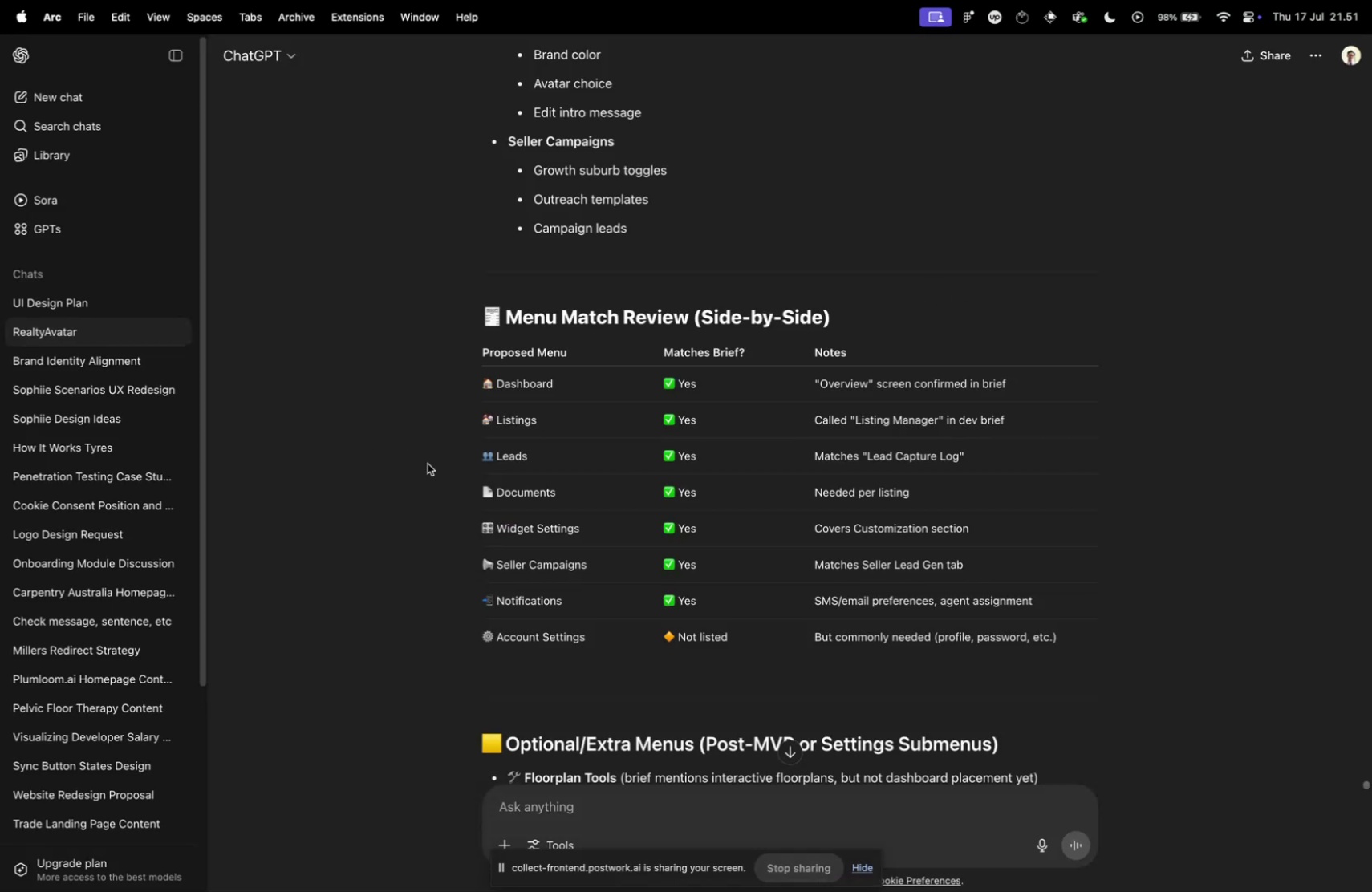 
scroll: coordinate [453, 458], scroll_direction: down, amount: 36.0
 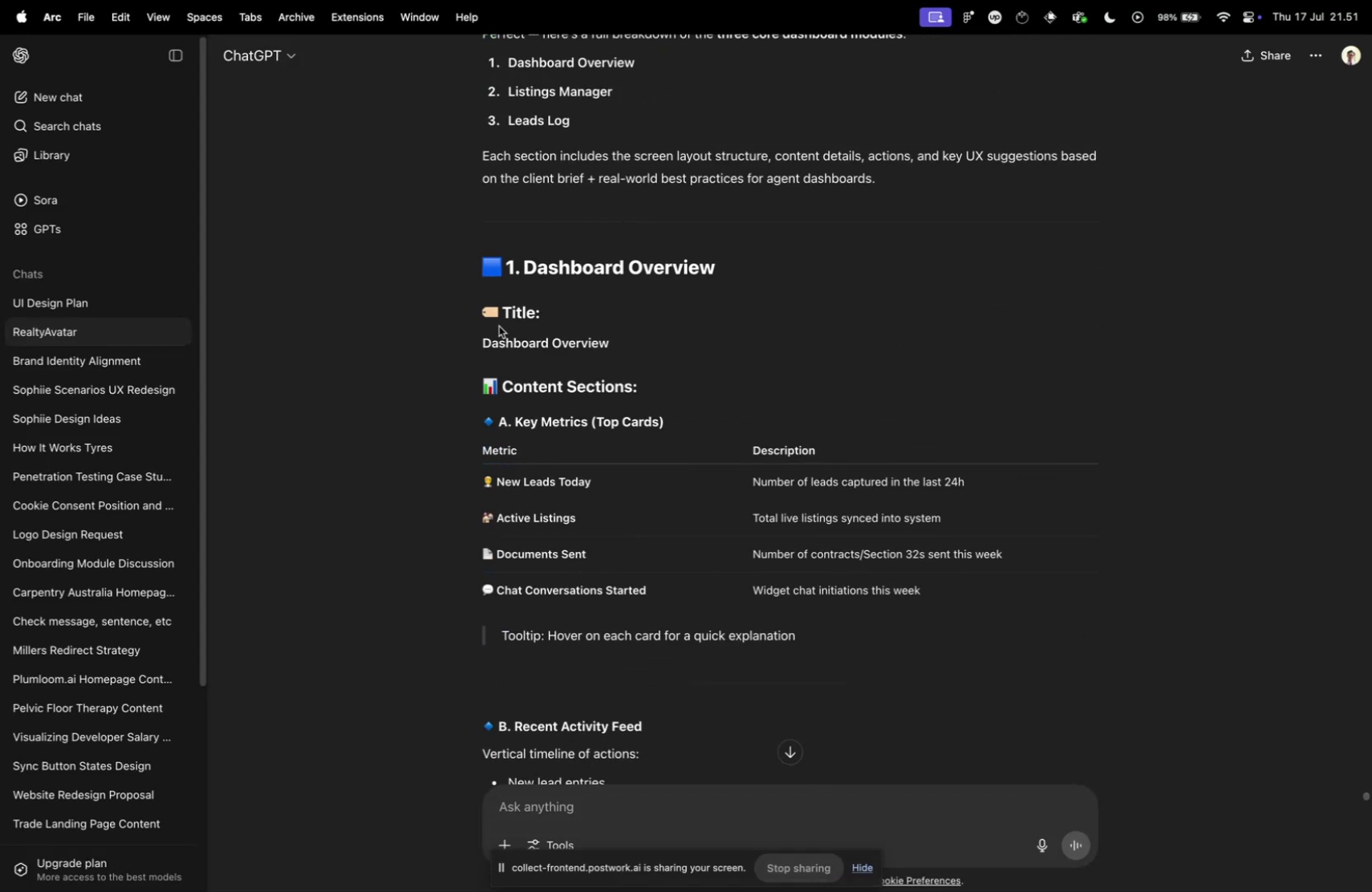 
left_click_drag(start_coordinate=[478, 337], to_coordinate=[627, 387])
 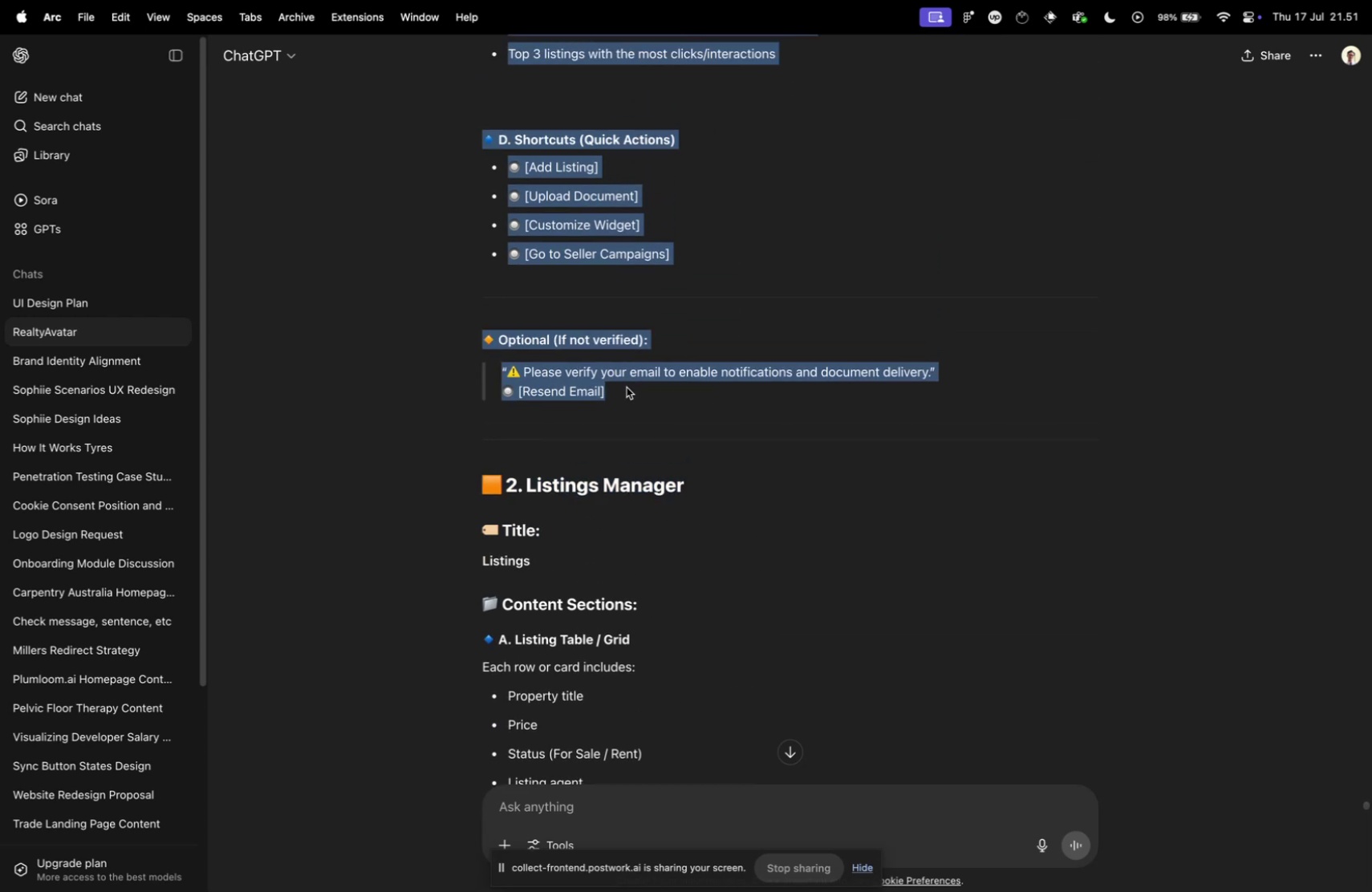 
scroll: coordinate [719, 392], scroll_direction: down, amount: 31.0
 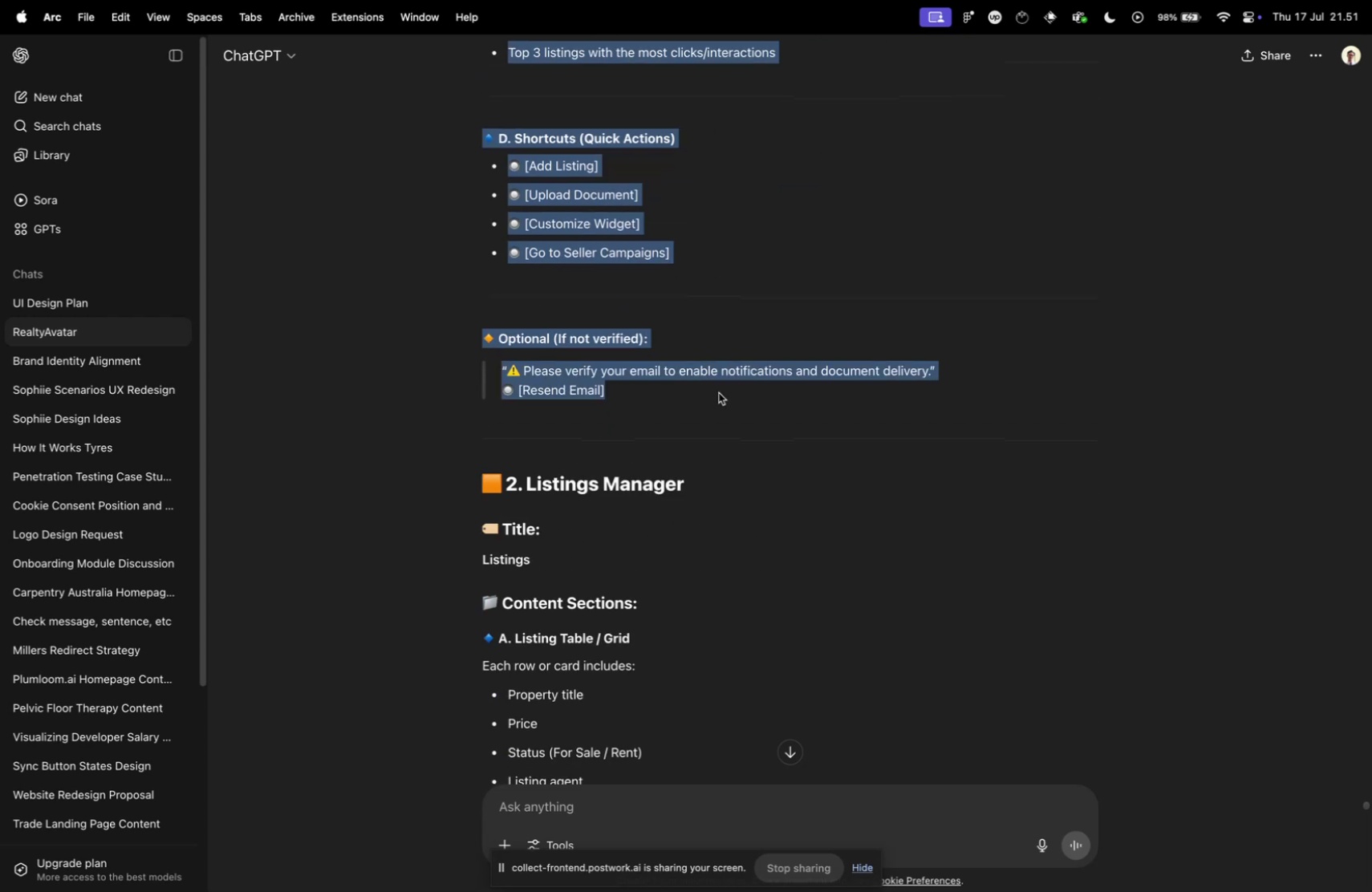 
scroll: coordinate [719, 392], scroll_direction: none, amount: 0.0
 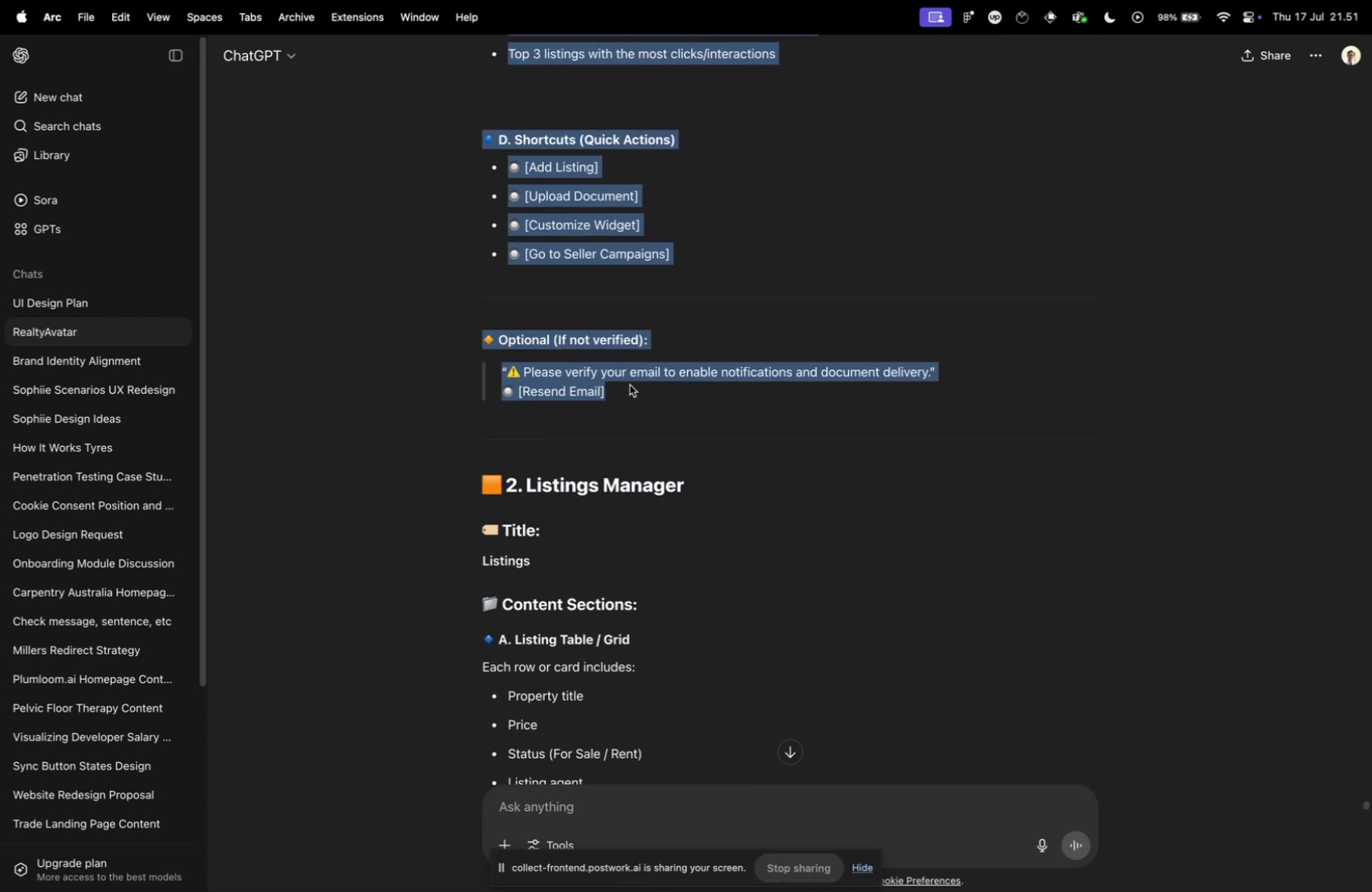 
key(Meta+CommandLeft)
 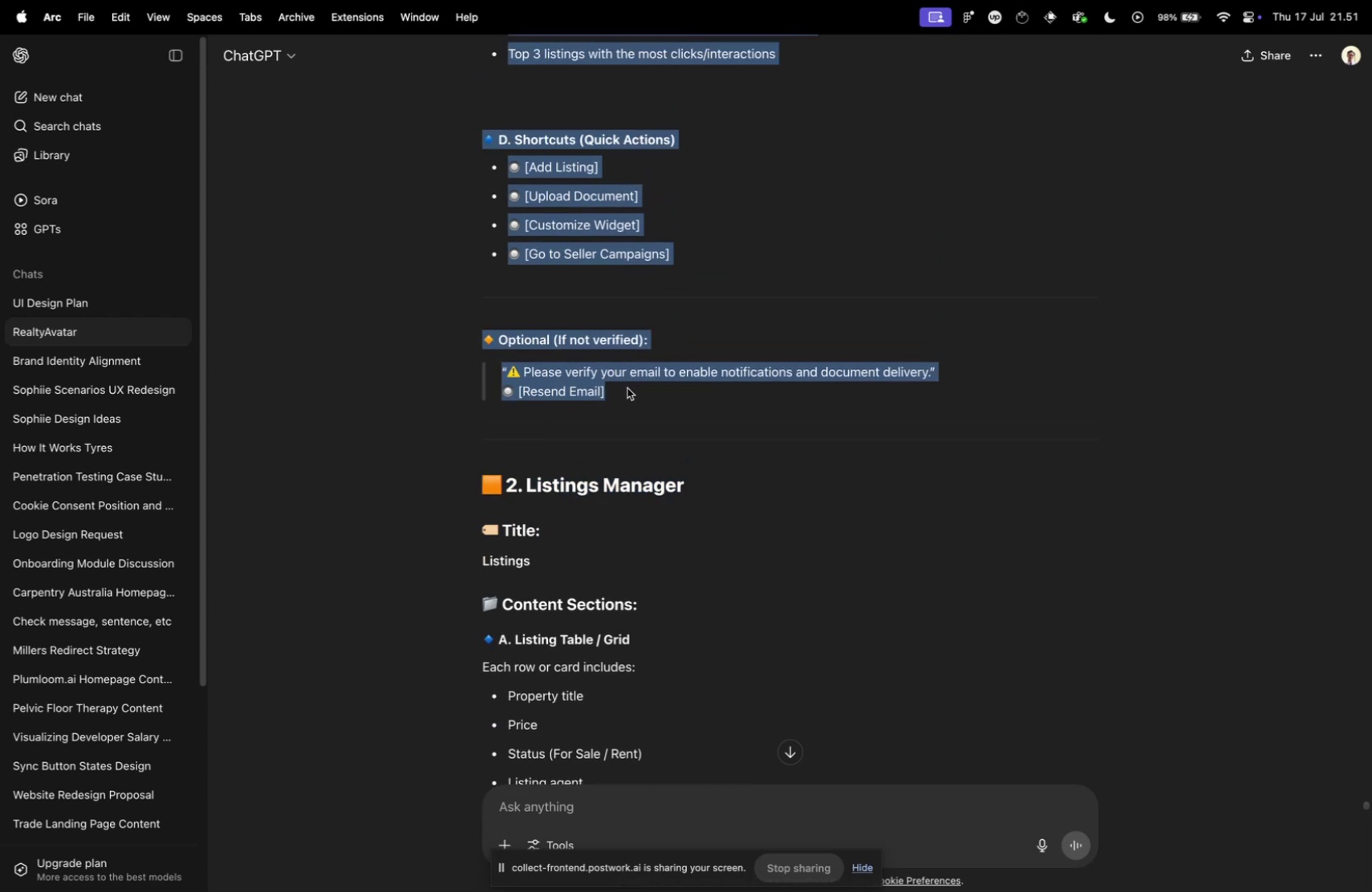 
key(Meta+C)
 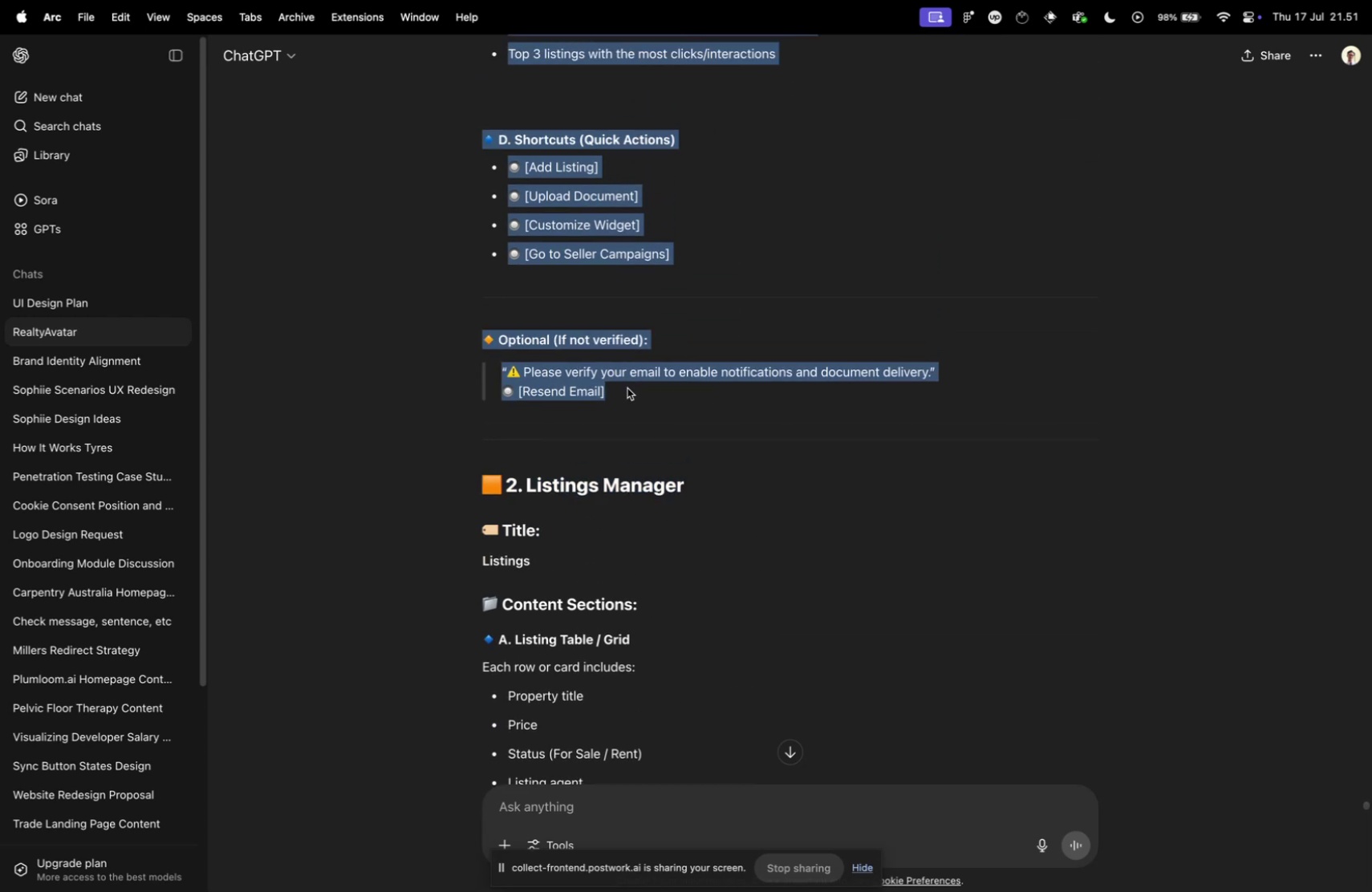 
key(Meta+CommandLeft)
 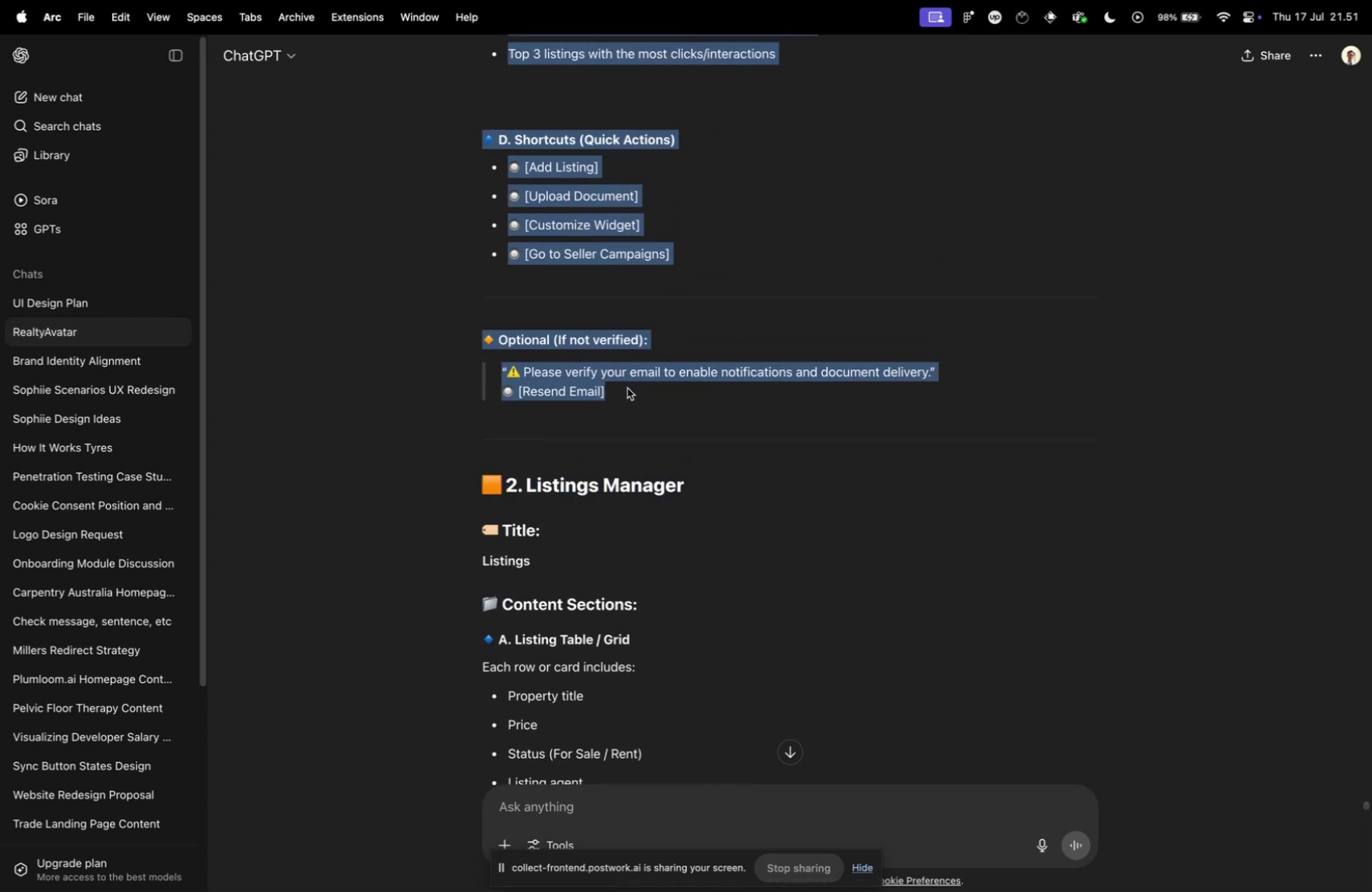 
key(Meta+Tab)
 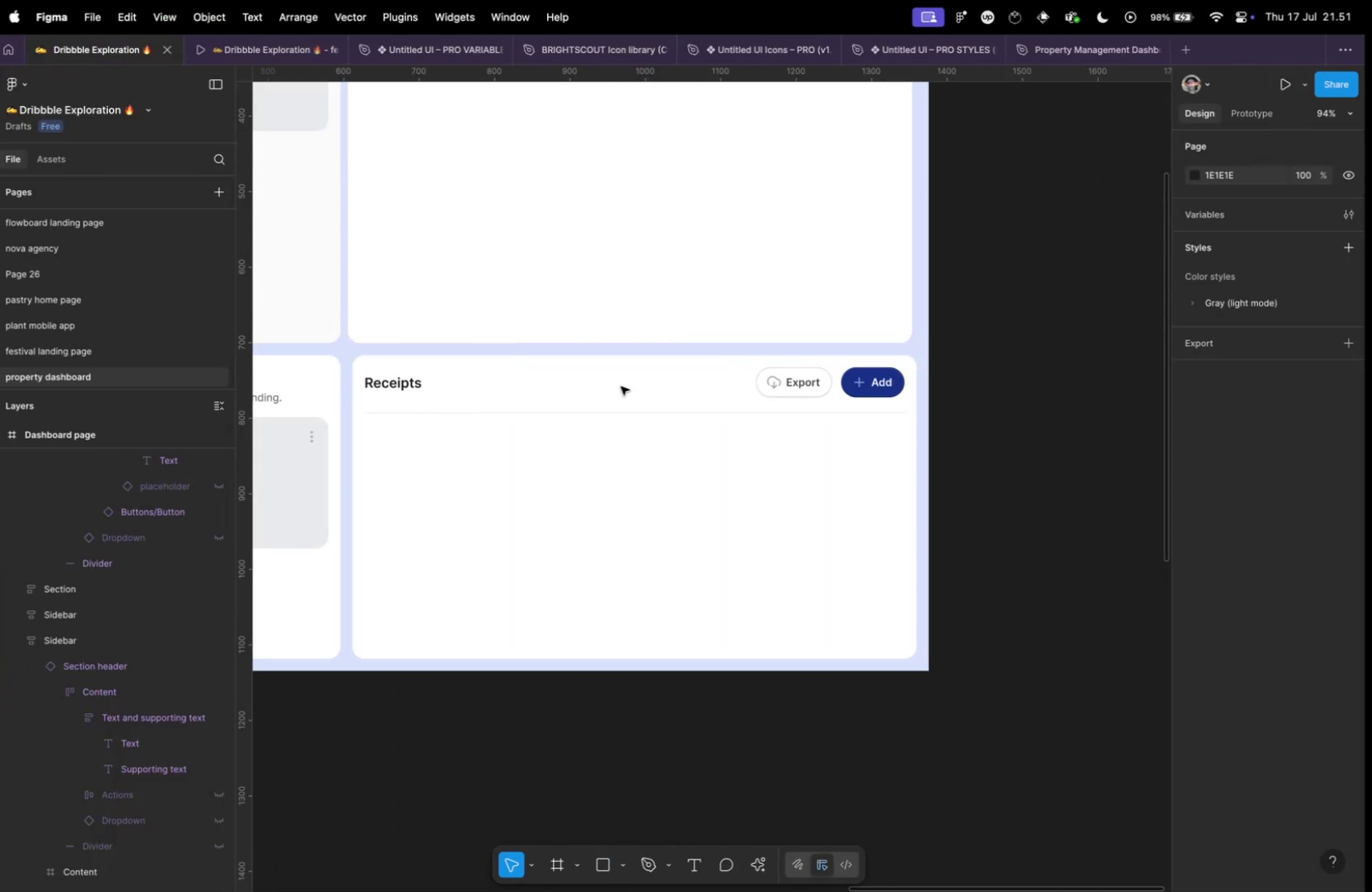 
scroll: coordinate [632, 387], scroll_direction: down, amount: 16.0
 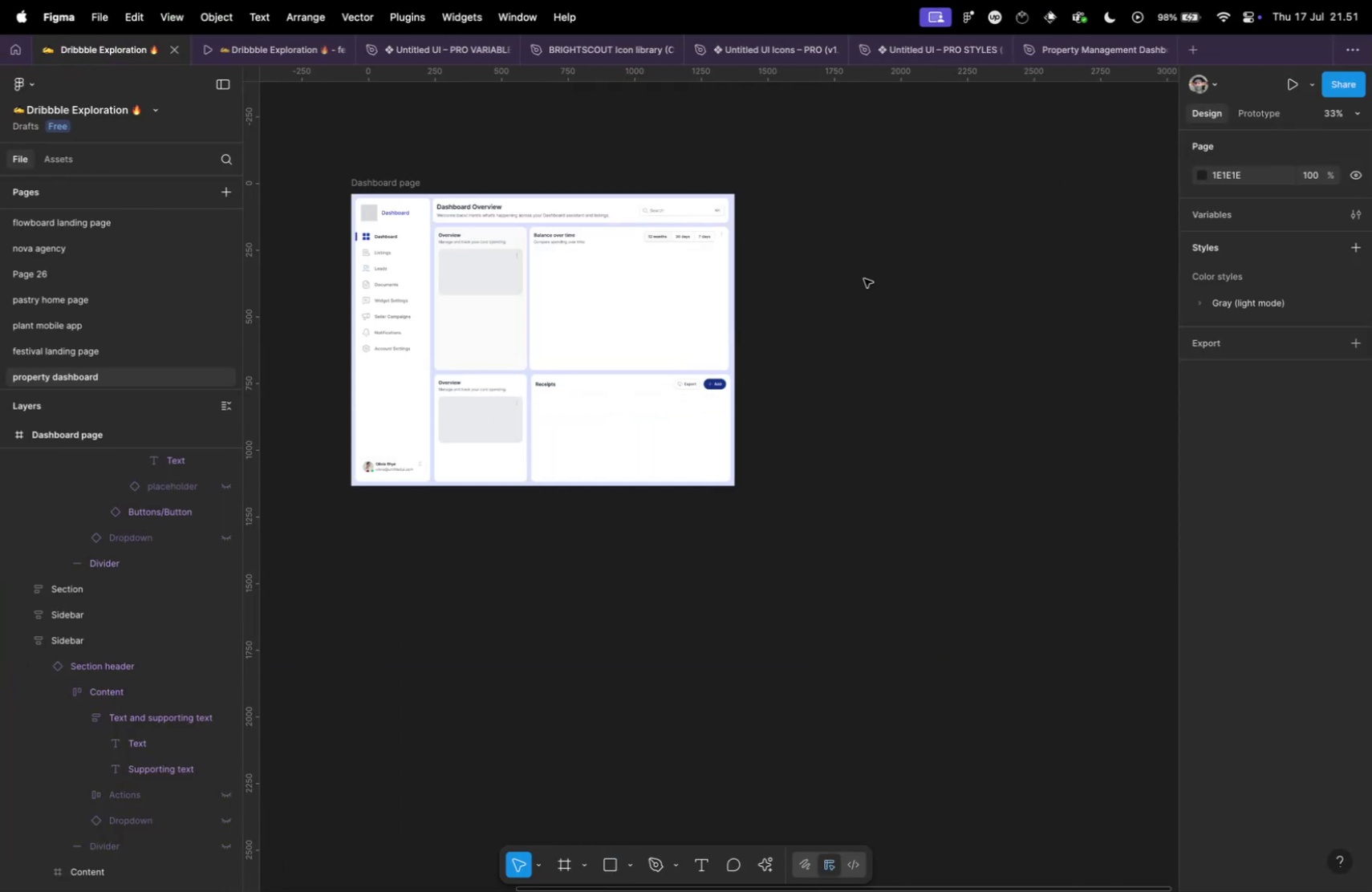 
left_click([864, 278])
 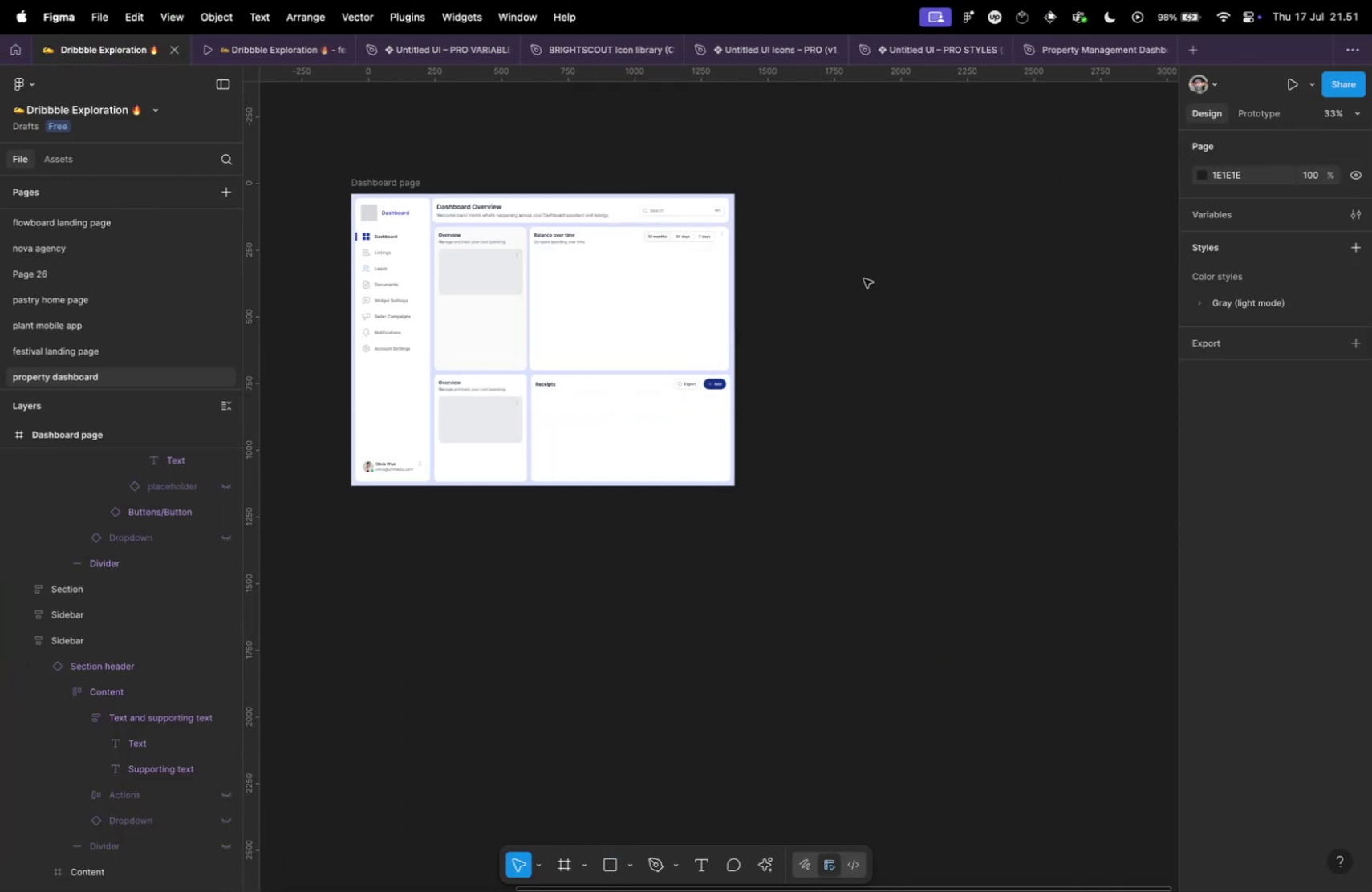 
key(Meta+V)
 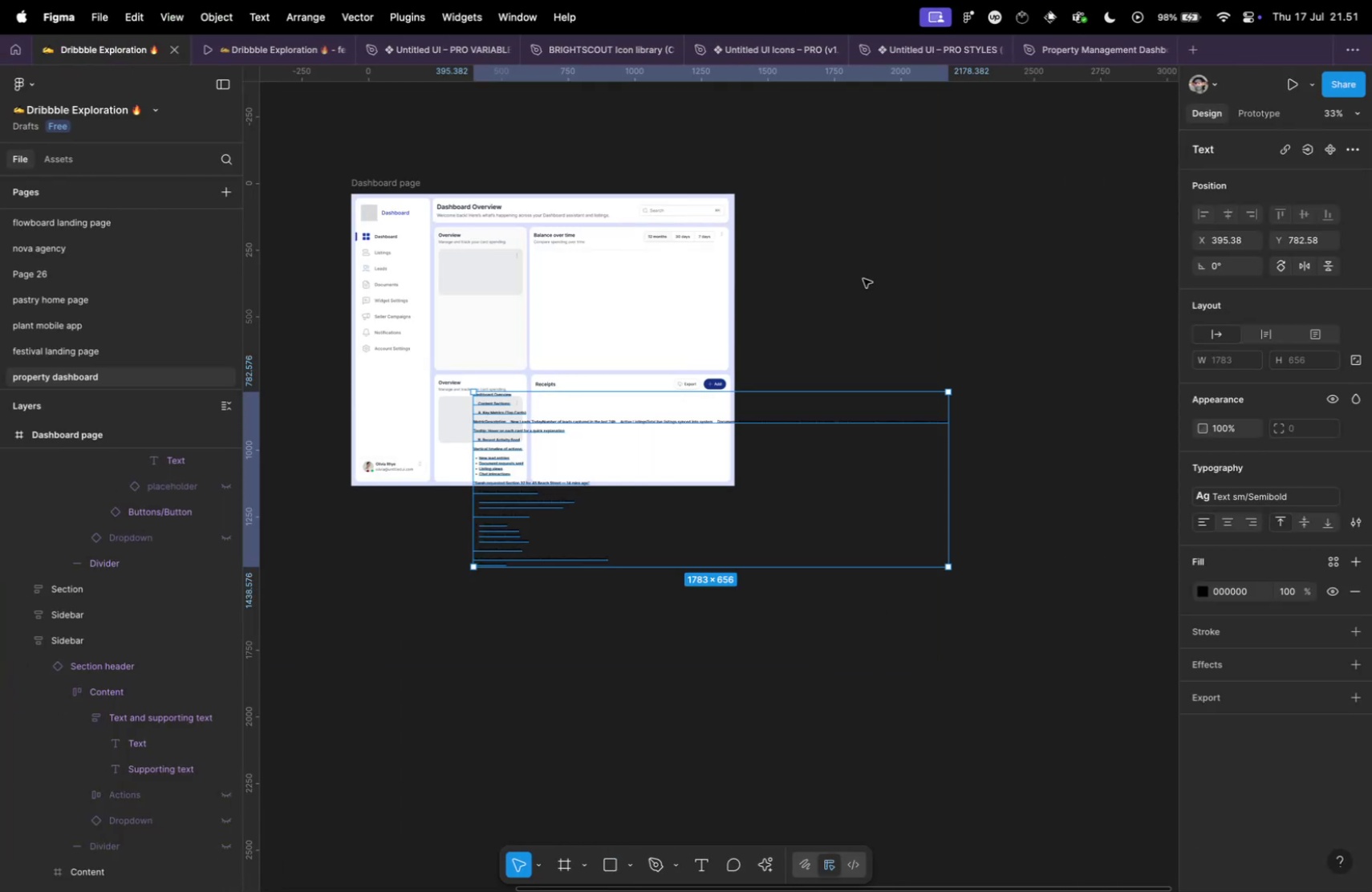 
scroll: coordinate [651, 433], scroll_direction: down, amount: 5.0
 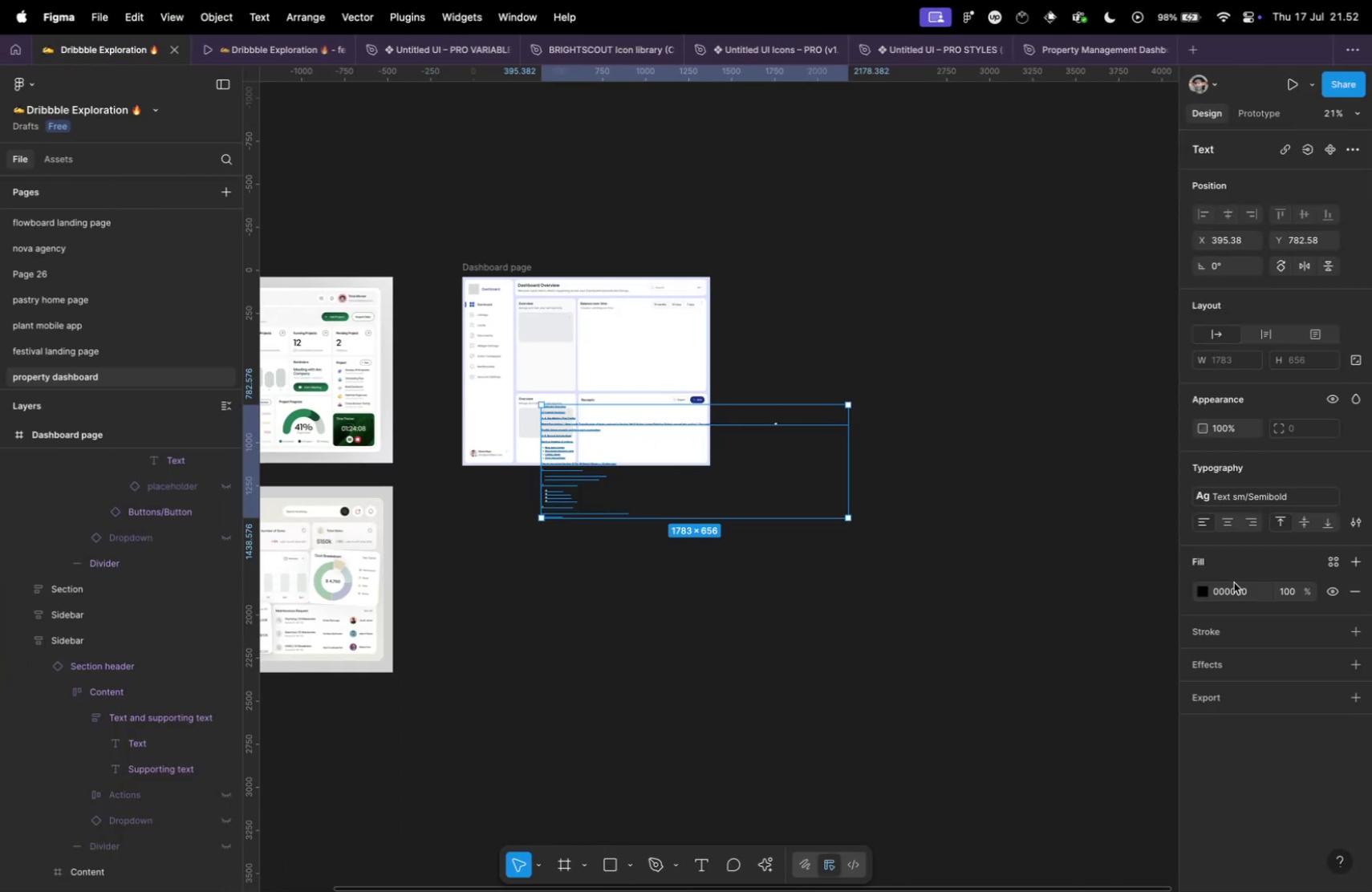 
key(F)
 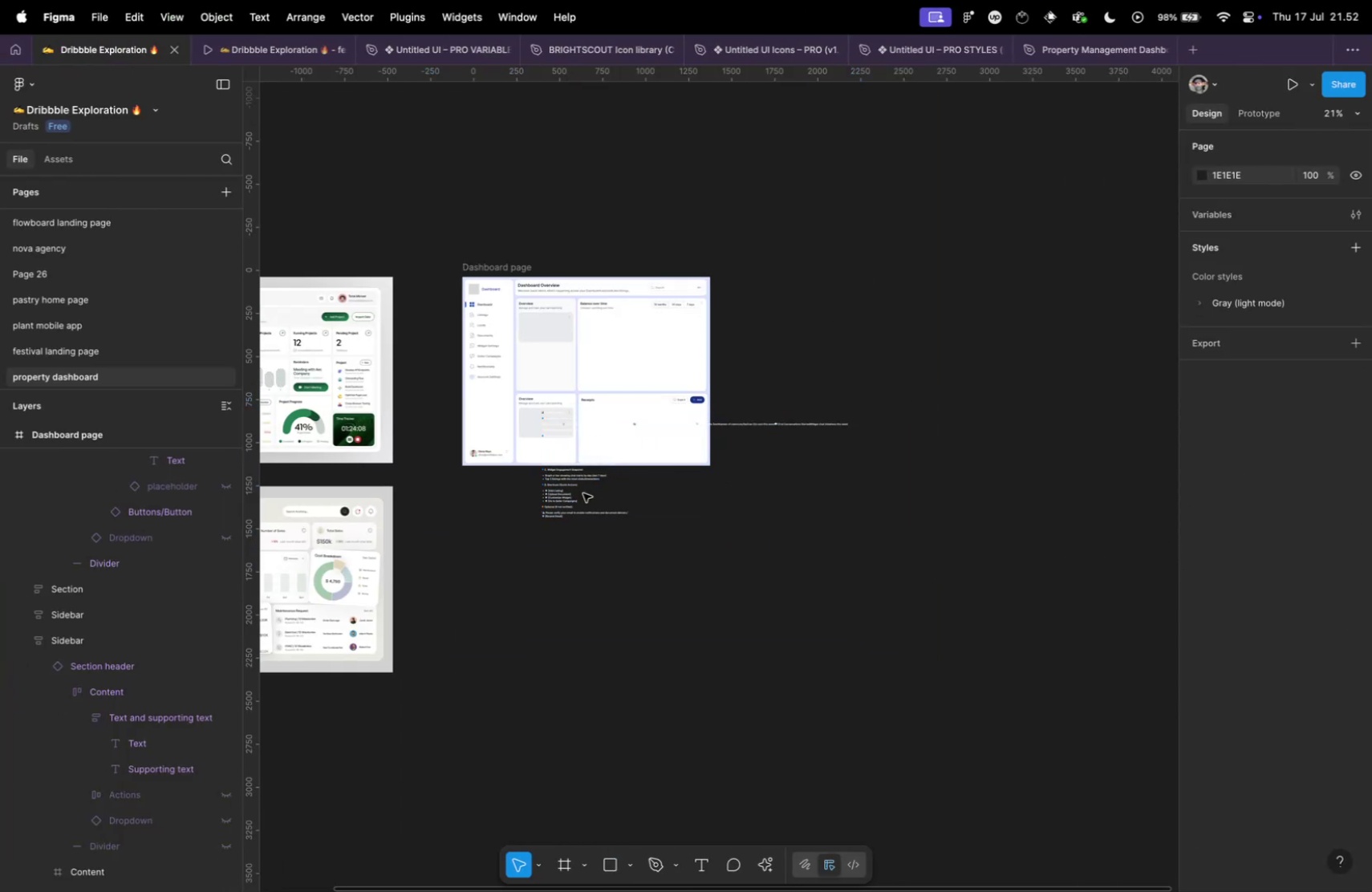 
left_click_drag(start_coordinate=[560, 480], to_coordinate=[538, 588])
 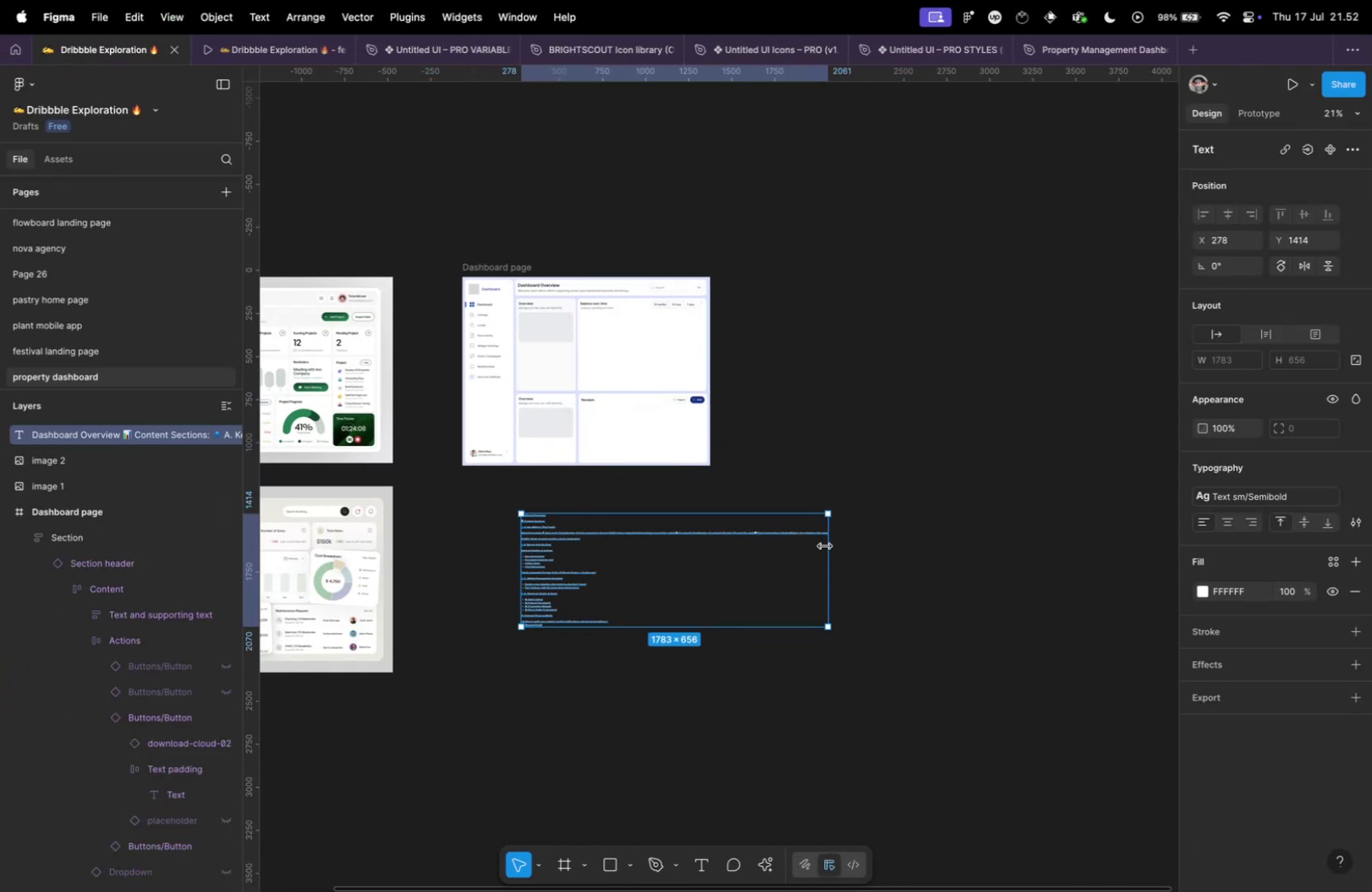 
left_click_drag(start_coordinate=[826, 545], to_coordinate=[615, 553])
 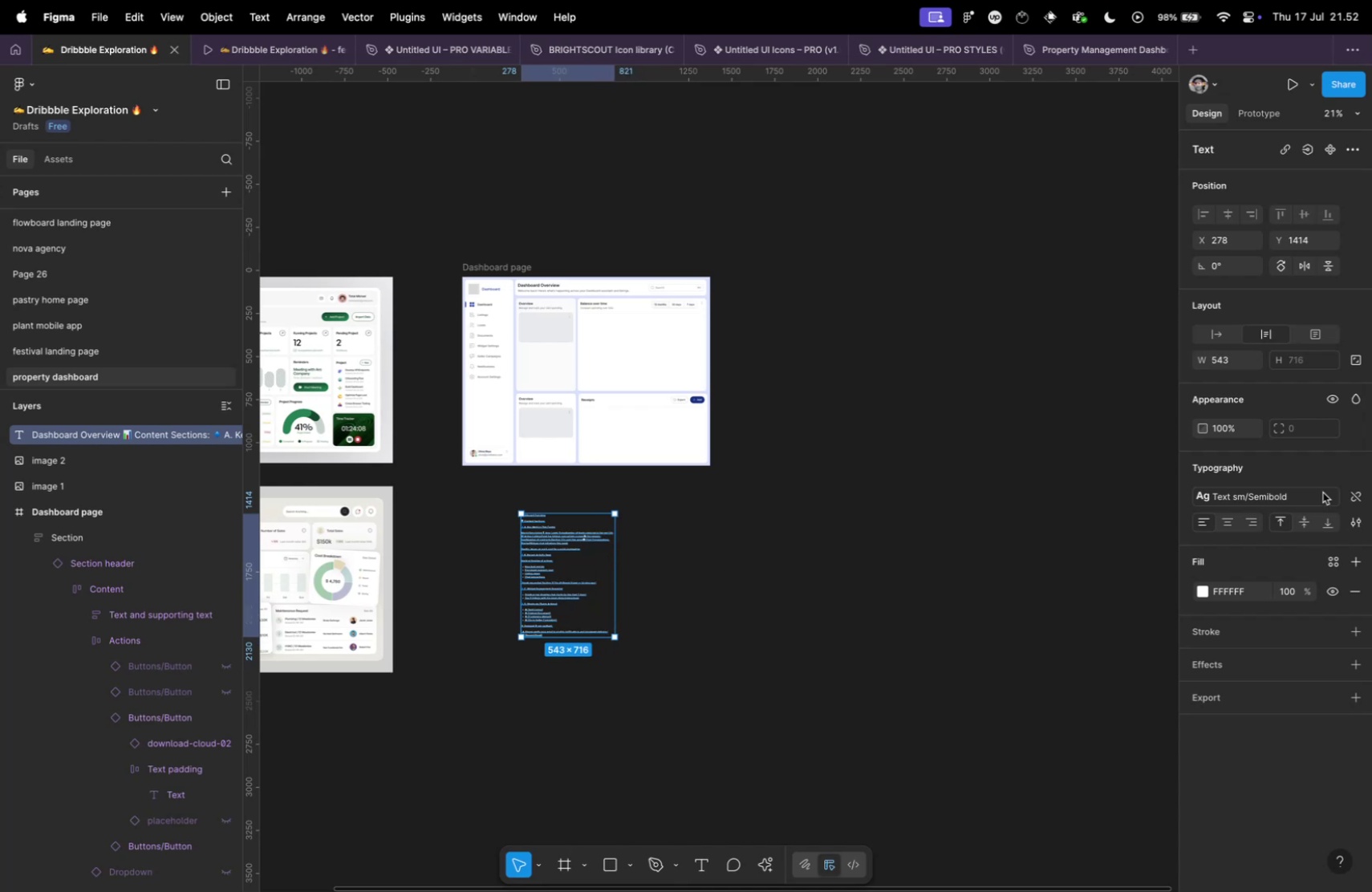 
left_click([1309, 491])
 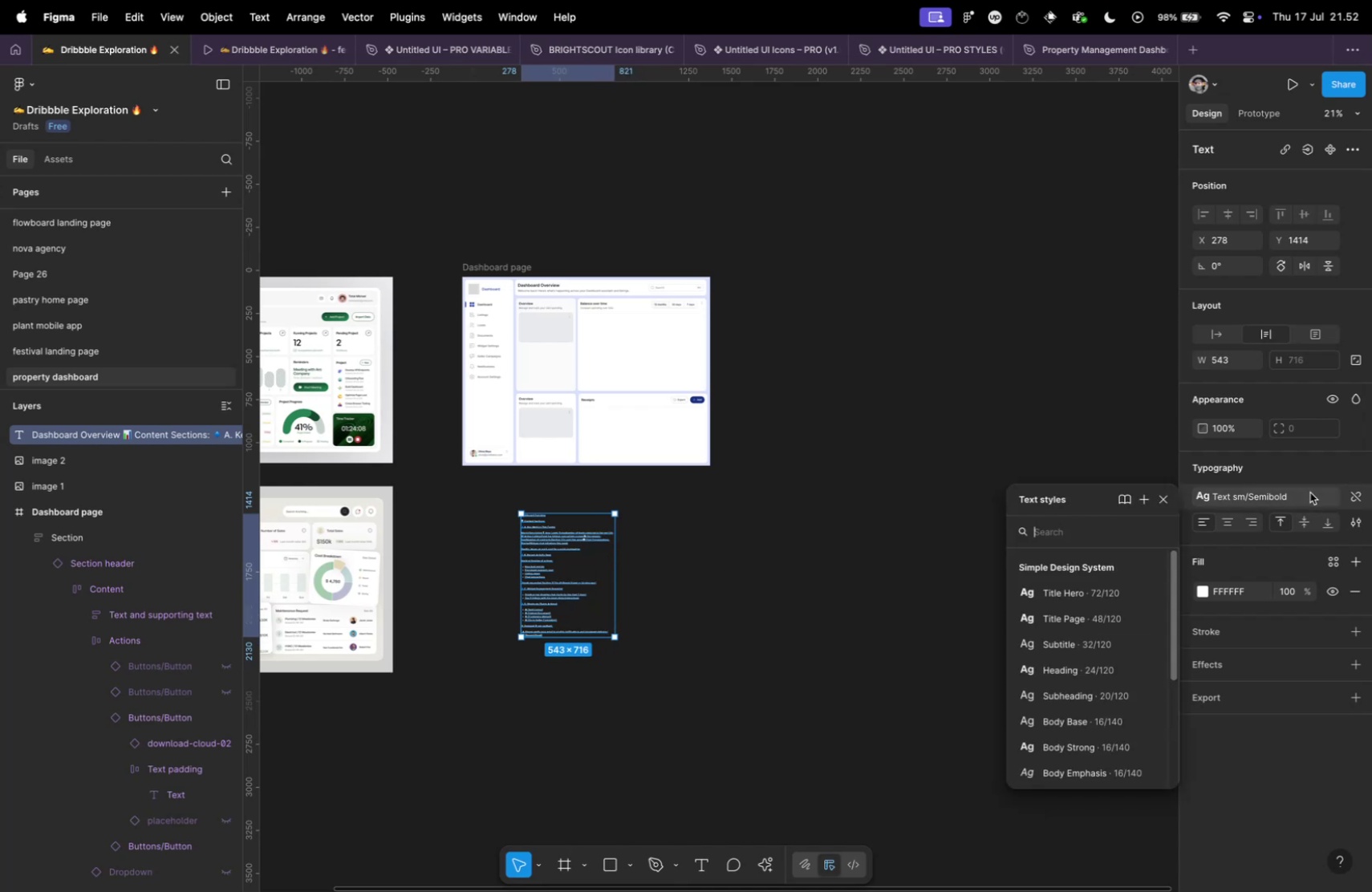 
left_click([1362, 494])
 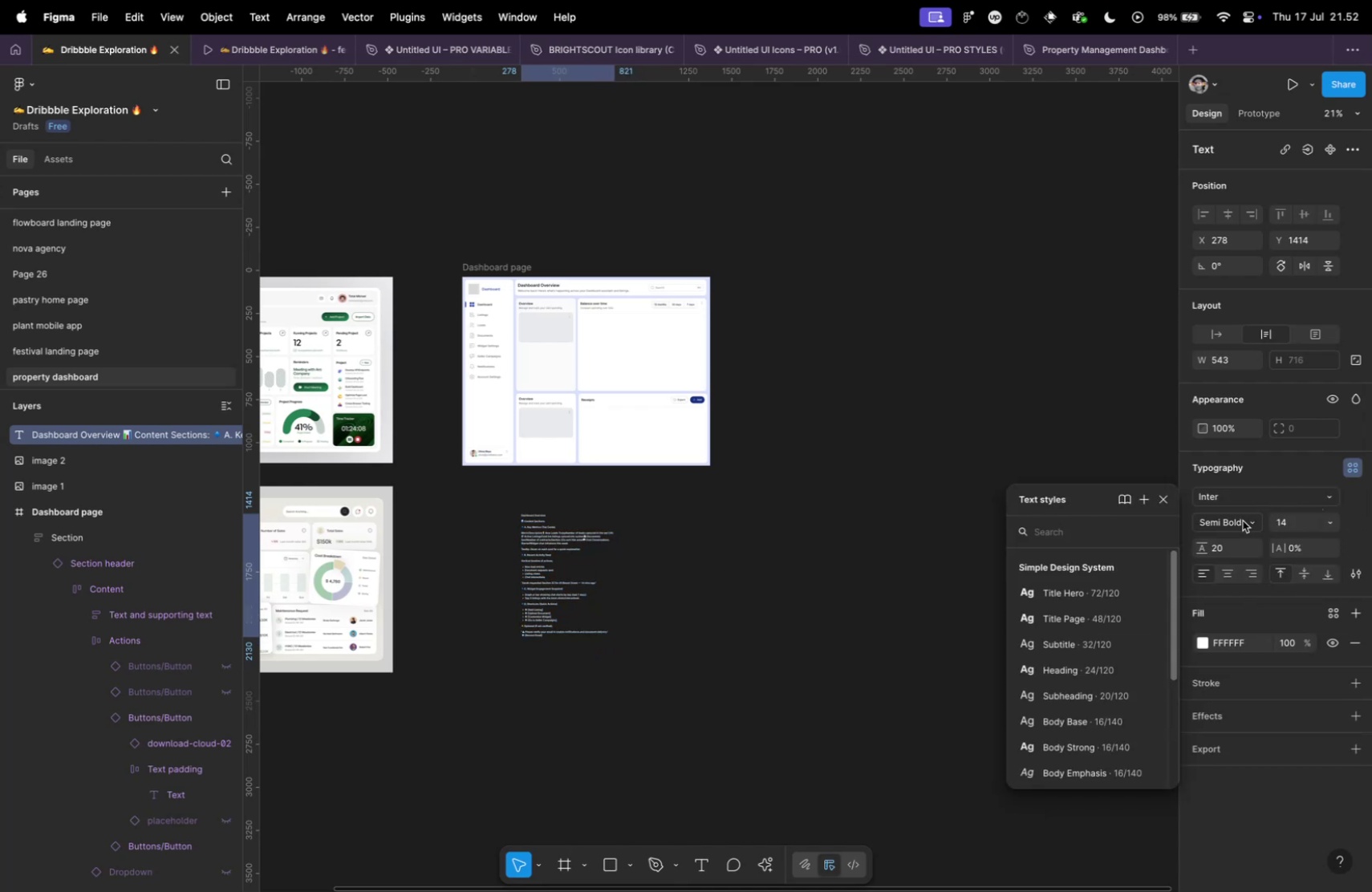 
hold_key(key=ShiftLeft, duration=3.37)
left_click([1277, 521])
 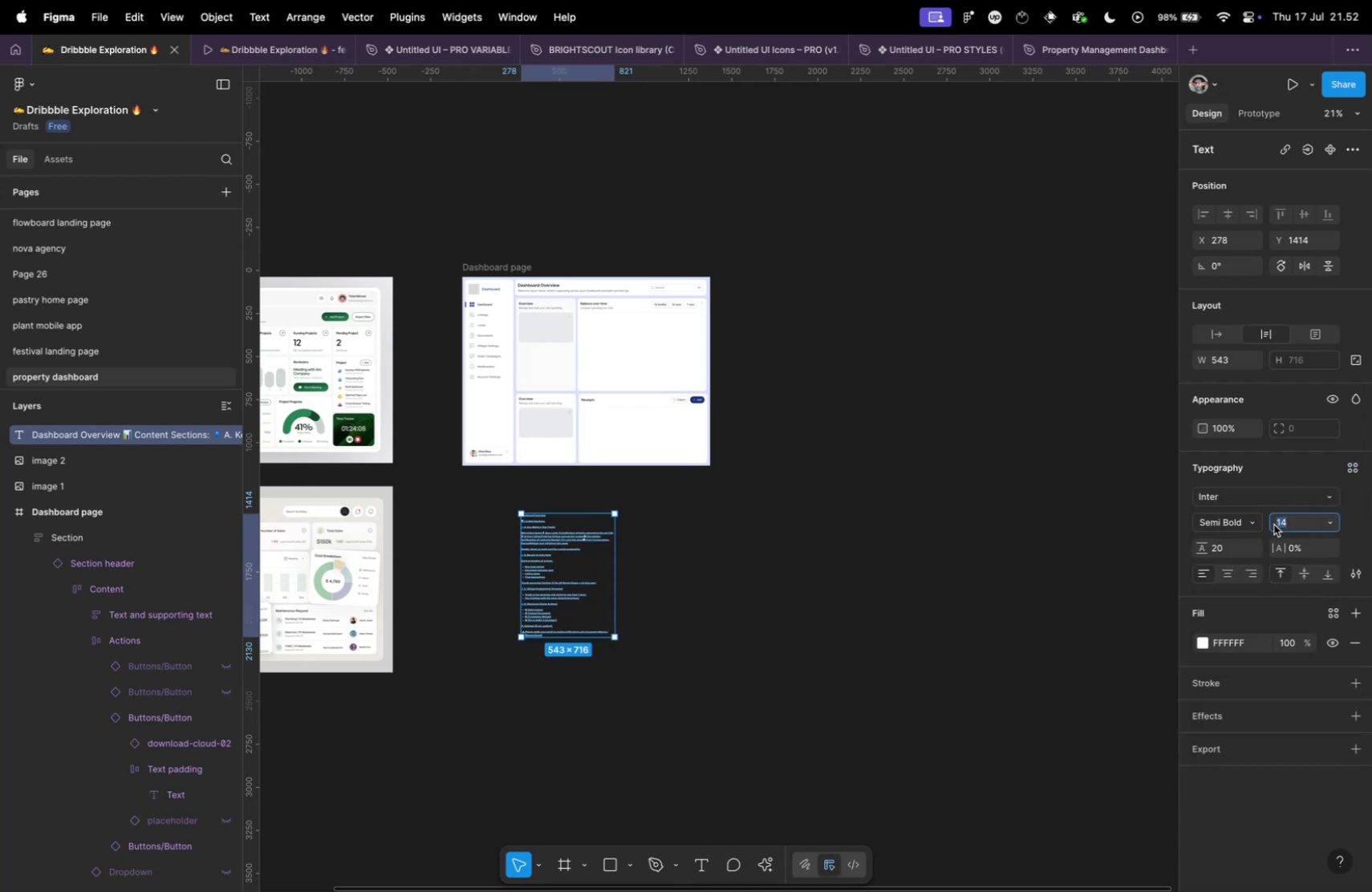 
hold_key(key=OptionLeft, duration=2.21)
 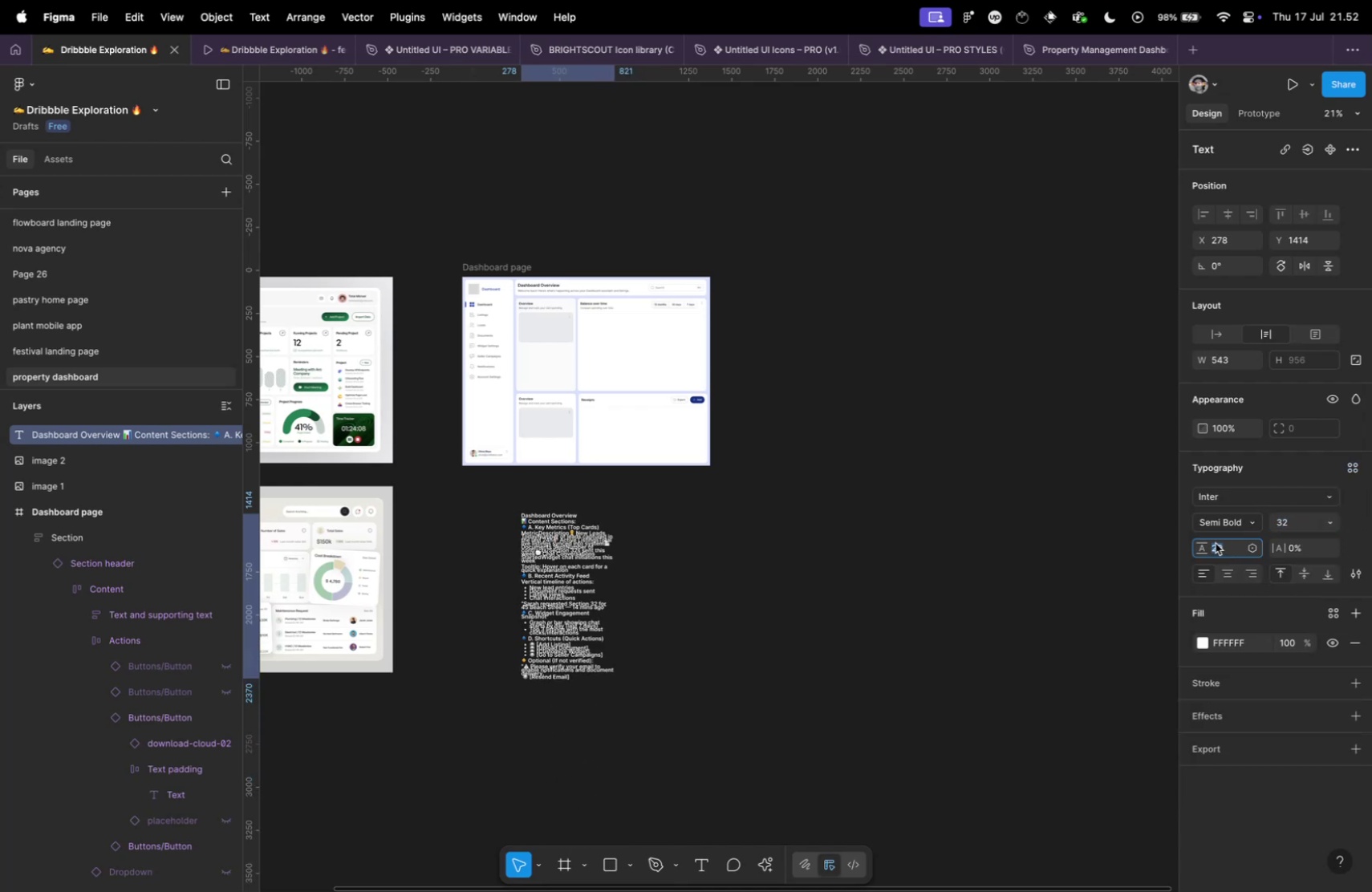 
type(auto)
 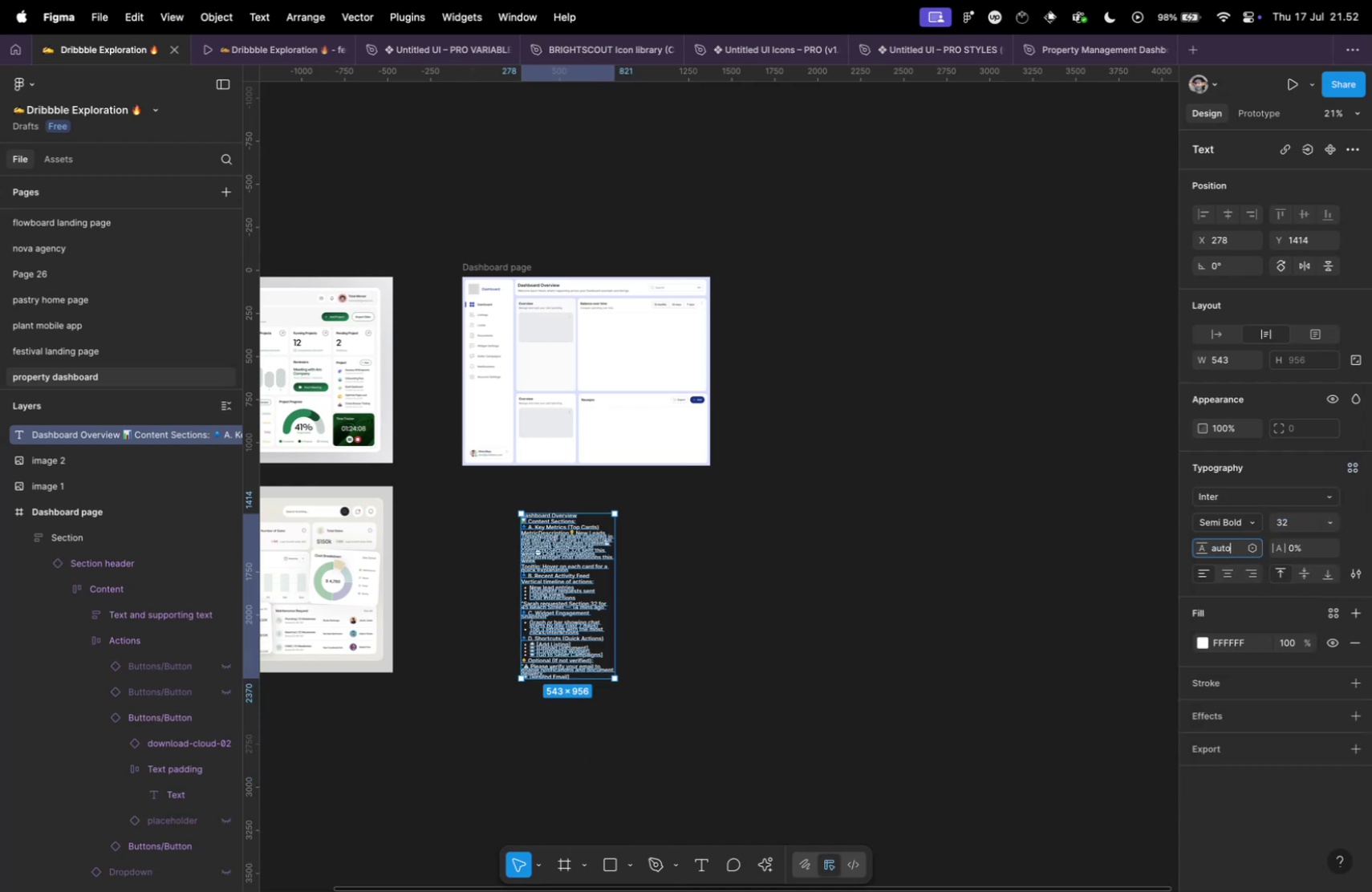 
key(Enter)
 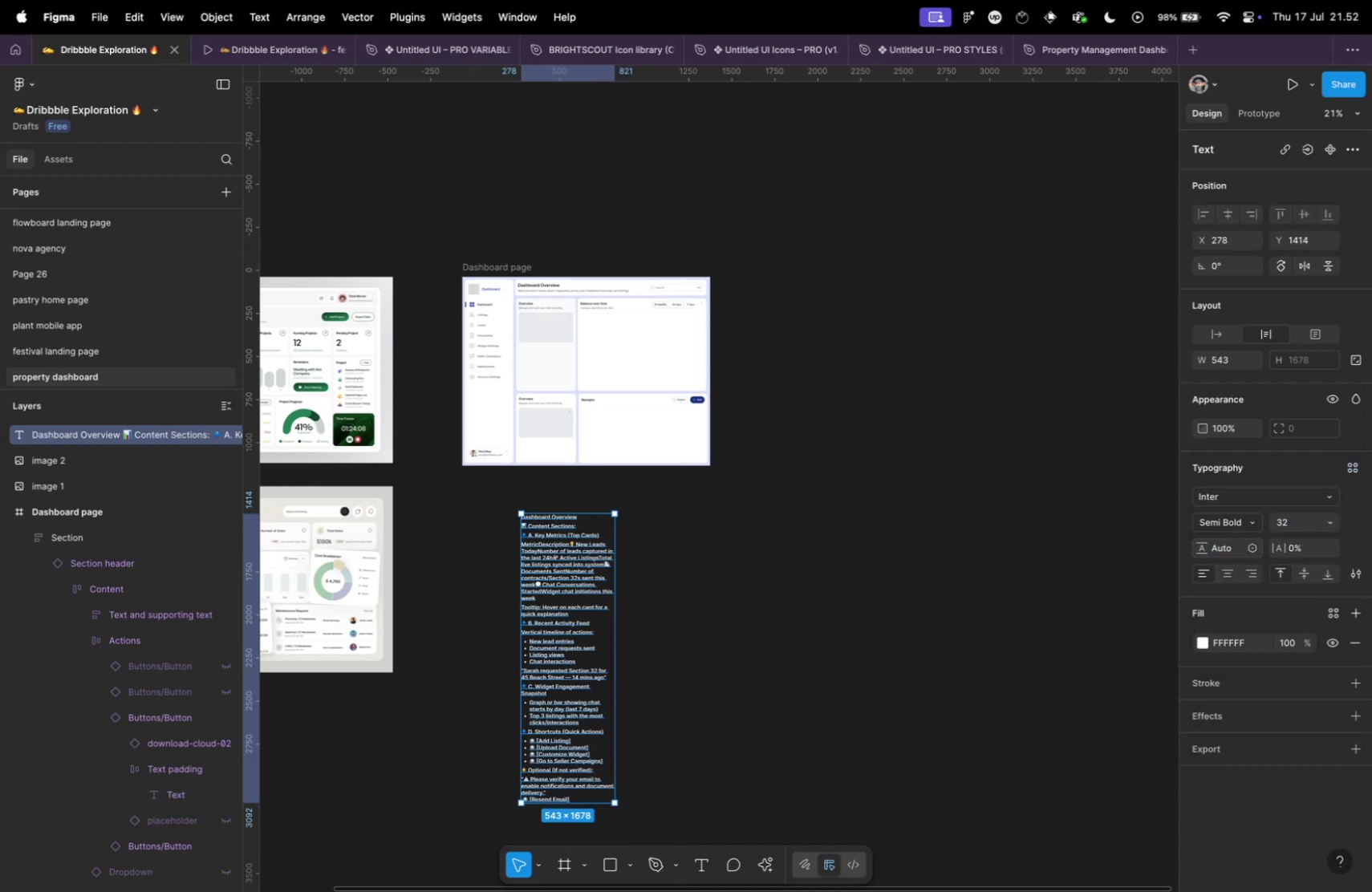 
hold_key(key=CommandLeft, duration=0.66)
scroll: coordinate [533, 563], scroll_direction: up, amount: 14.0
 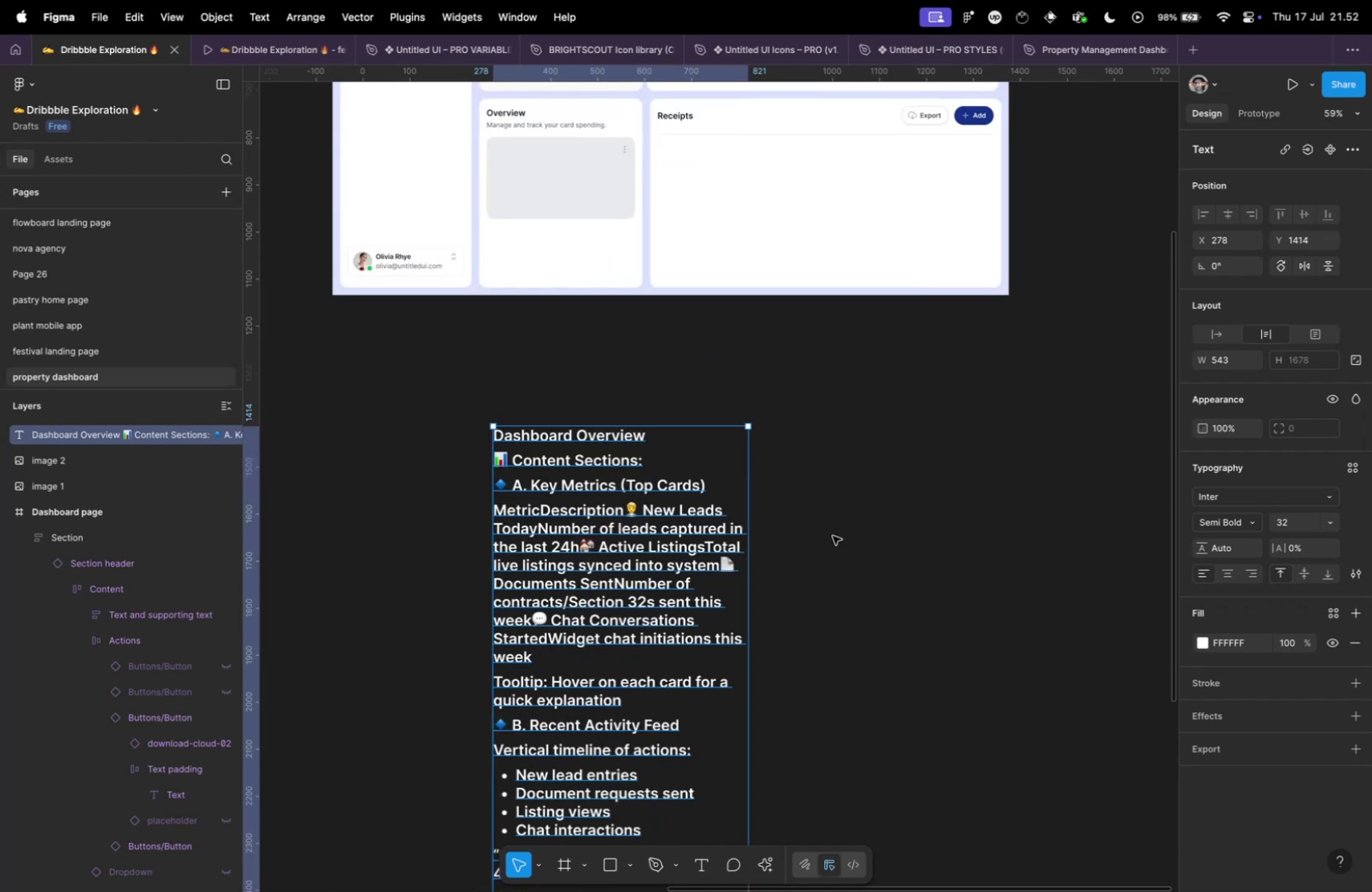 
hold_key(key=ShiftLeft, duration=1.6)
 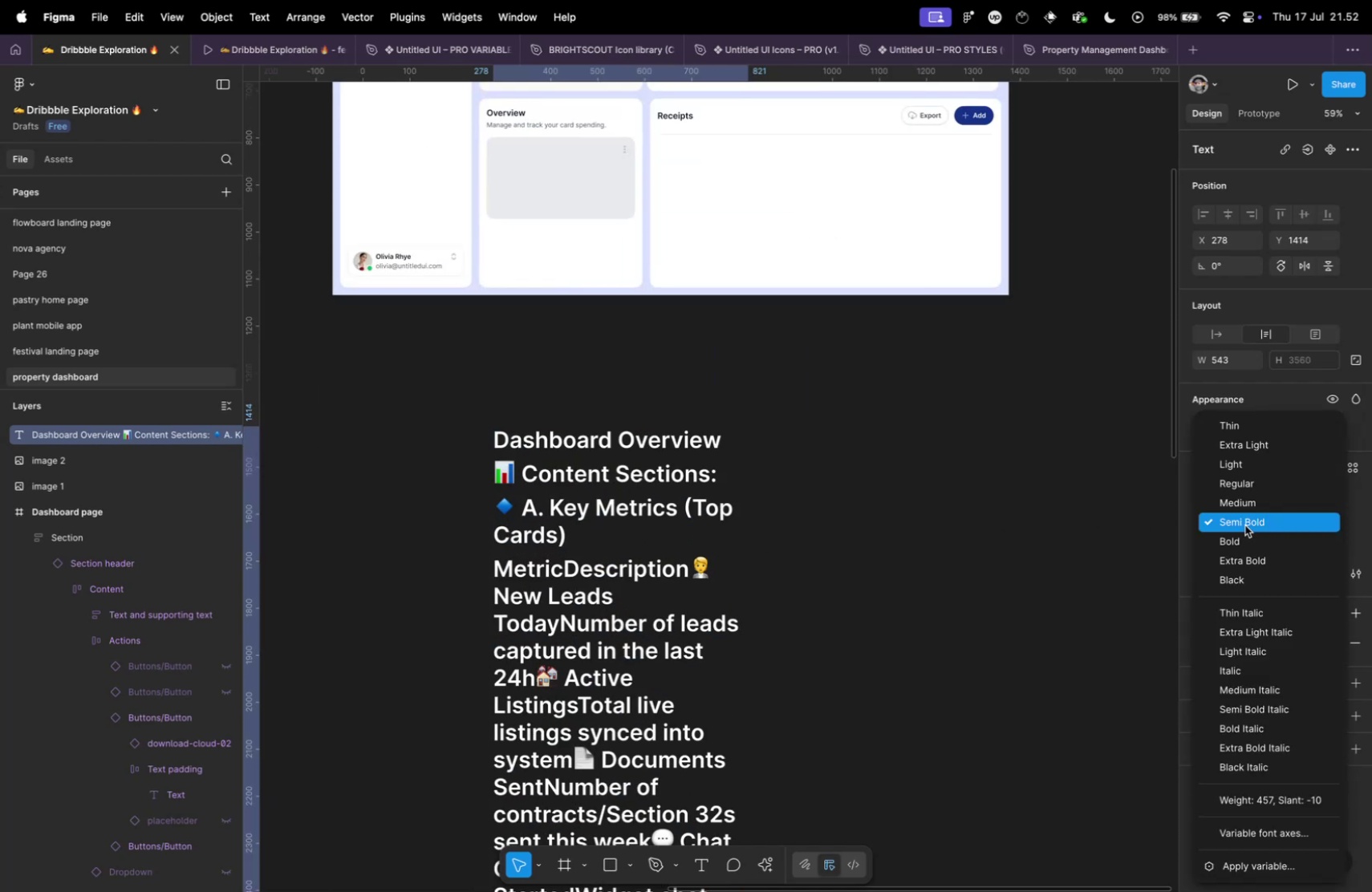 
hold_key(key=OptionLeft, duration=0.83)
 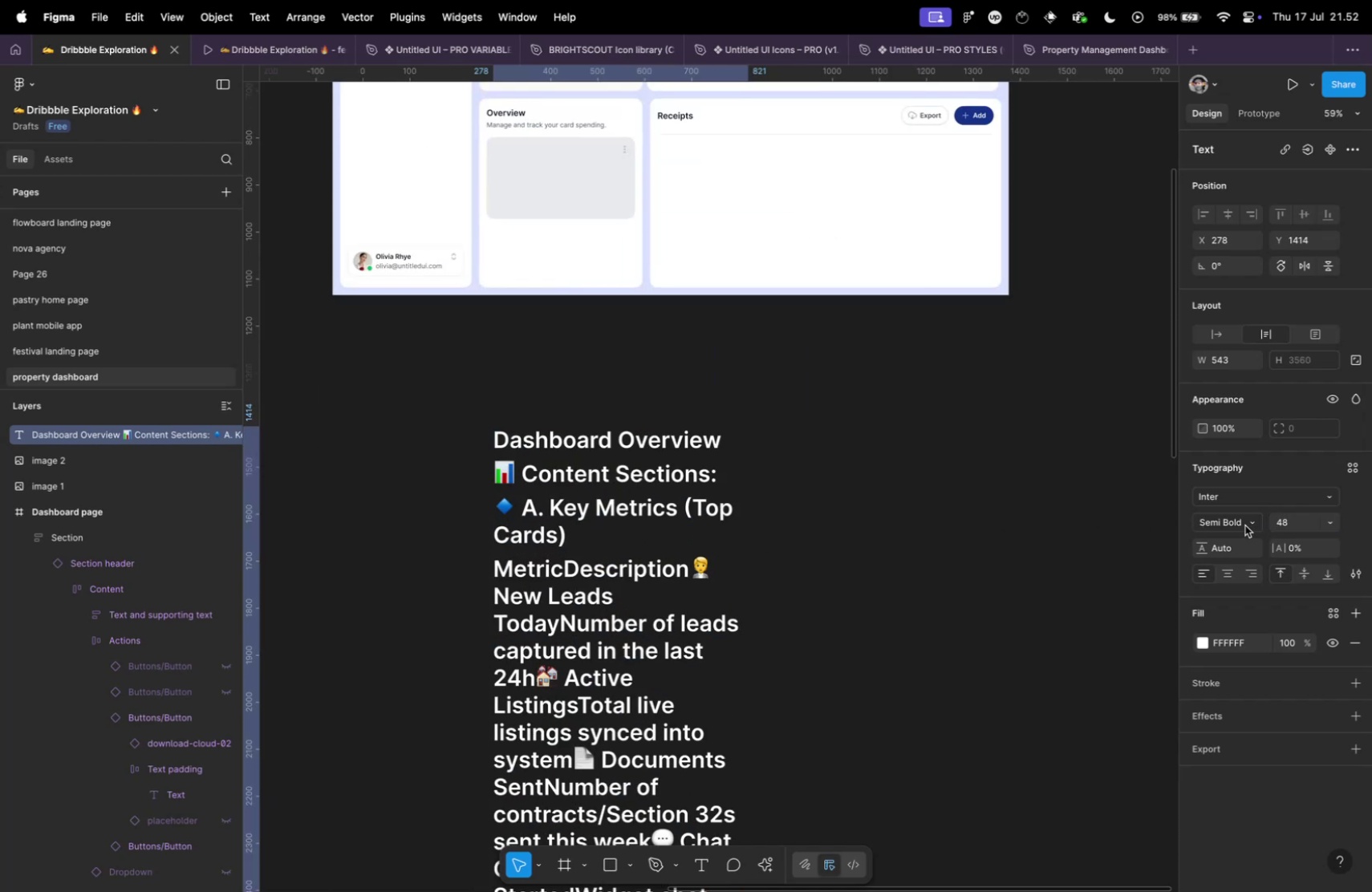 
left_click([1245, 525])
 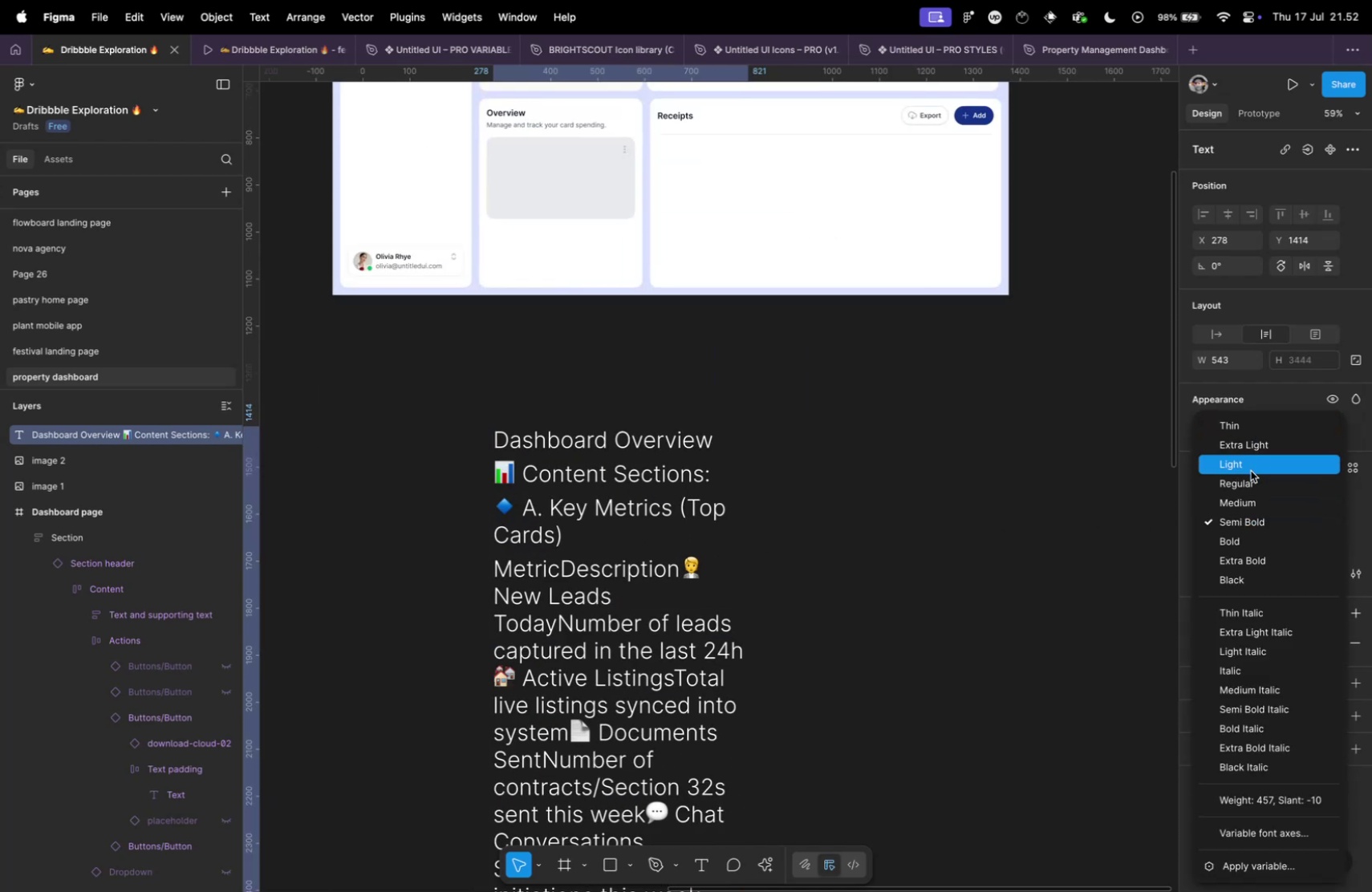 
left_click([1253, 483])
 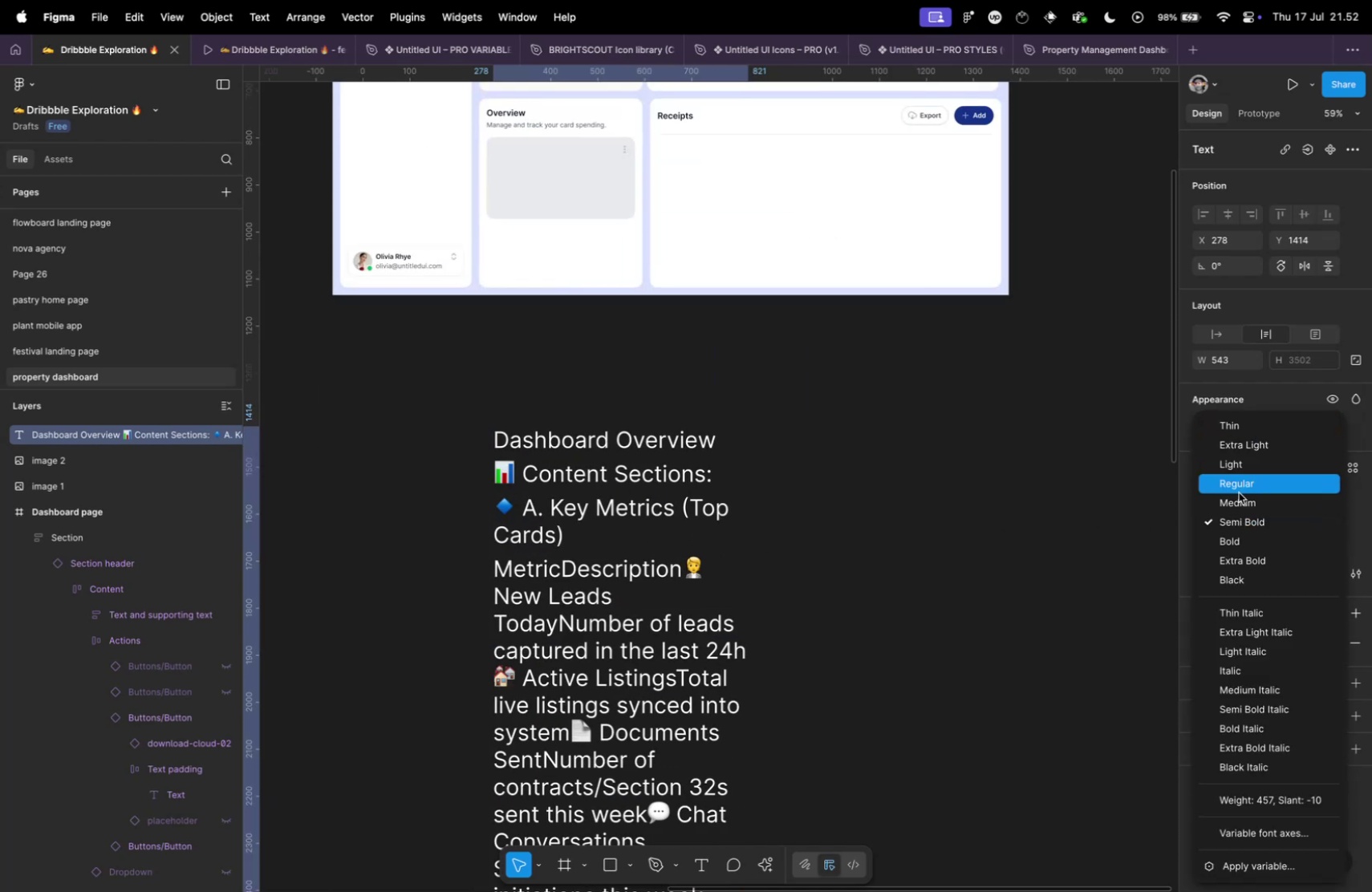 
hold_key(key=CommandLeft, duration=0.31)
scroll: coordinate [795, 525], scroll_direction: down, amount: 5.0
 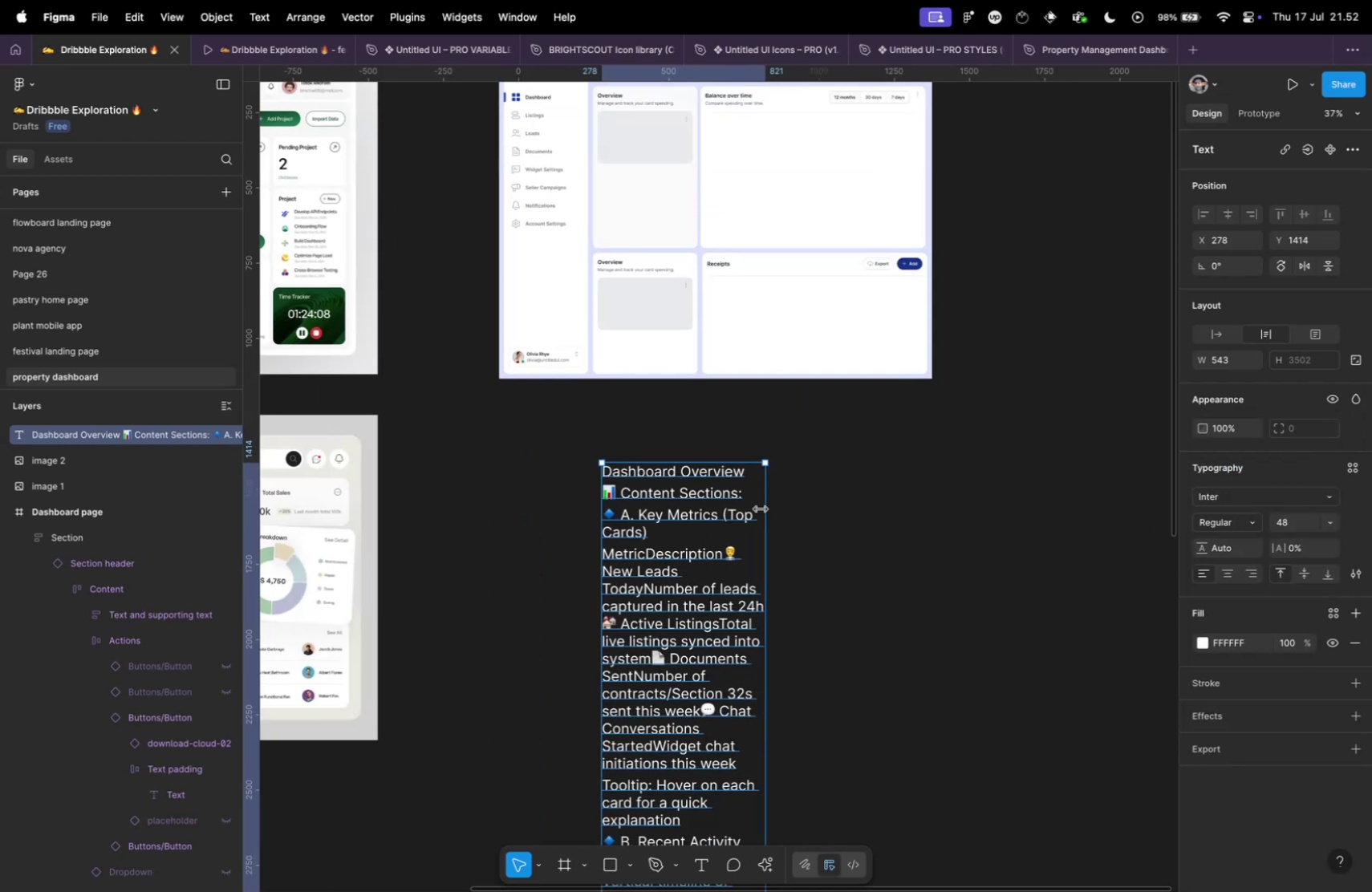 
left_click_drag(start_coordinate=[762, 509], to_coordinate=[992, 489])
 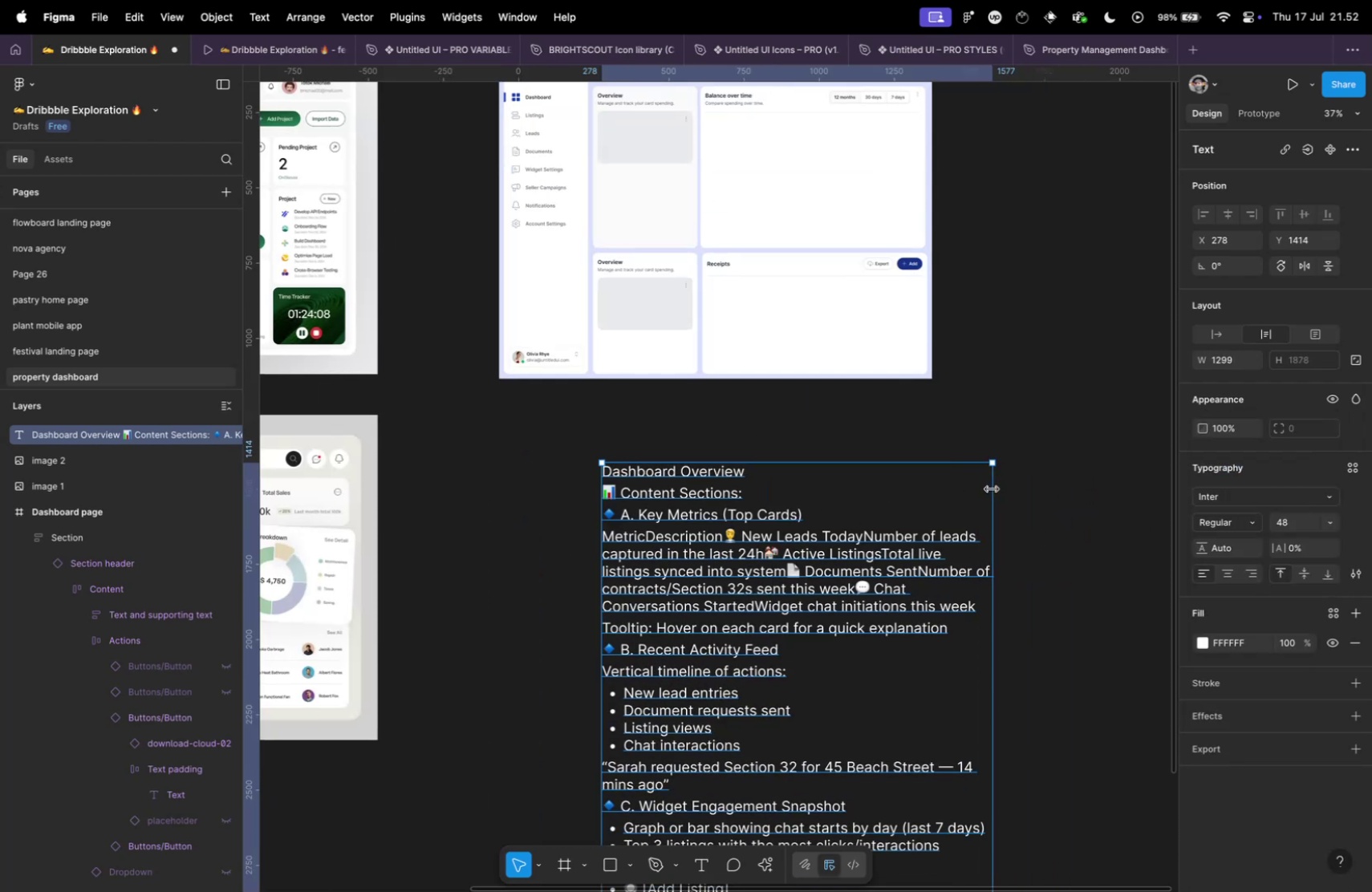 
hold_key(key=CommandLeft, duration=0.37)
scroll: coordinate [936, 500], scroll_direction: down, amount: 10.0
 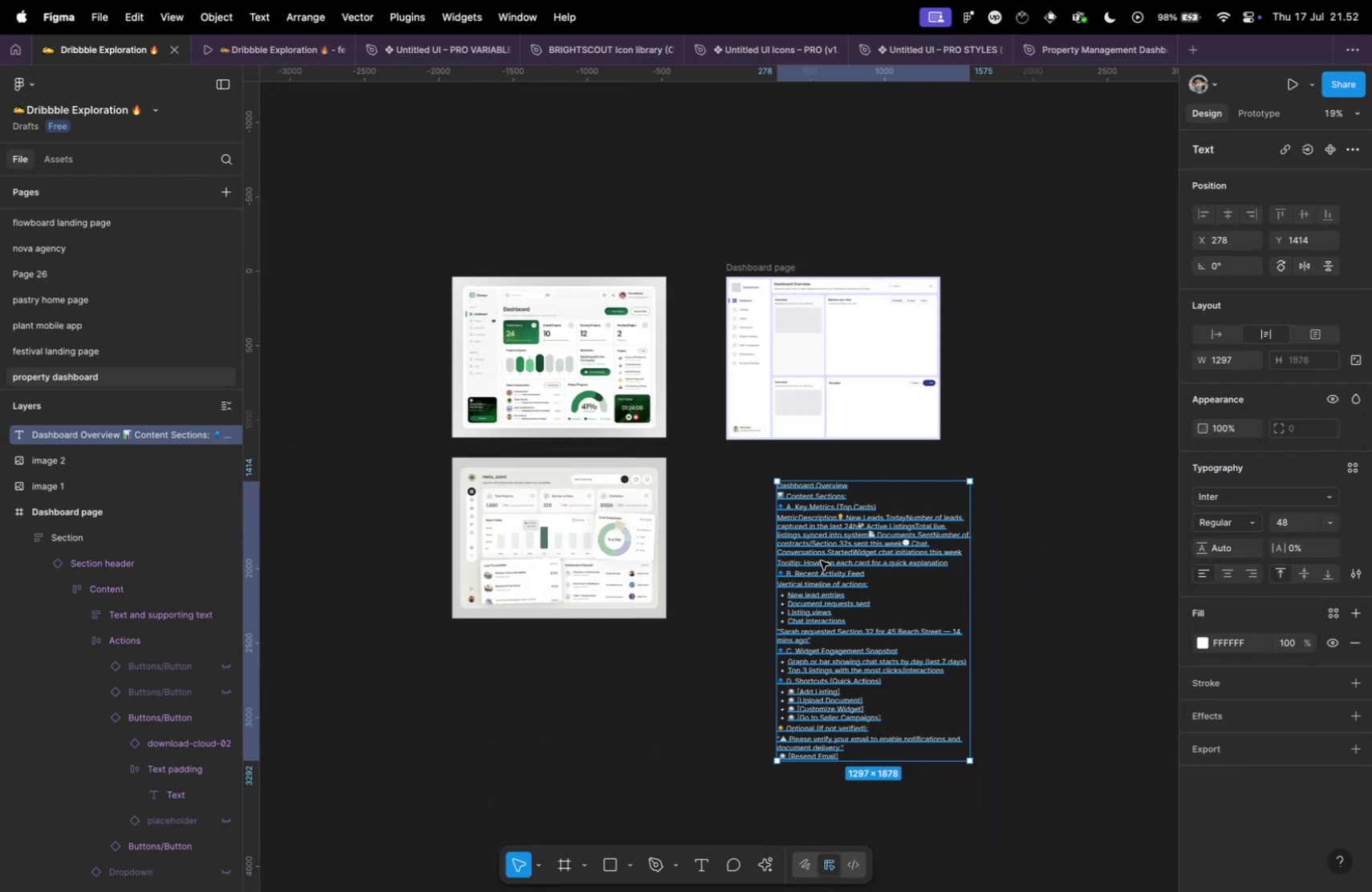 
left_click_drag(start_coordinate=[801, 550], to_coordinate=[985, 339])
 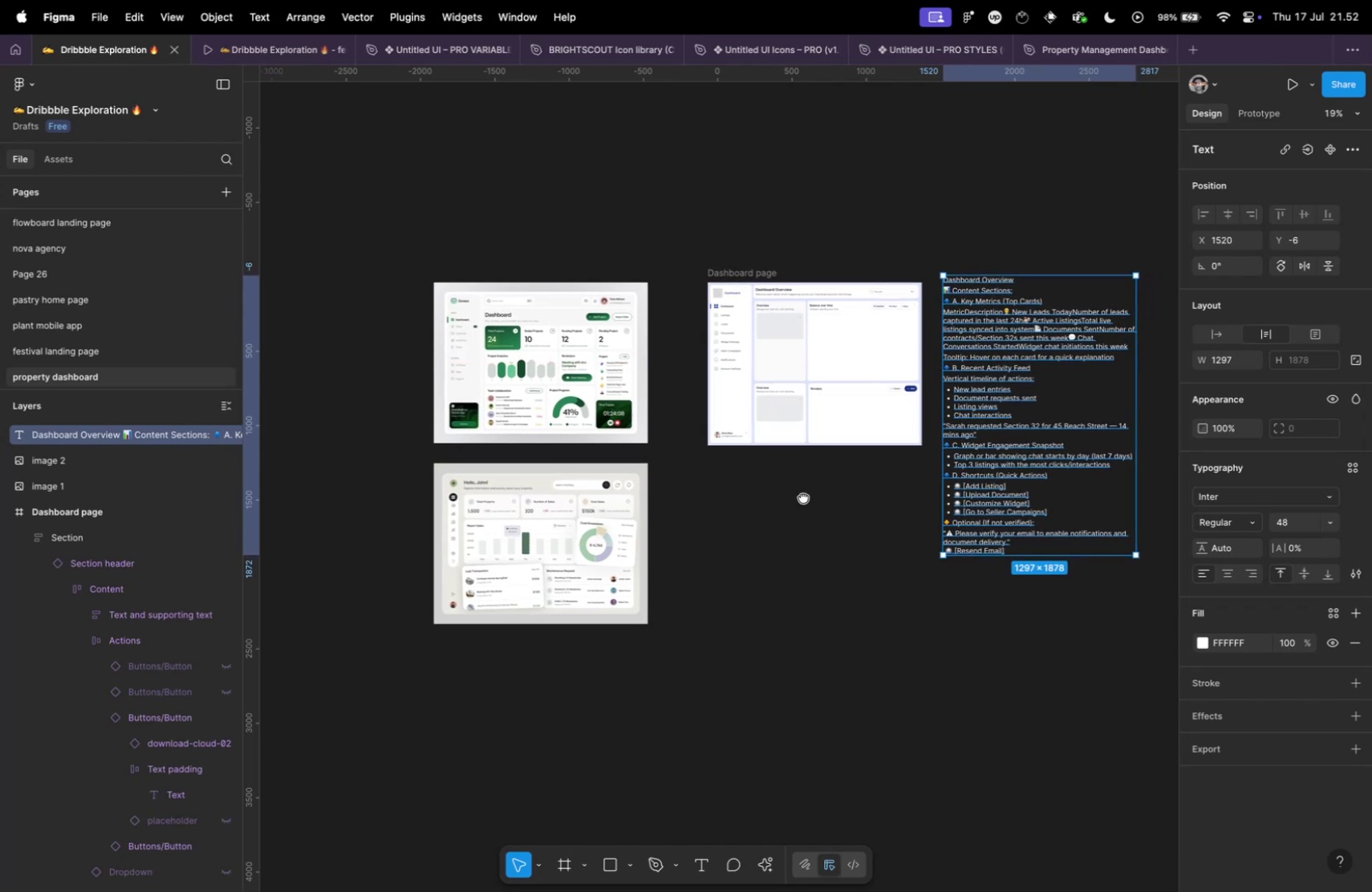 
hold_key(key=CommandLeft, duration=1.13)
scroll: coordinate [993, 310], scroll_direction: up, amount: 14.0
 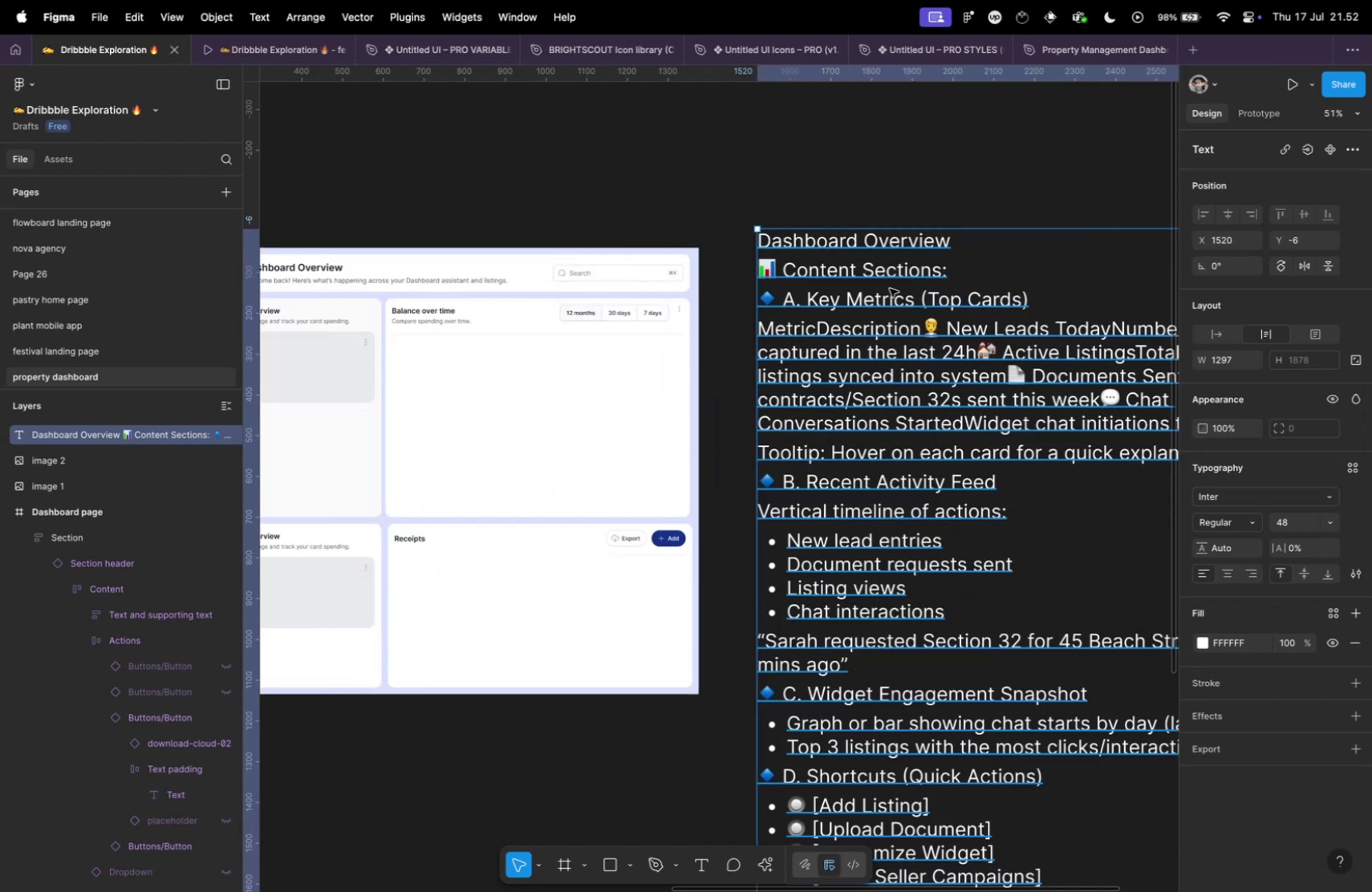 
left_click([867, 143])
 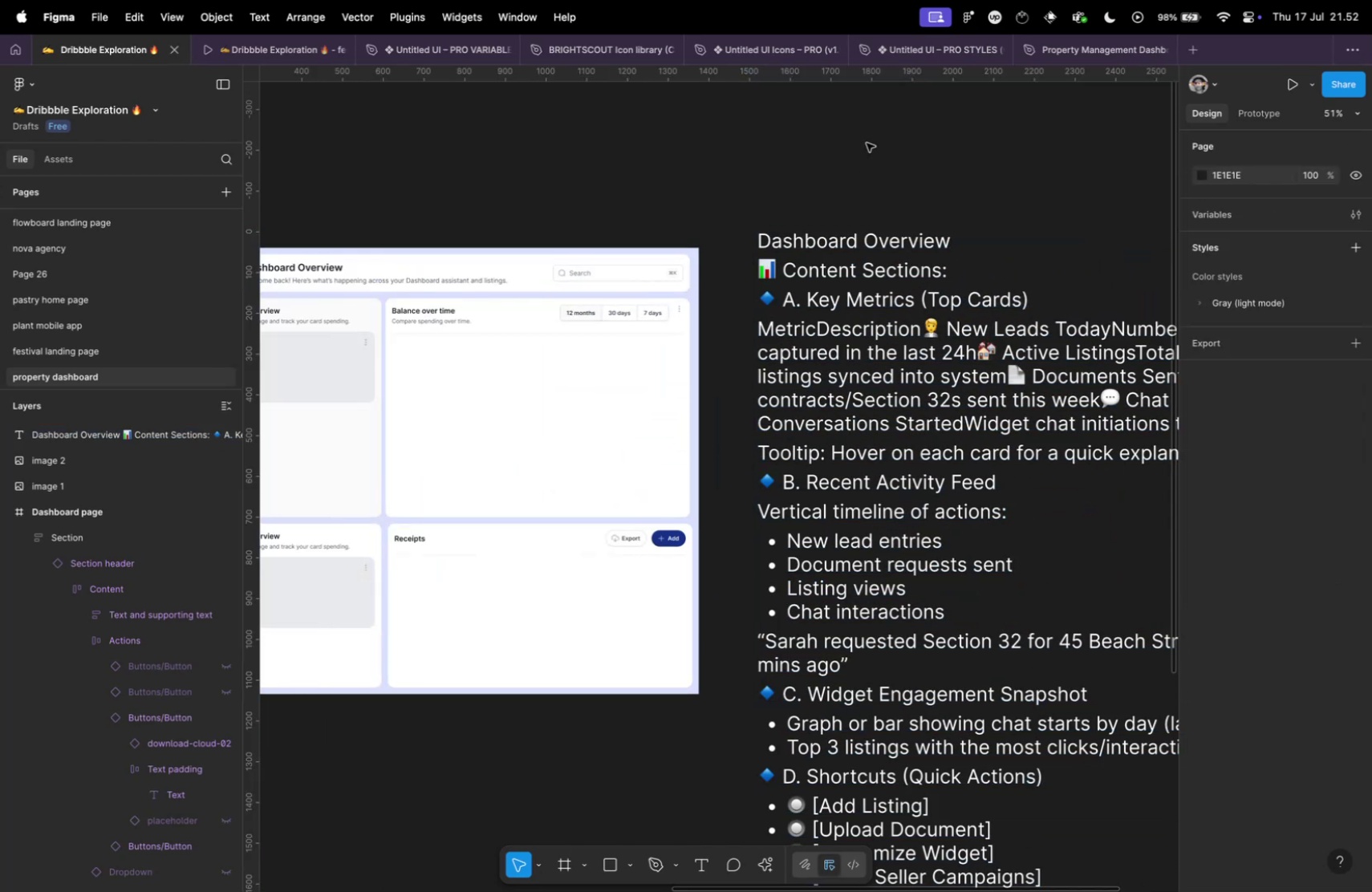 
hold_key(key=CommandLeft, duration=0.71)
double_click([837, 349])
 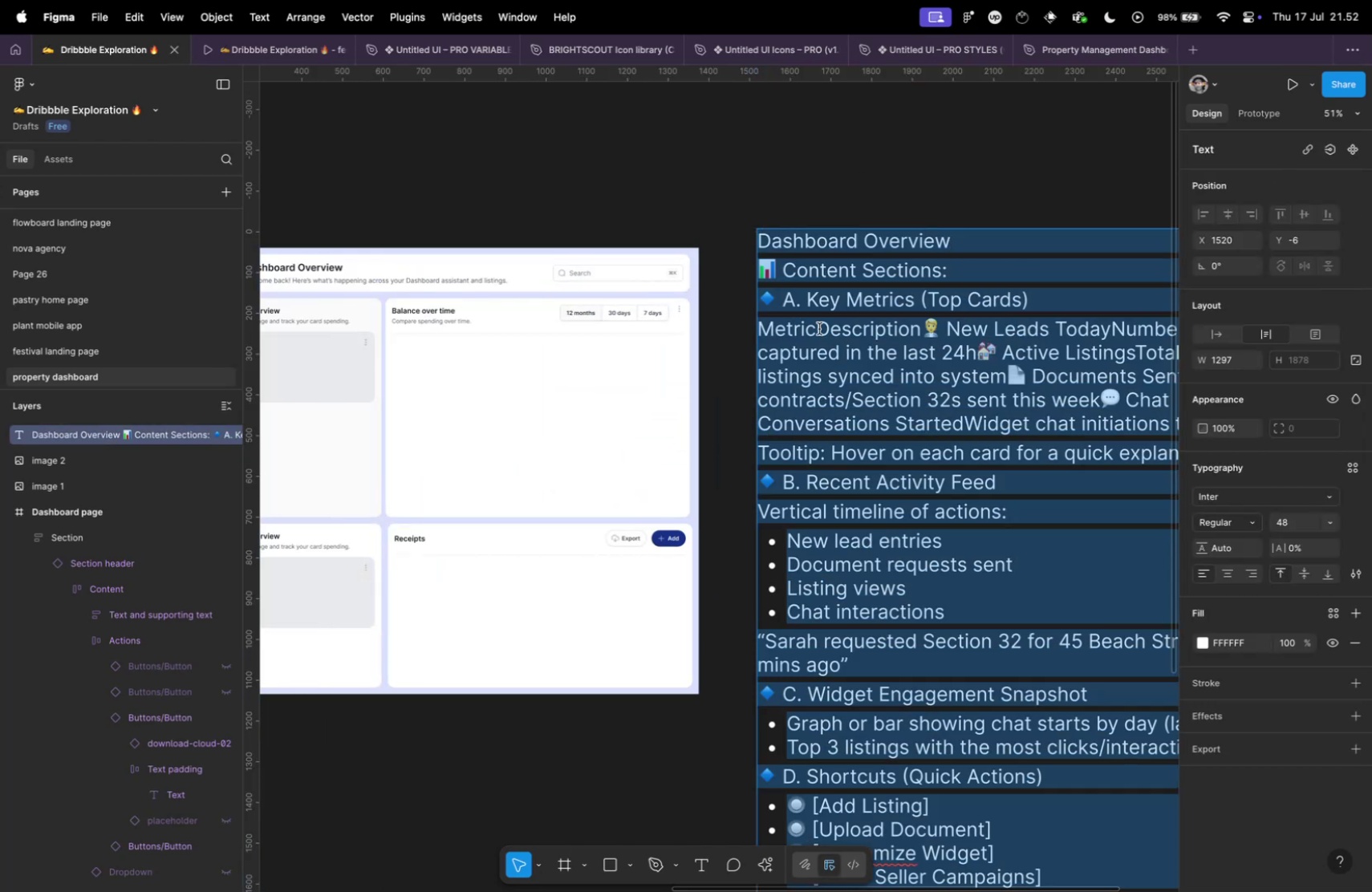 
left_click([815, 327])
 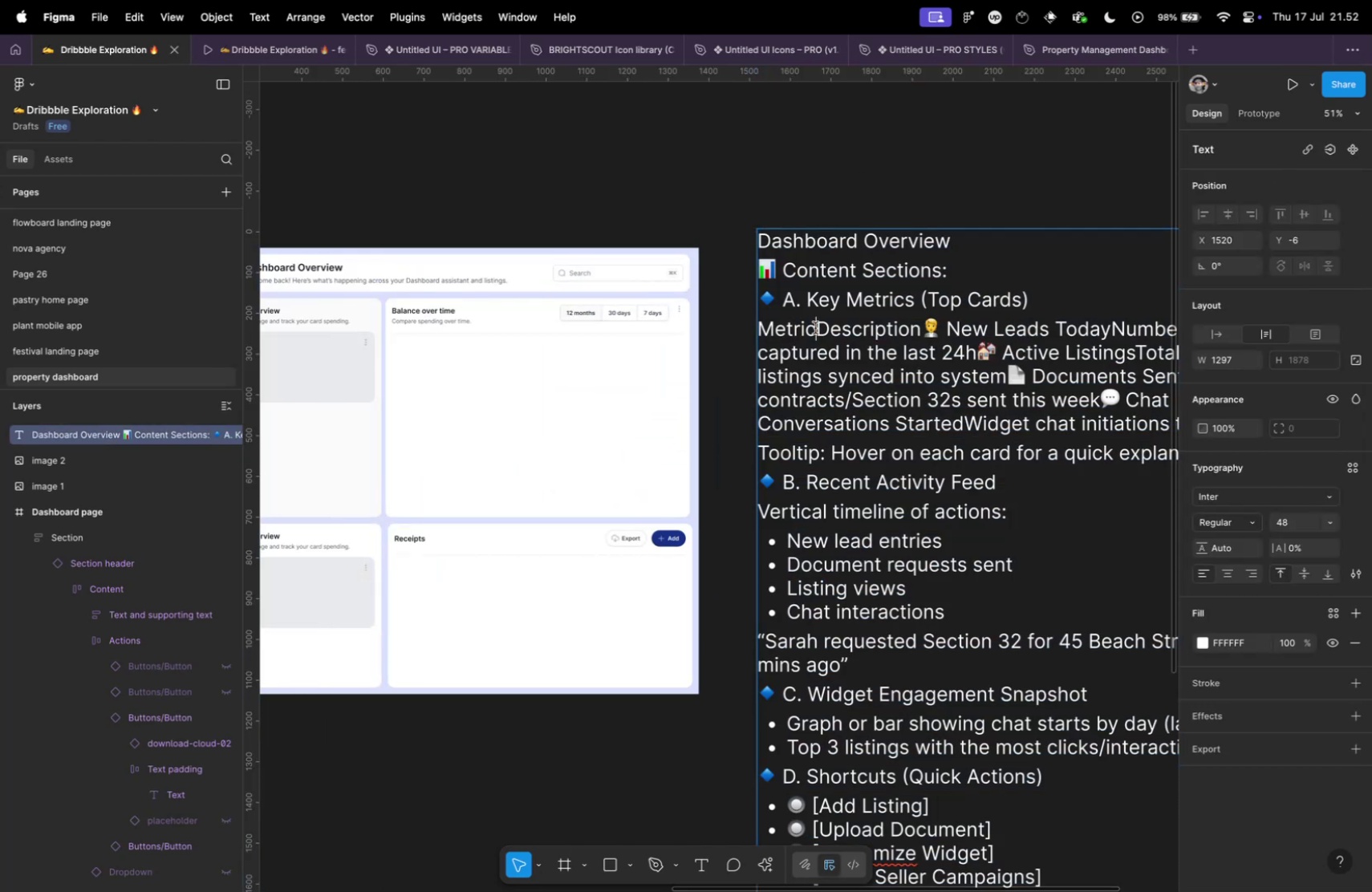 
hold_key(key=CommandLeft, duration=0.3)
scroll: coordinate [826, 334], scroll_direction: down, amount: 5.0
 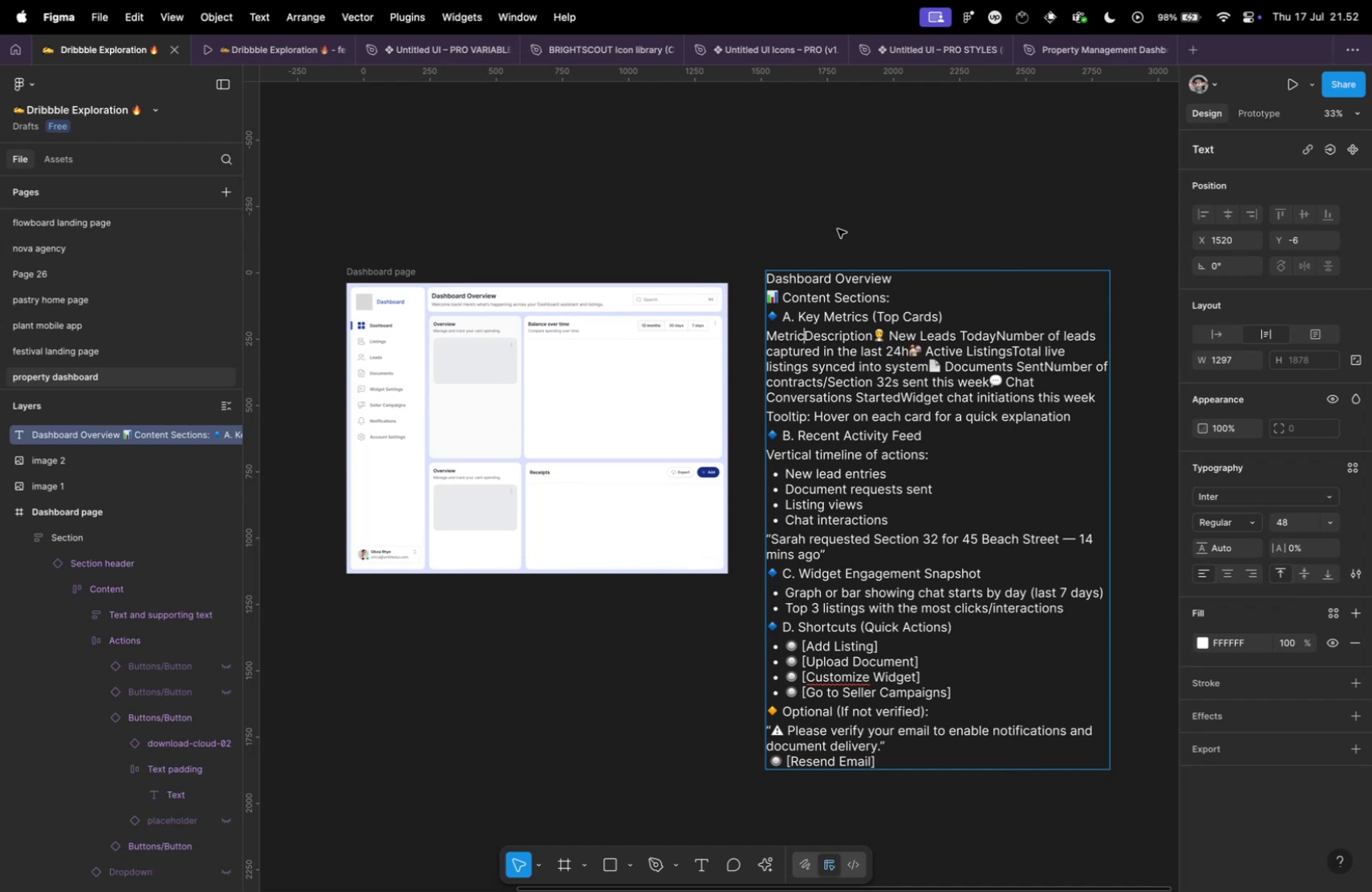 
key(Space)
 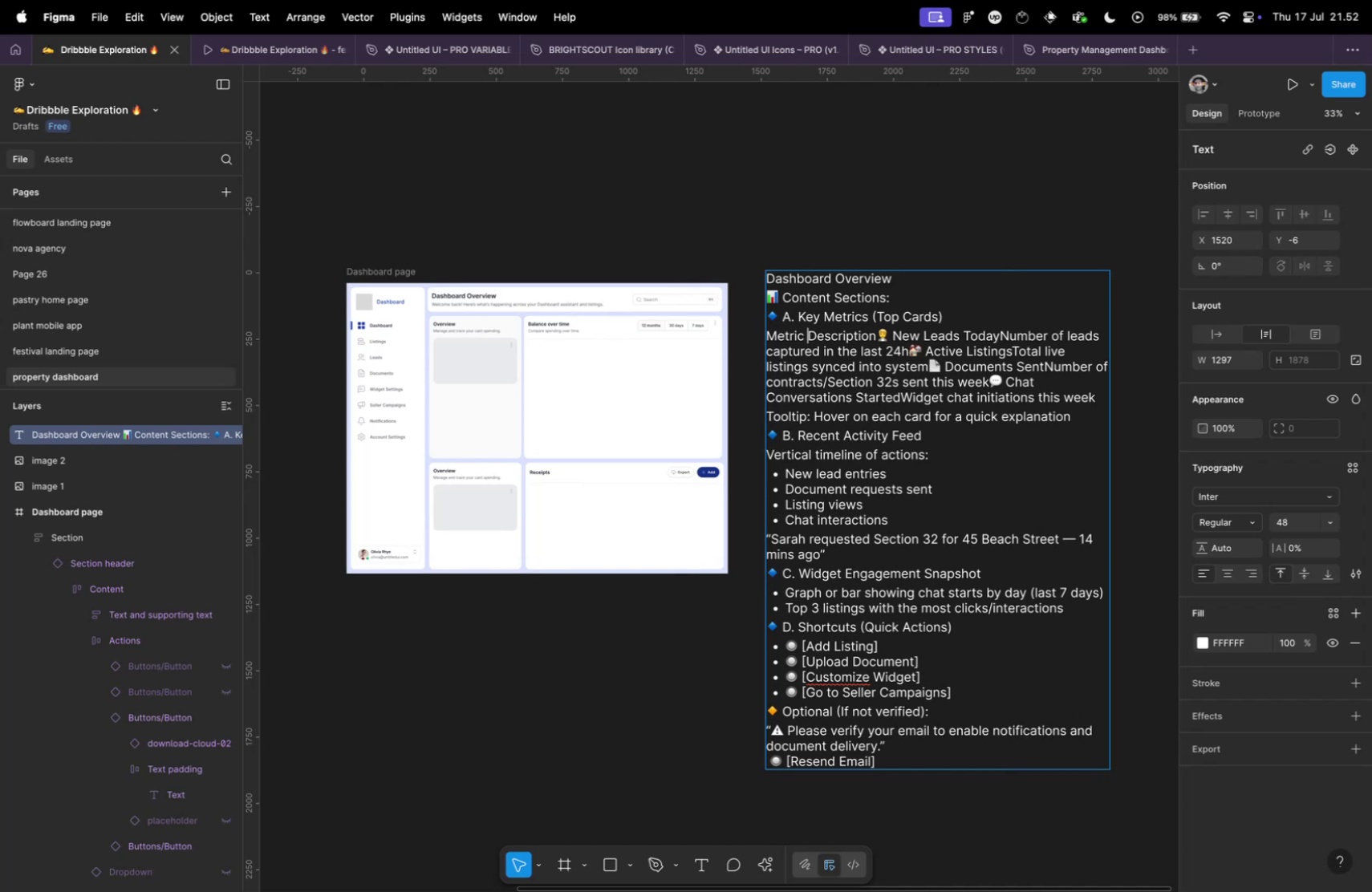 
key(Meta+CommandLeft)
 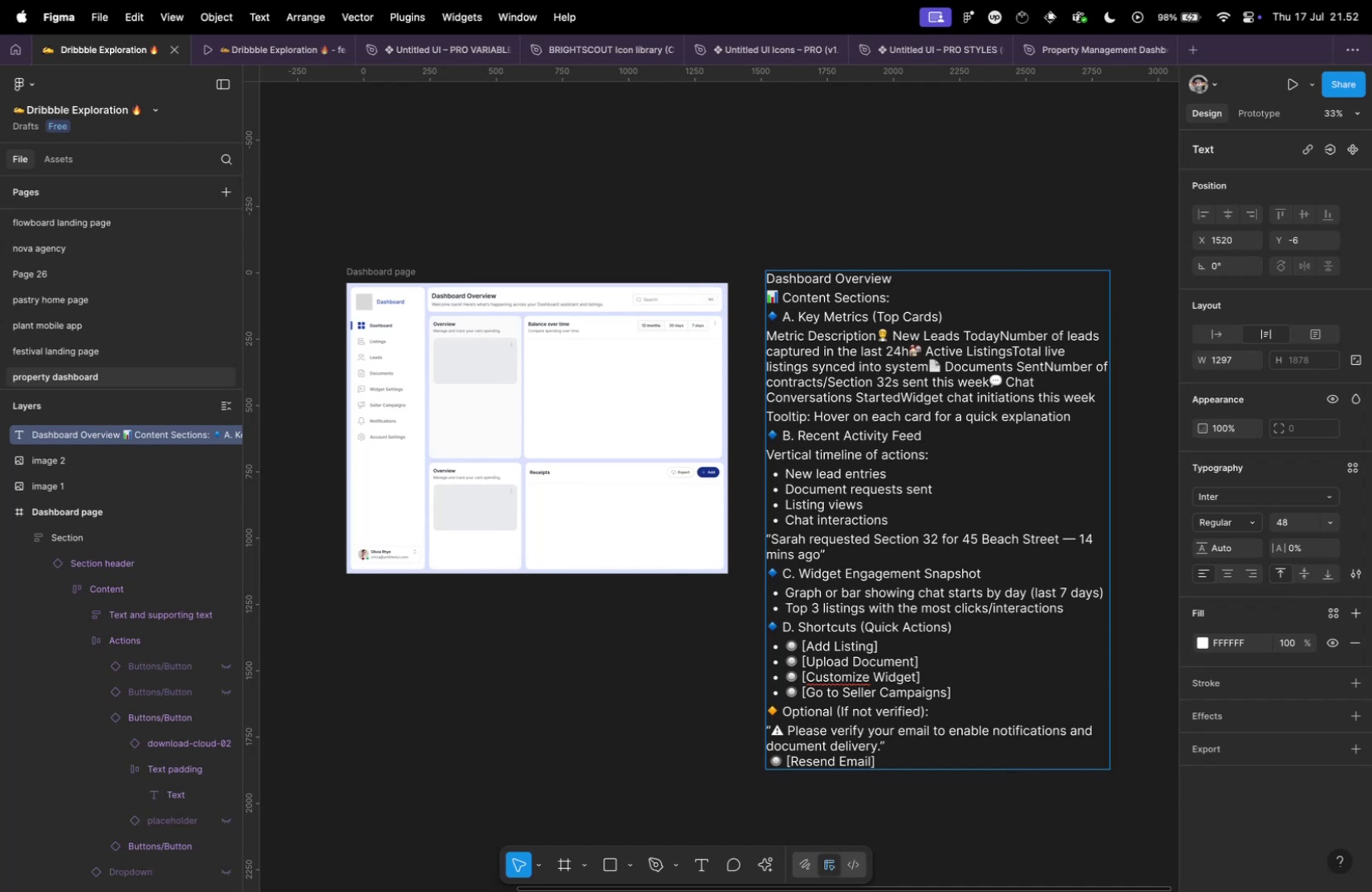 
key(Meta+Tab)
 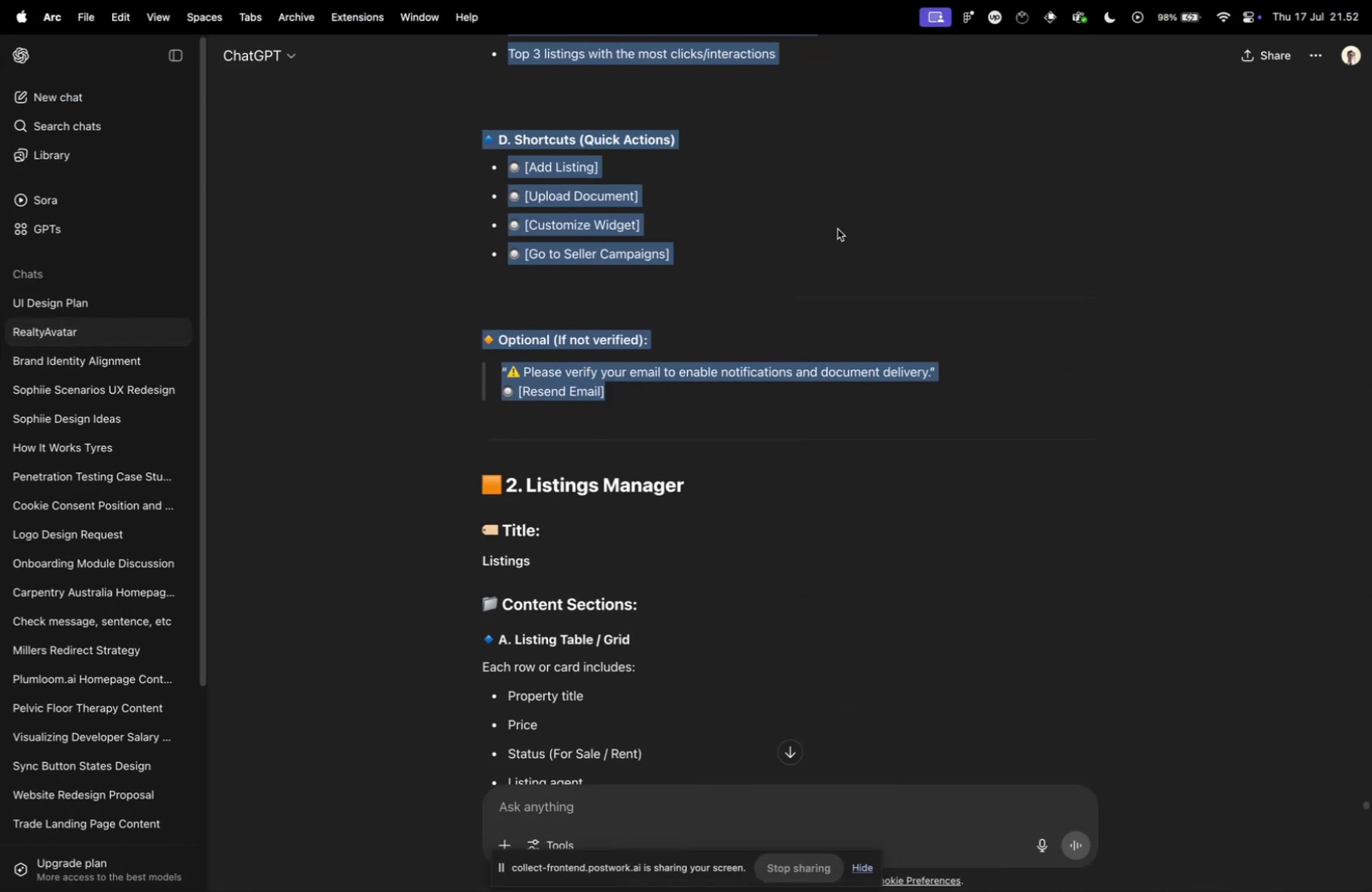 
scroll: coordinate [632, 447], scroll_direction: up, amount: 25.0
 